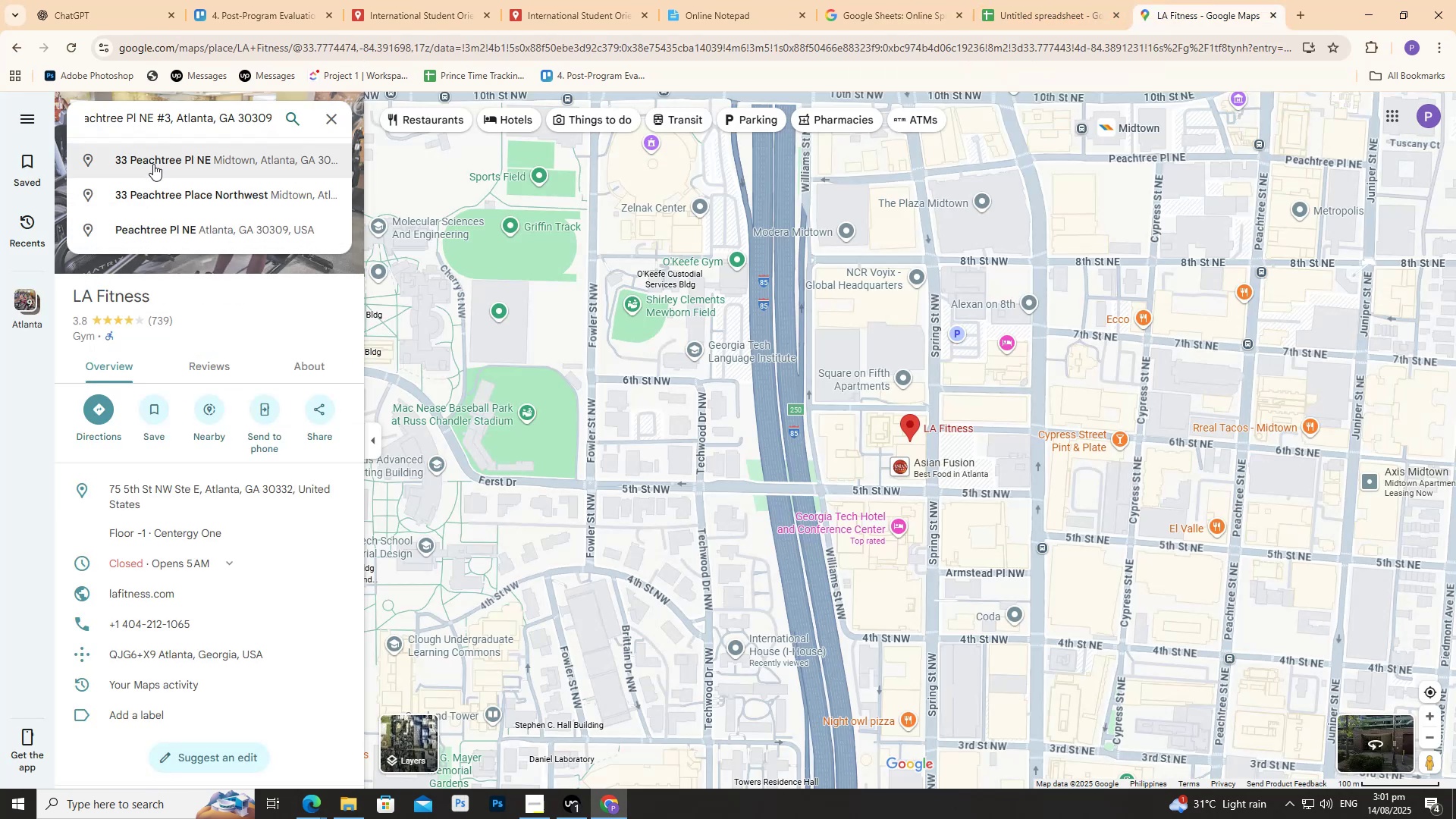 
left_click([153, 163])
 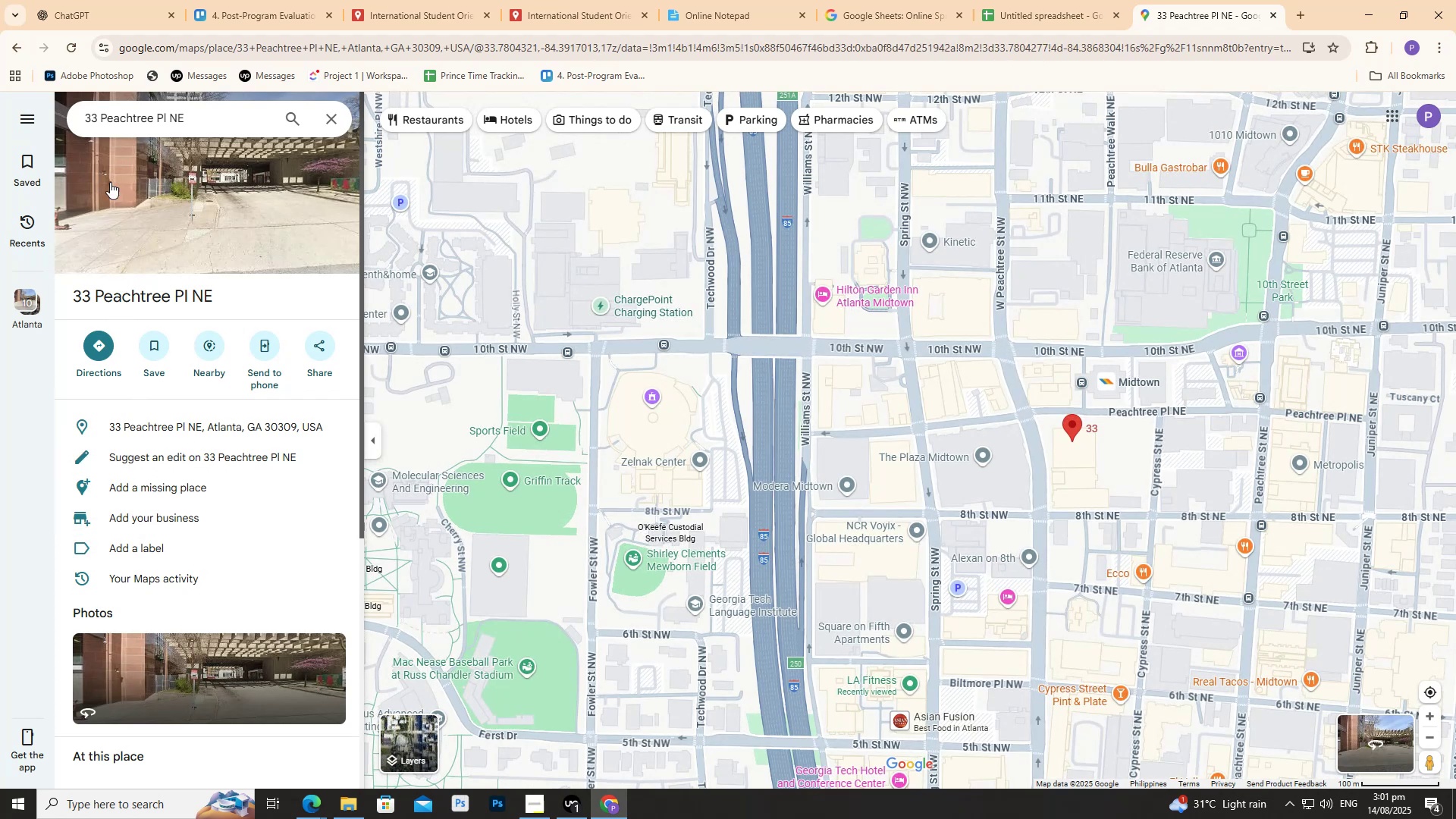 
wait(5.36)
 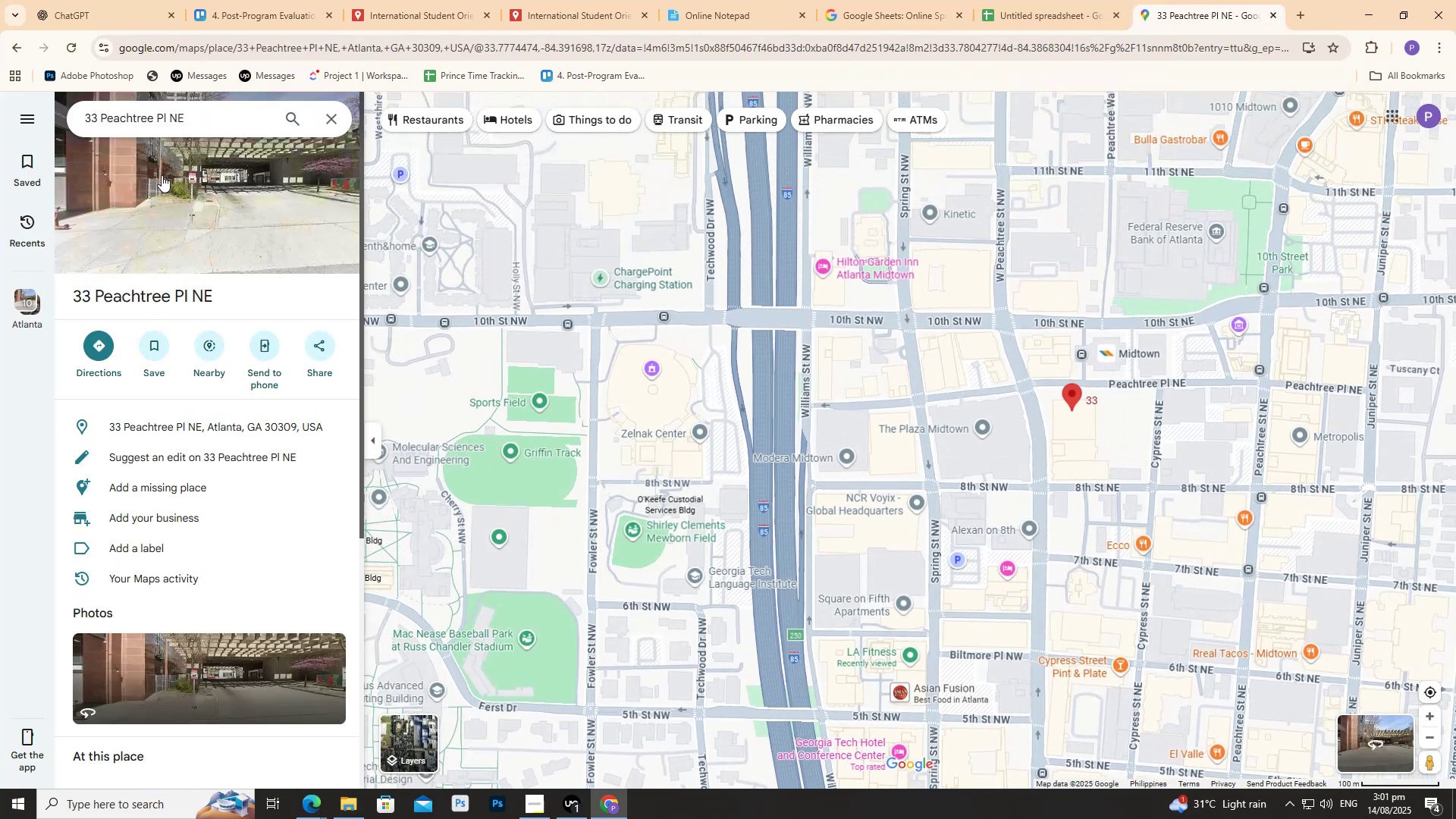 
key(Control+A)
 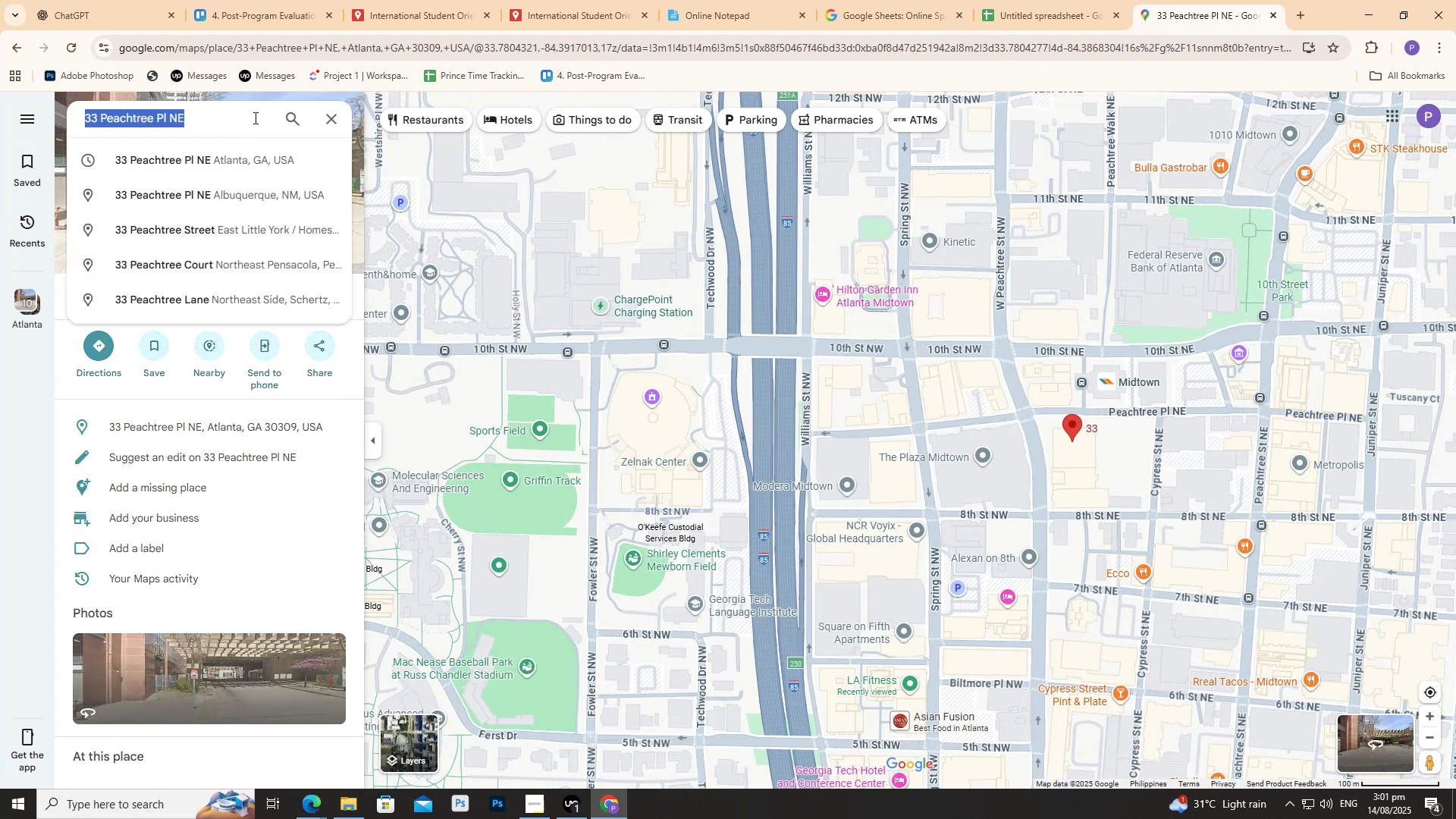 
key(Control+V)
 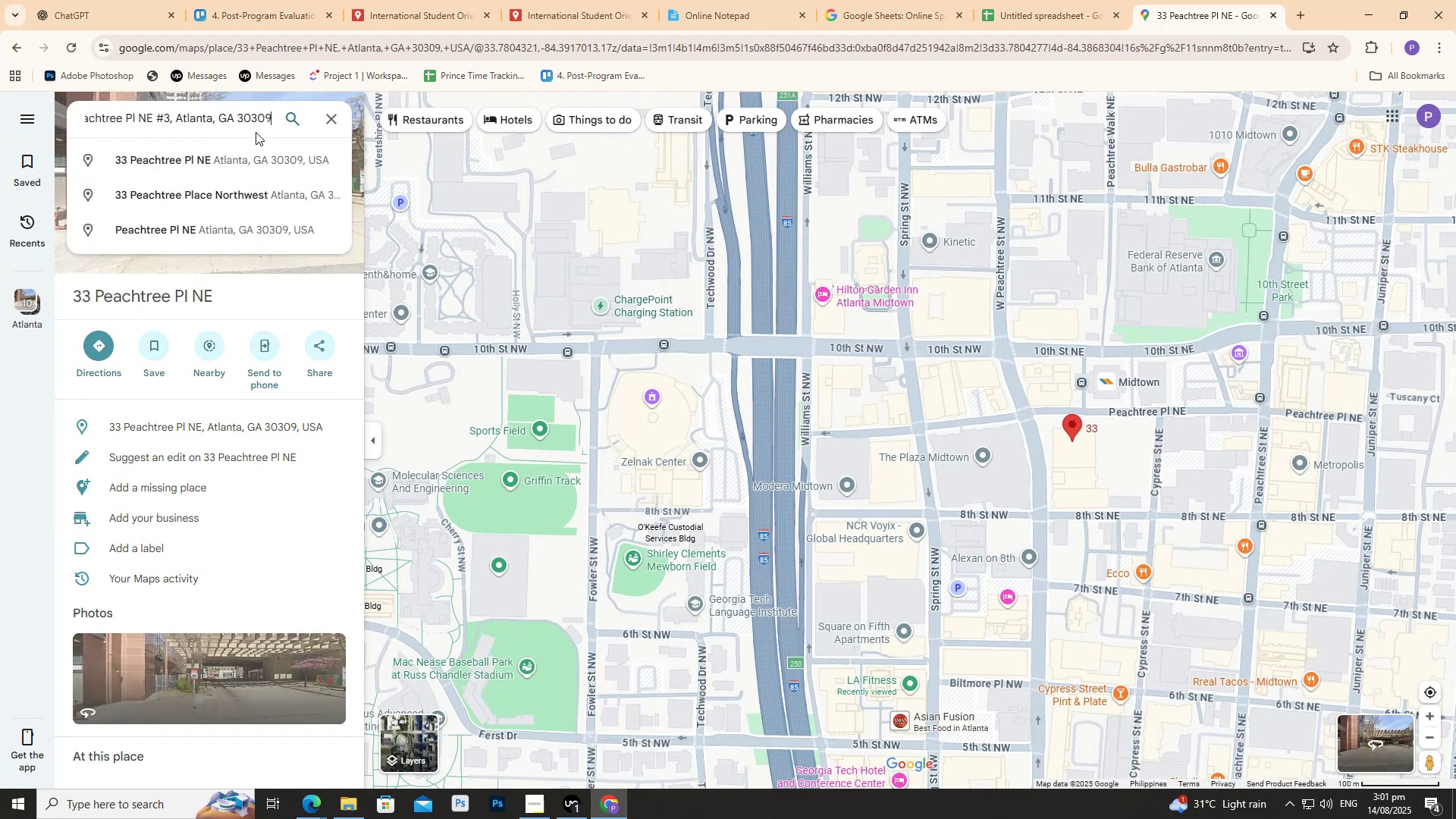 
type( Midtown)
 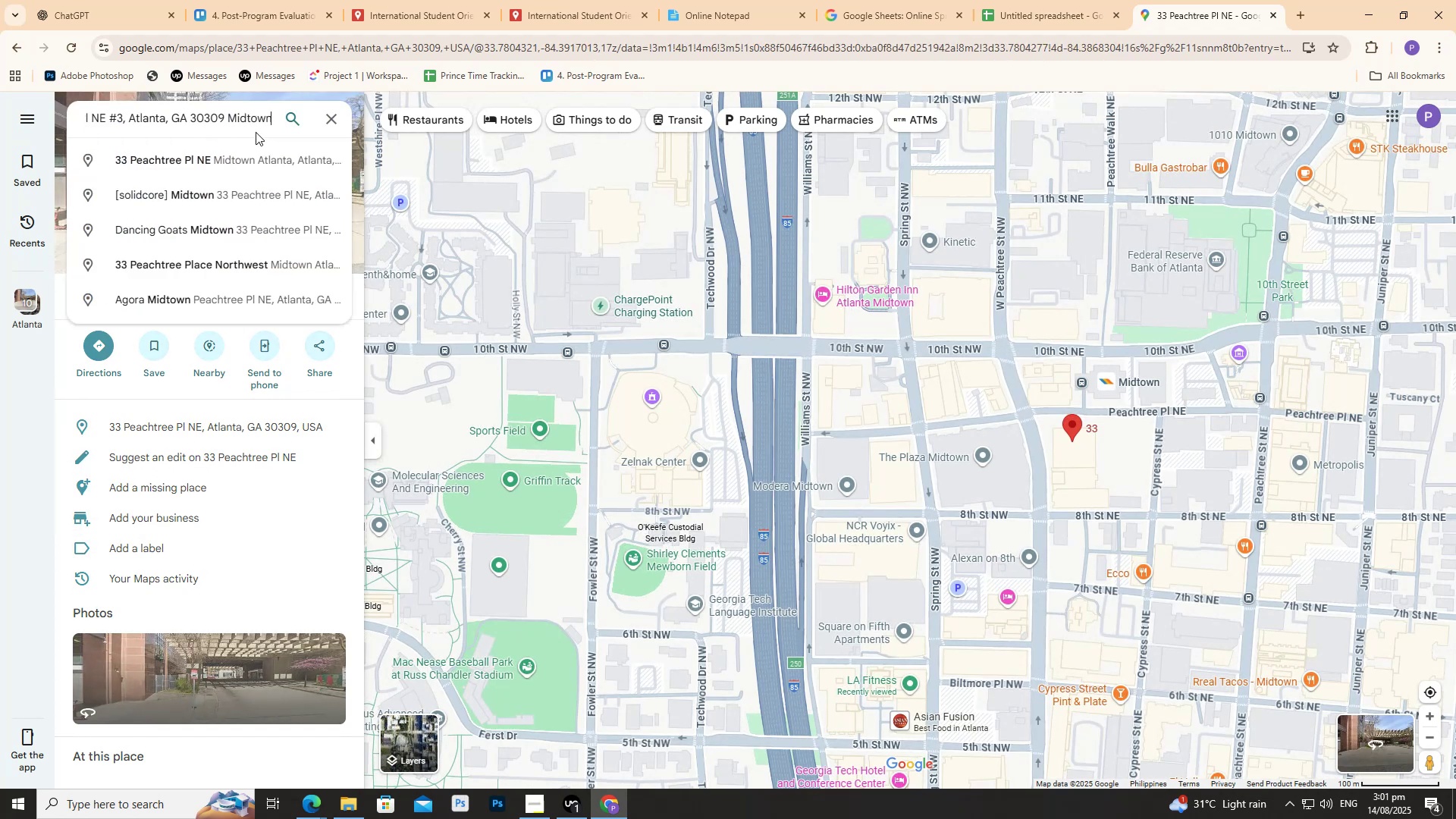 
left_click([253, 152])
 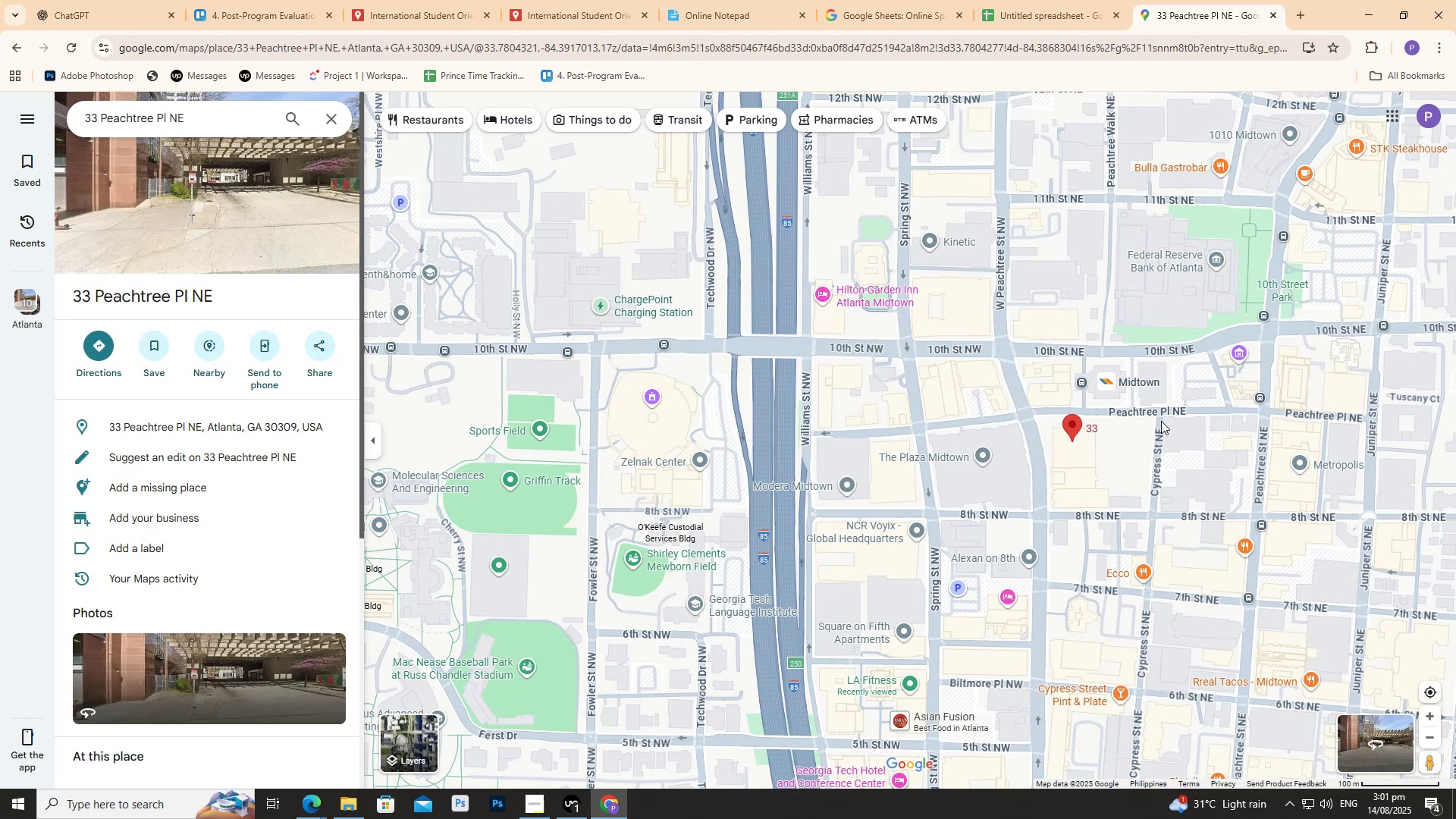 
wait(6.2)
 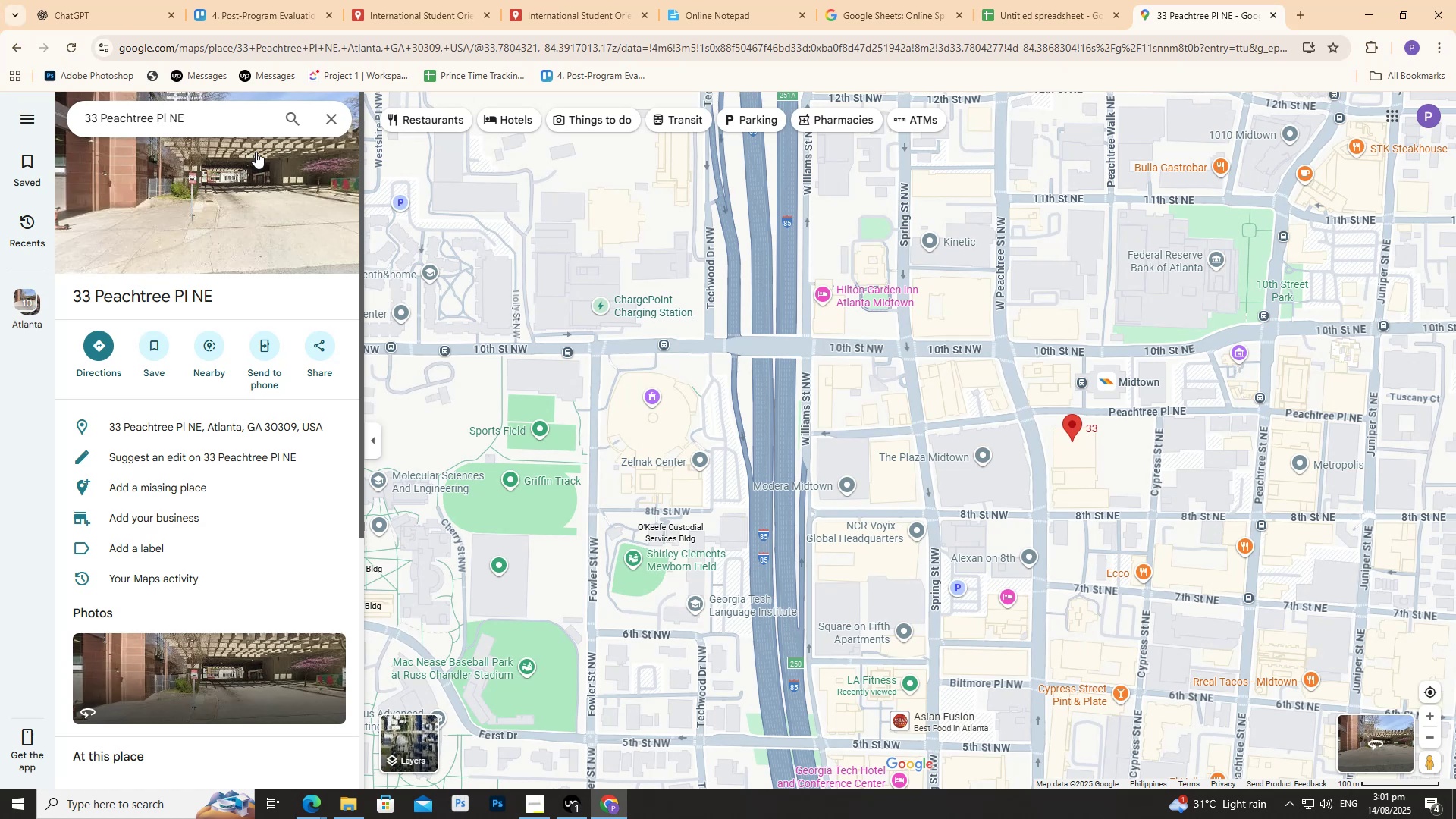 
left_click([1113, 0])
 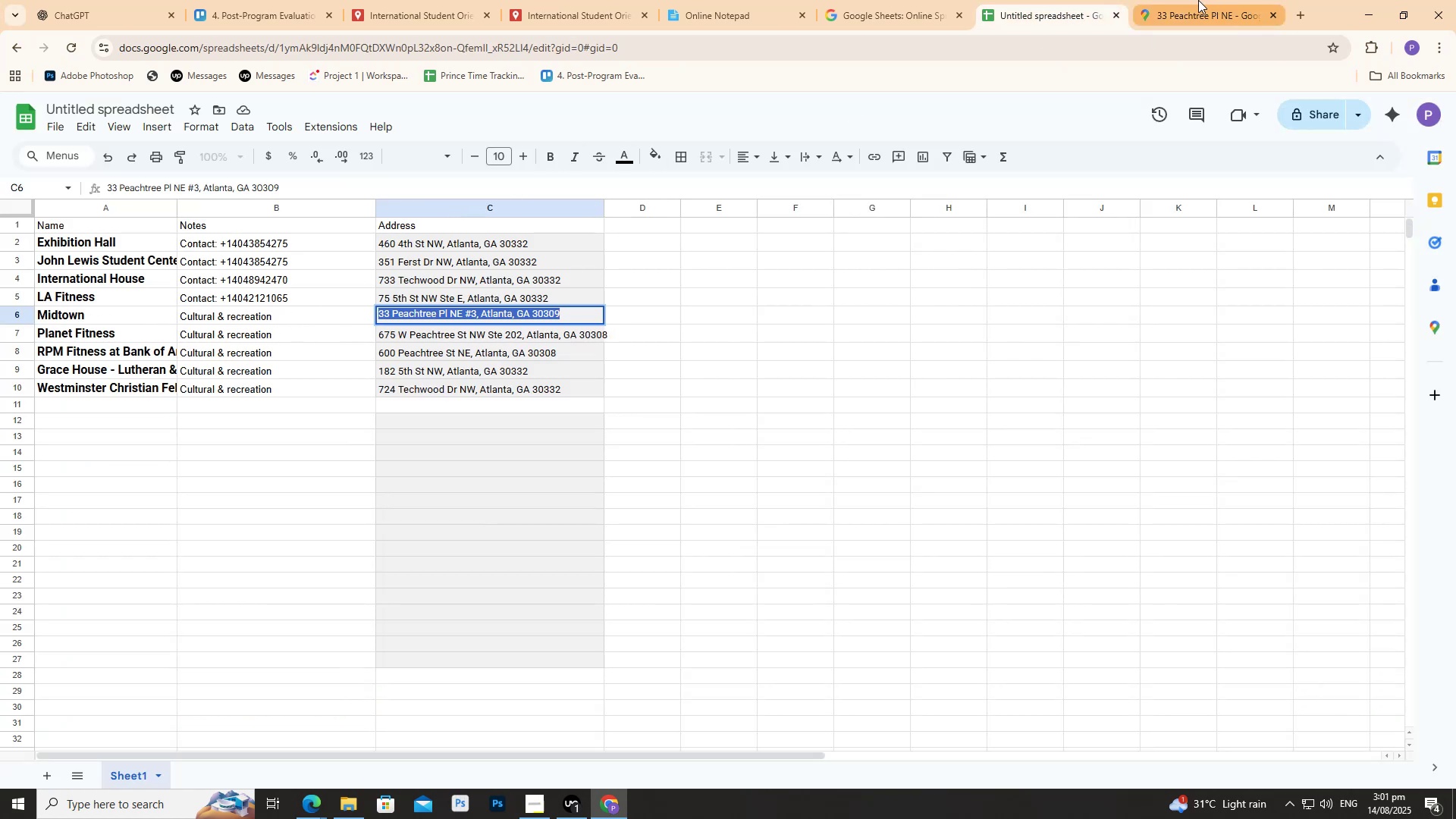 
left_click([1195, 0])
 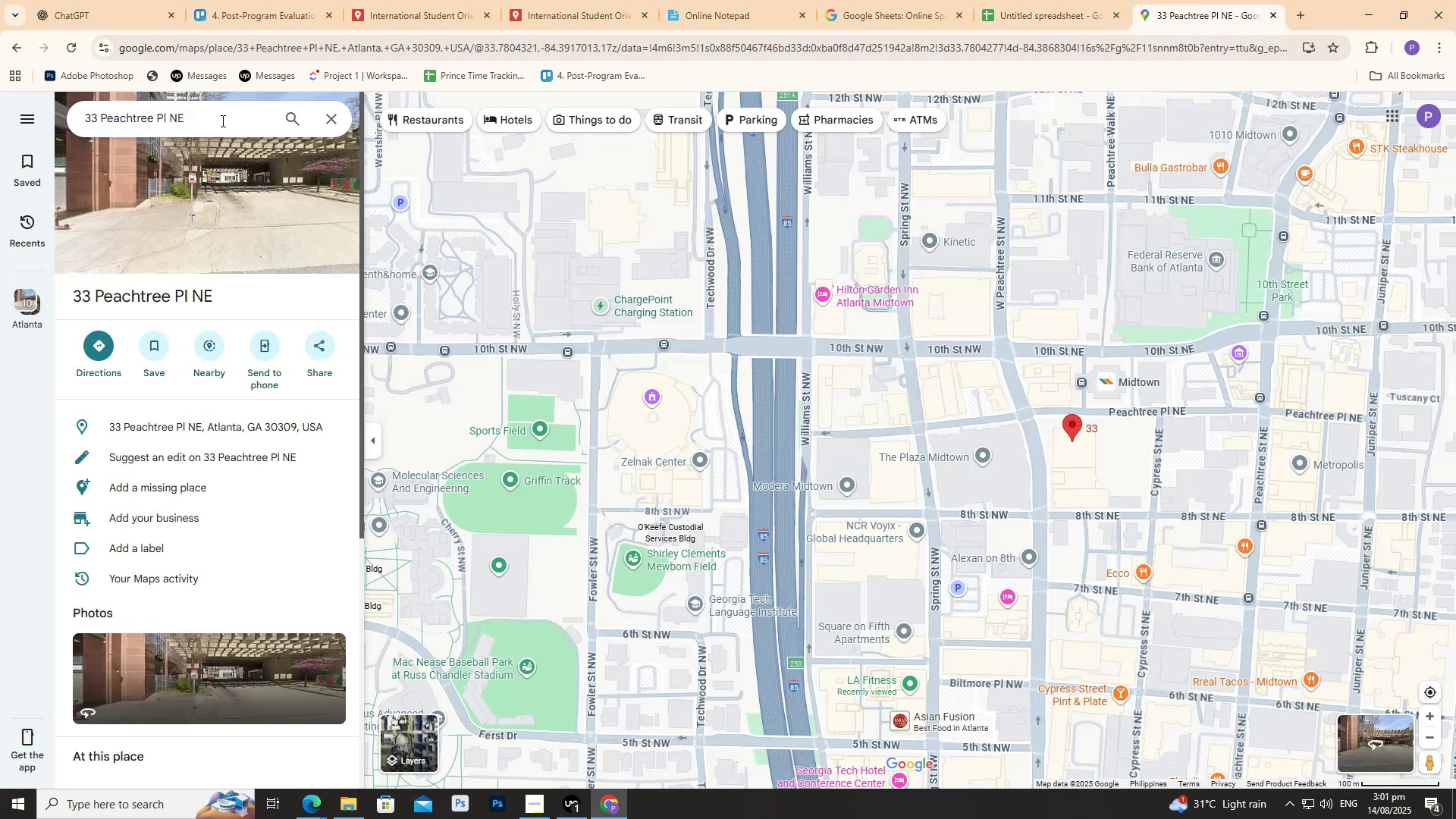 
left_click([222, 118])
 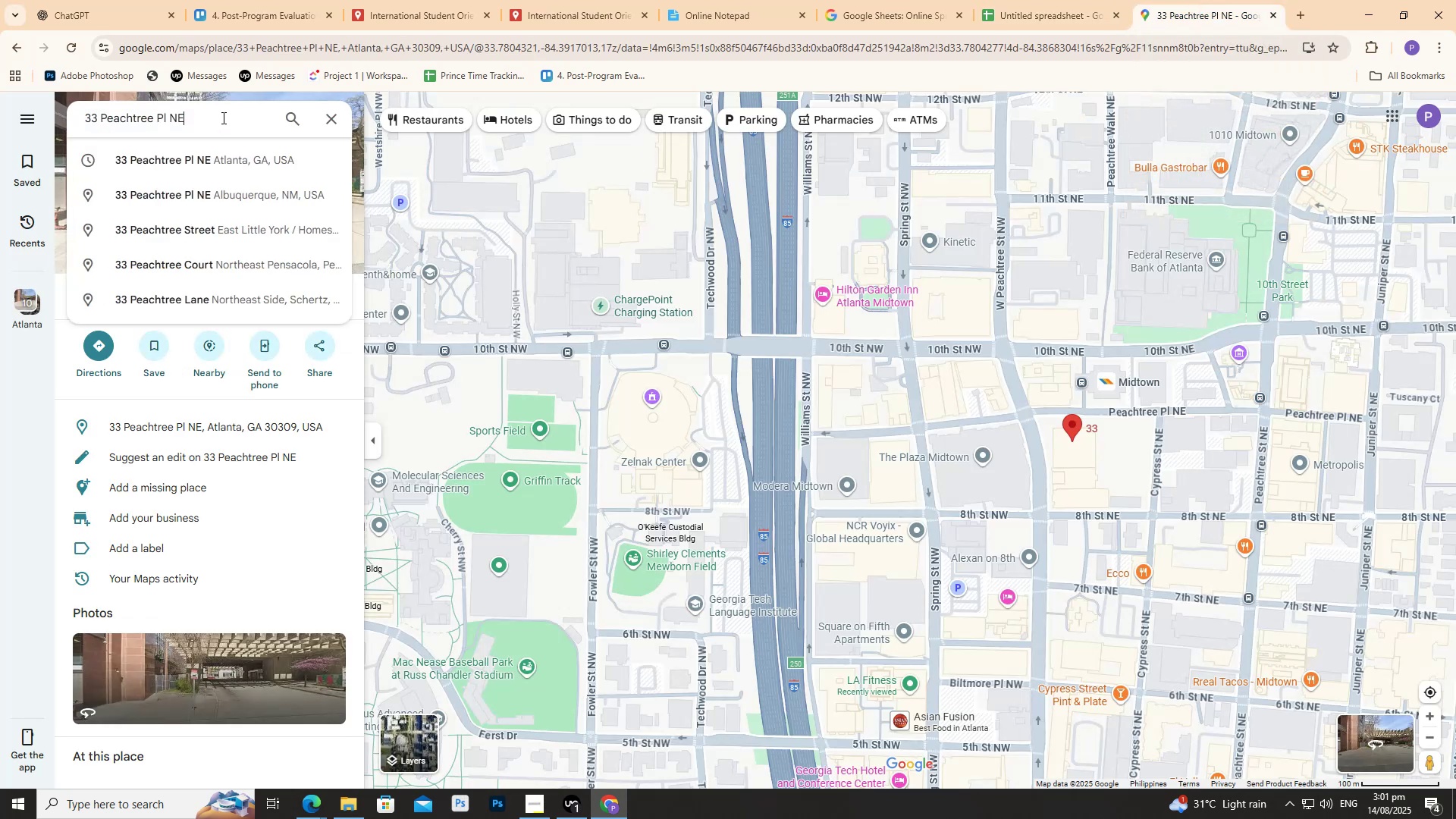 
key(Control+ControlLeft)
 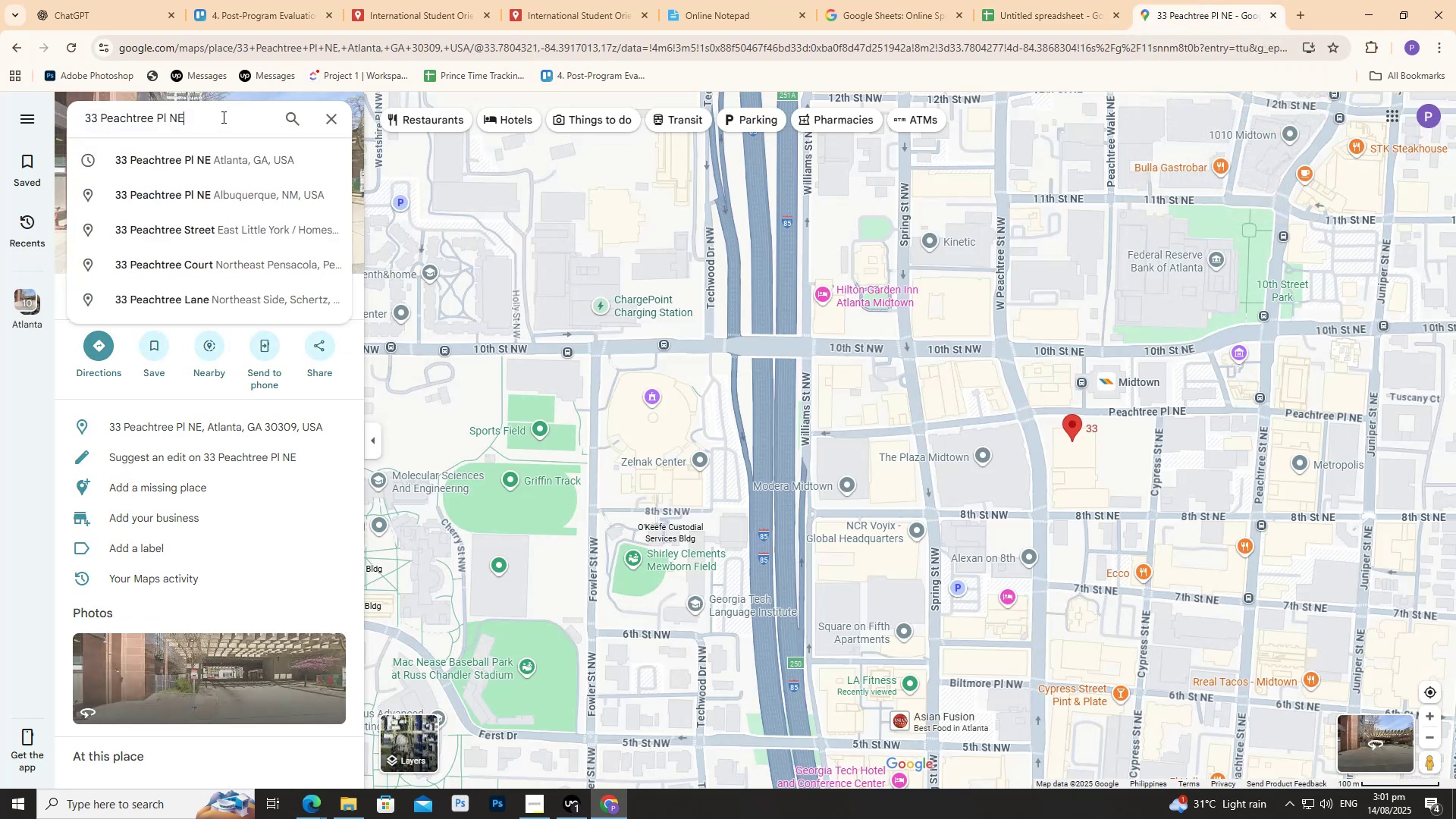 
key(Control+A)
 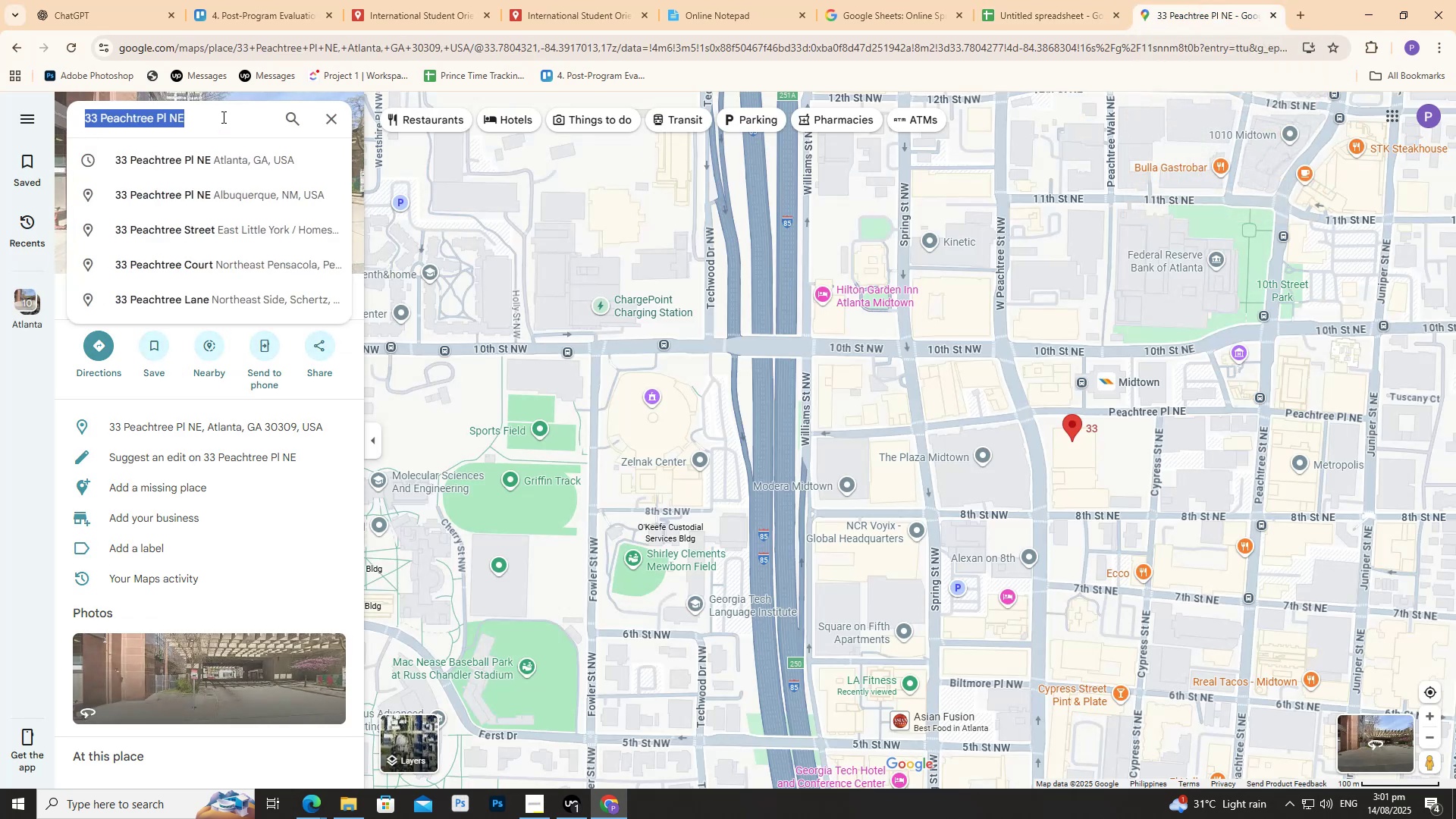 
type(Midtown)
 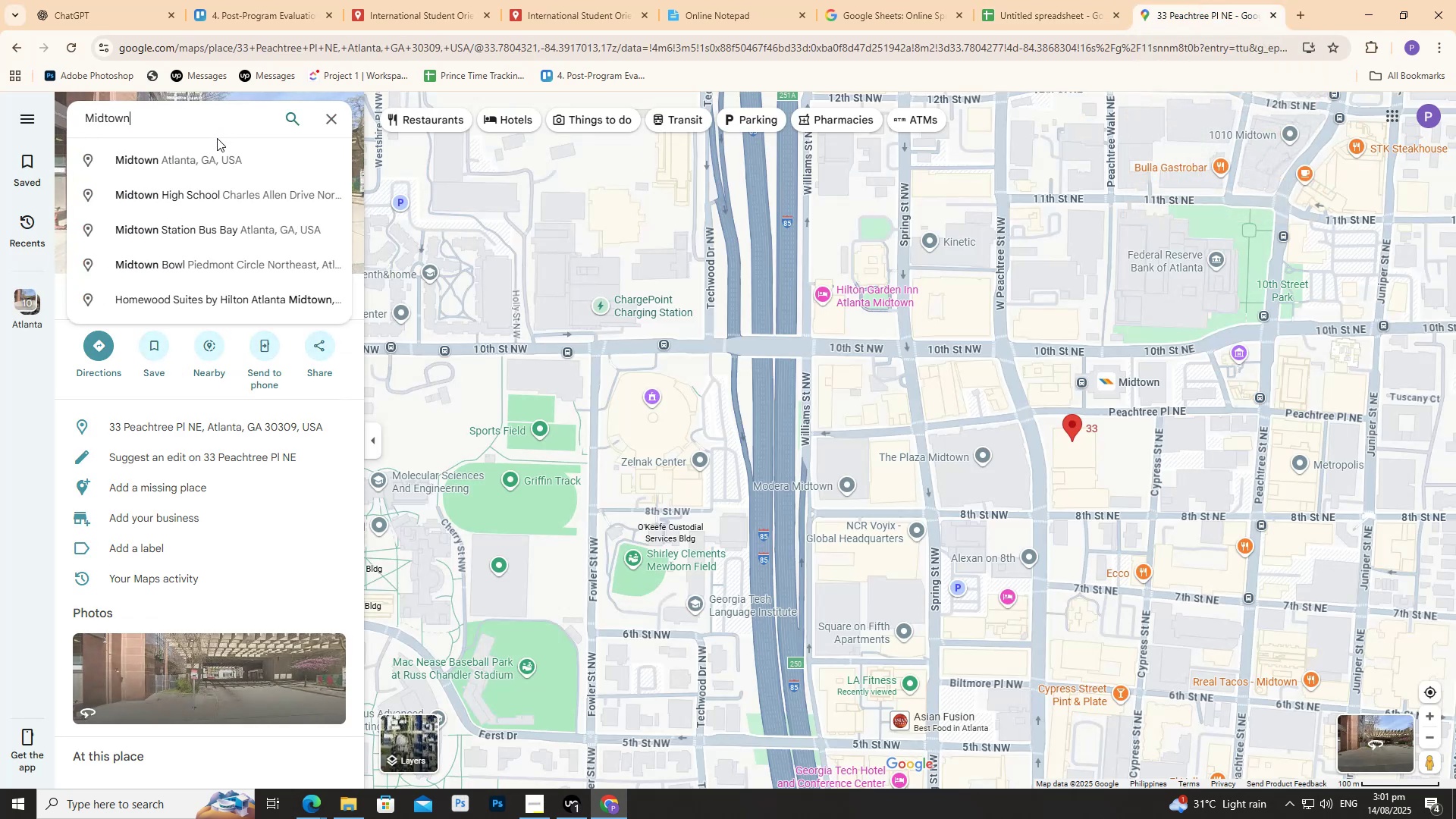 
left_click([209, 157])
 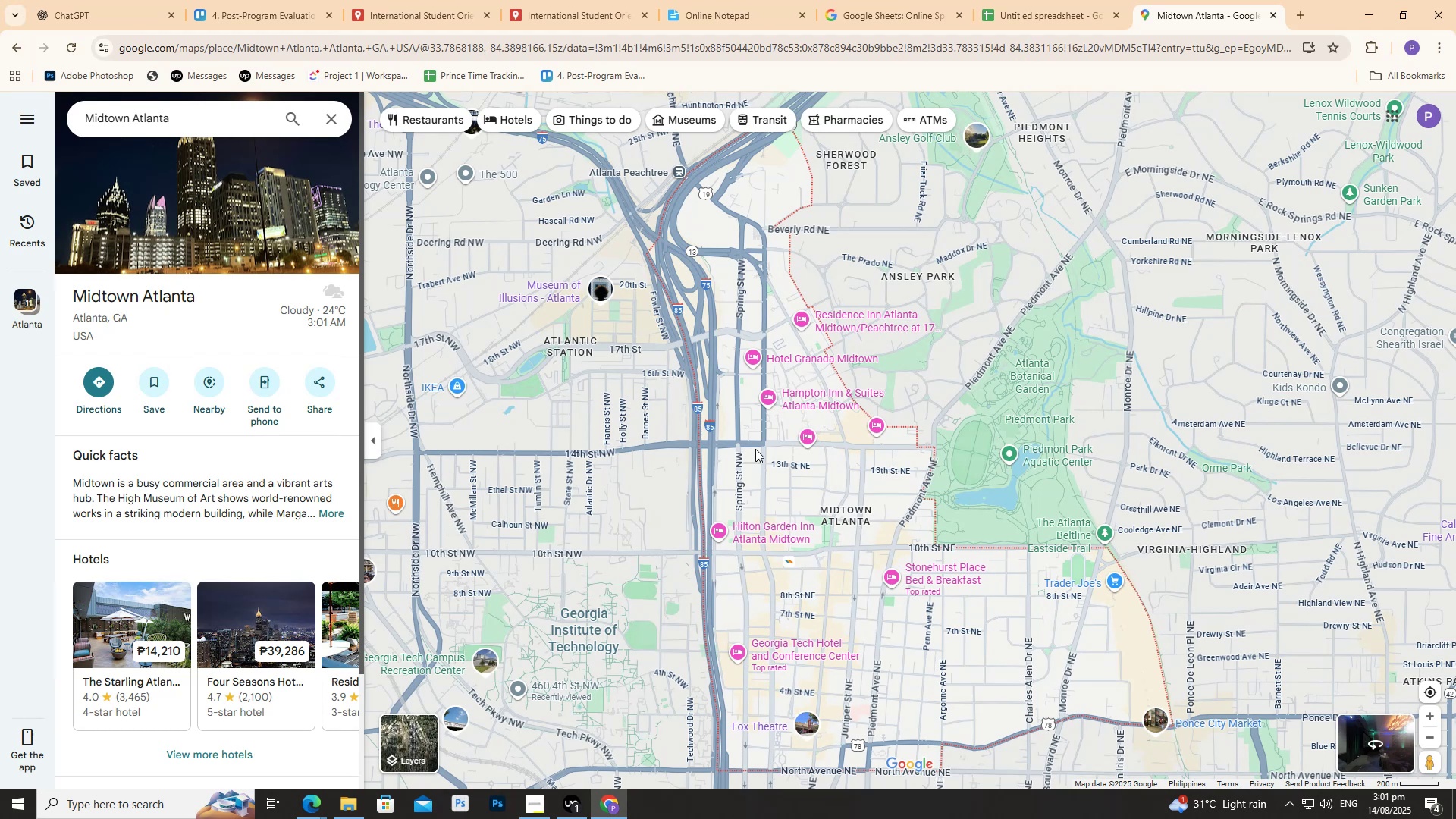 
wait(7.58)
 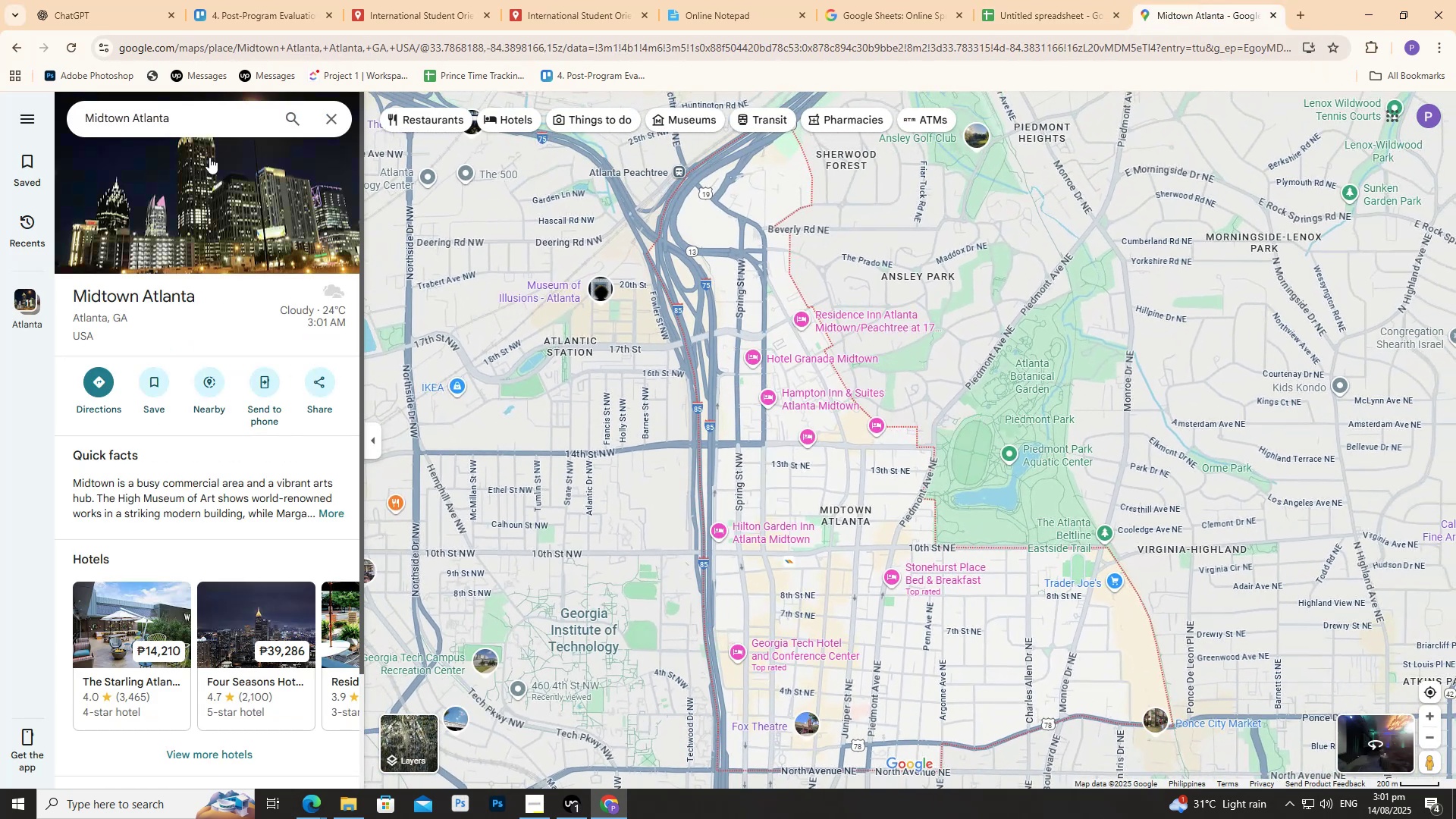 
double_click([197, 112])
 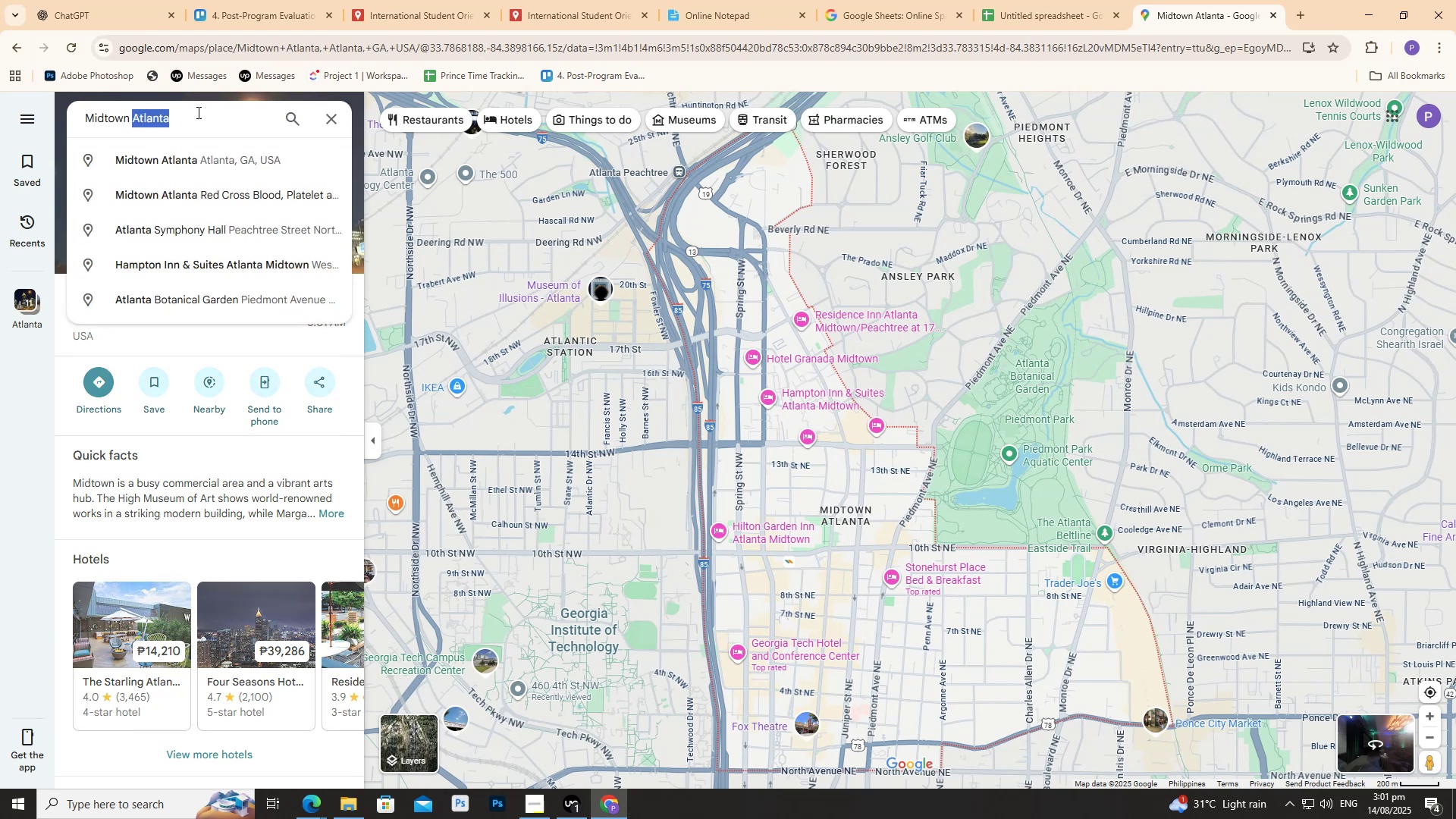 
triple_click([197, 112])
 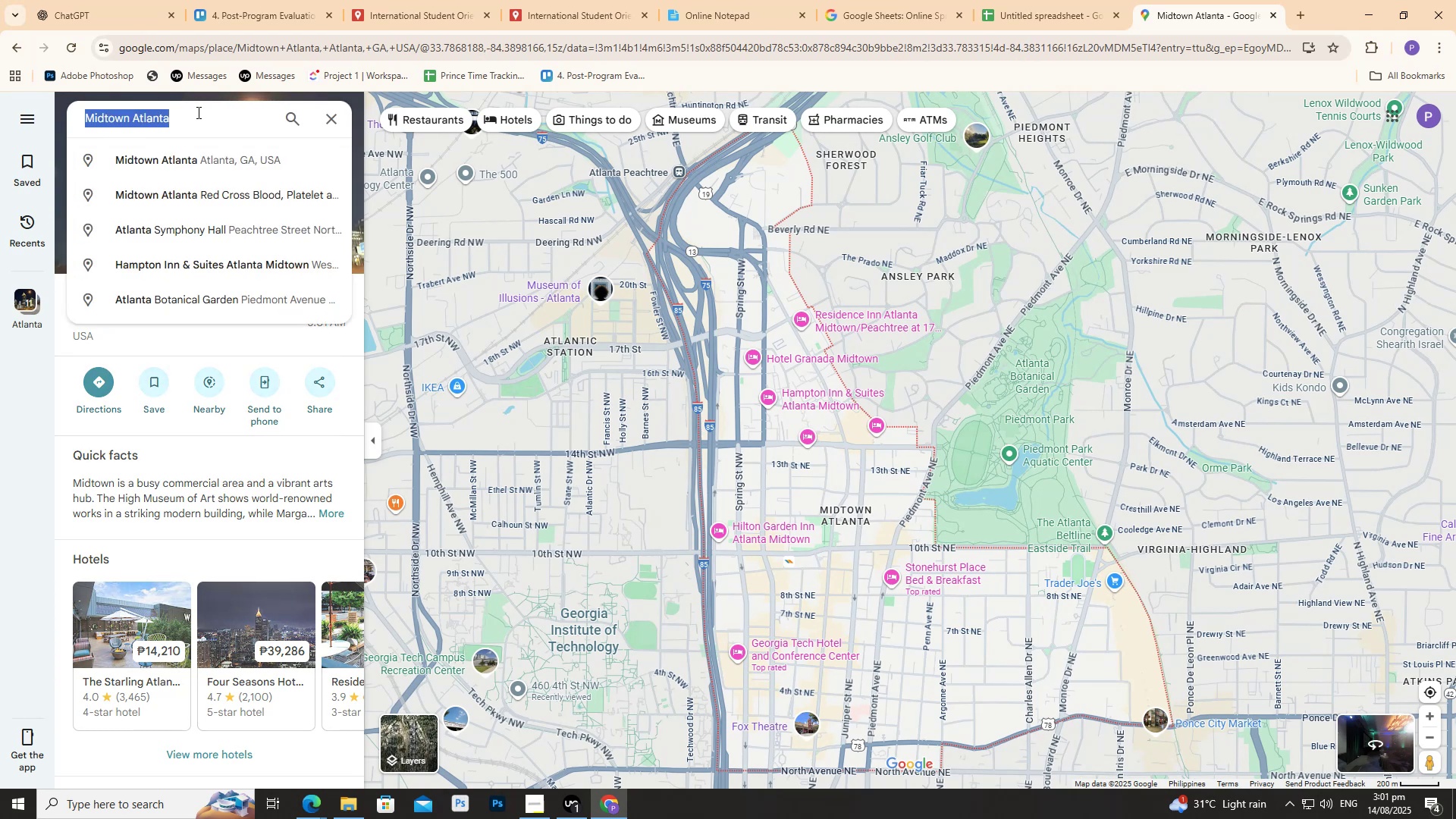 
key(Control+V)
 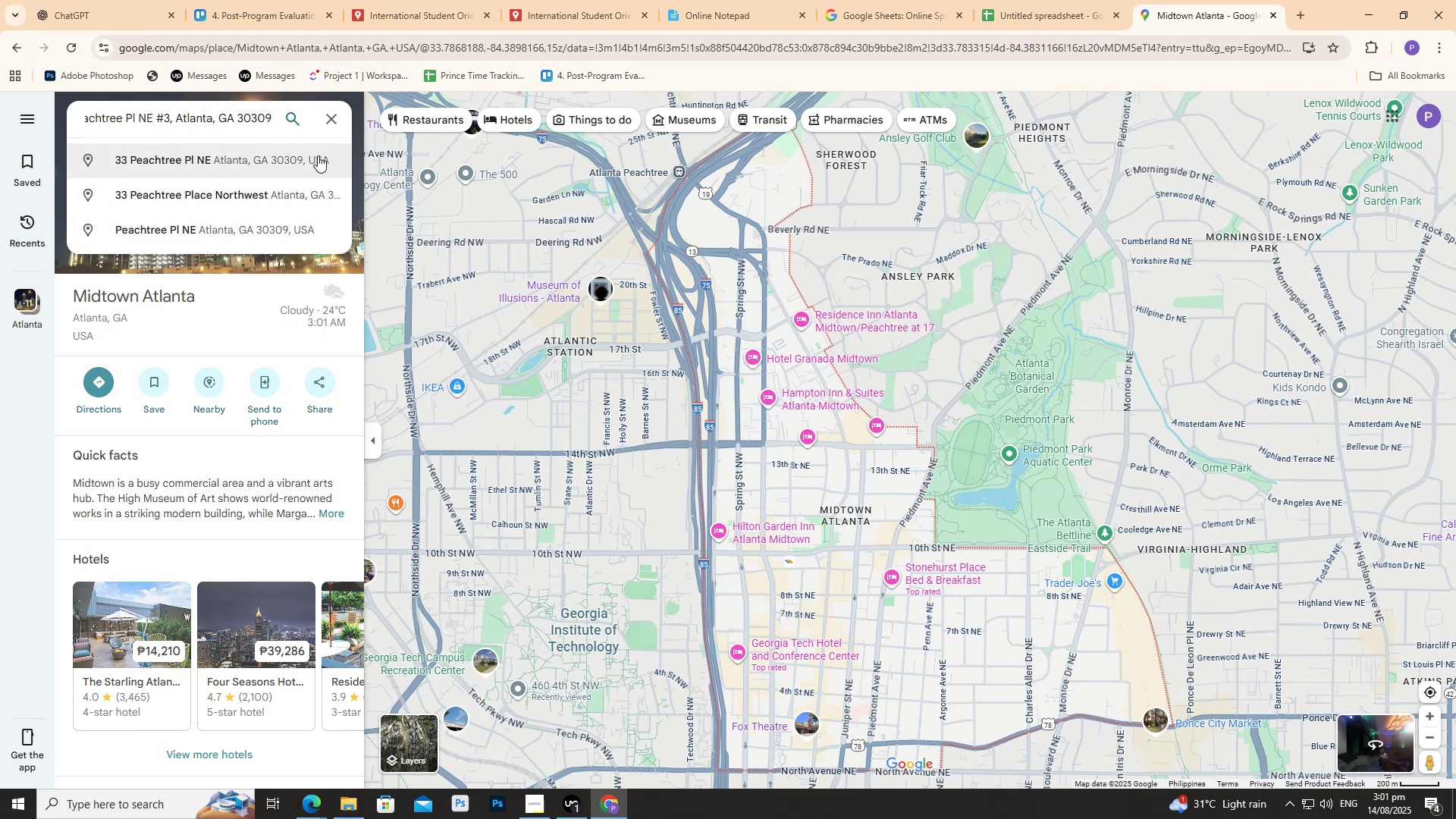 
left_click([313, 185])
 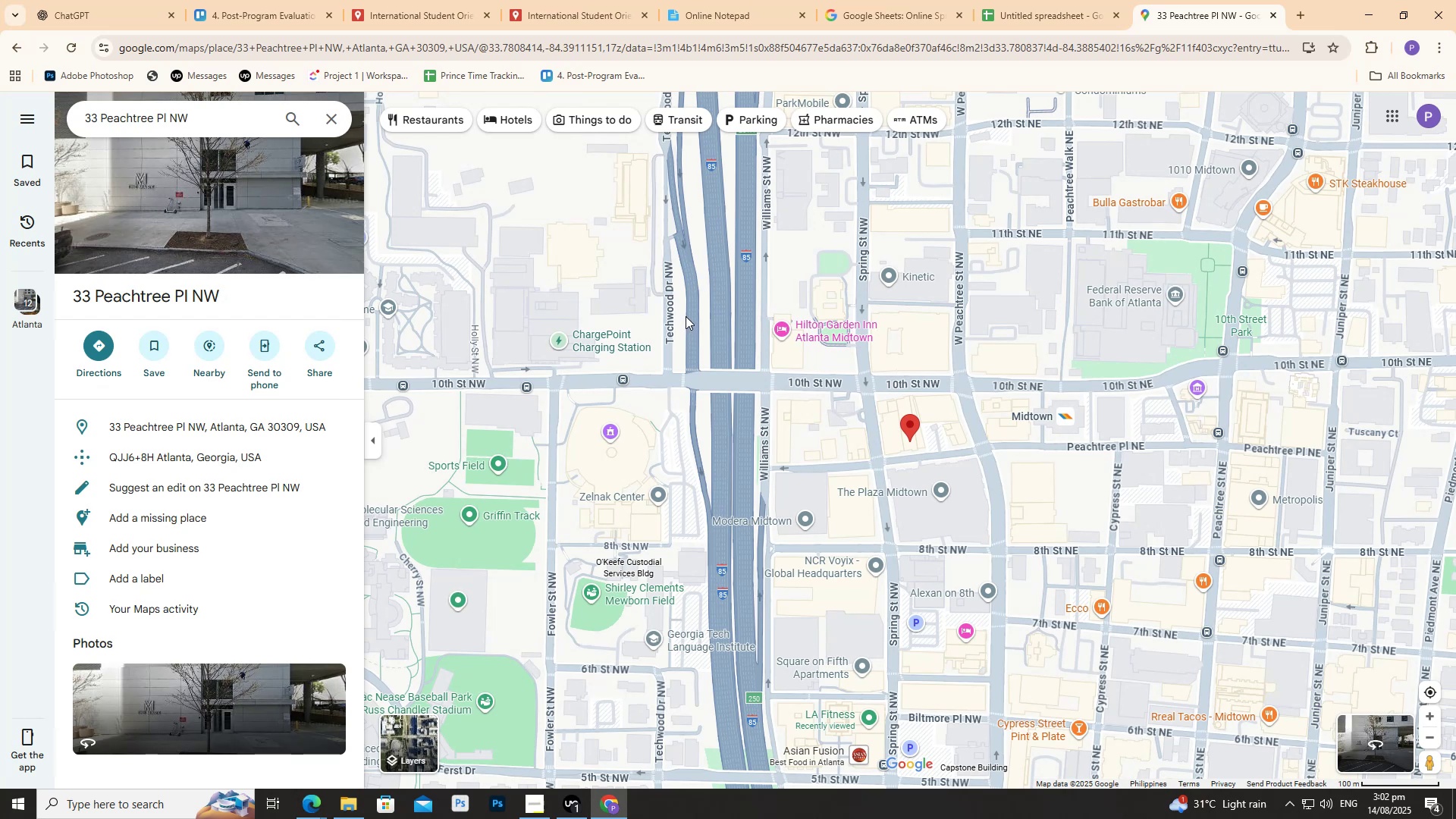 
wait(12.97)
 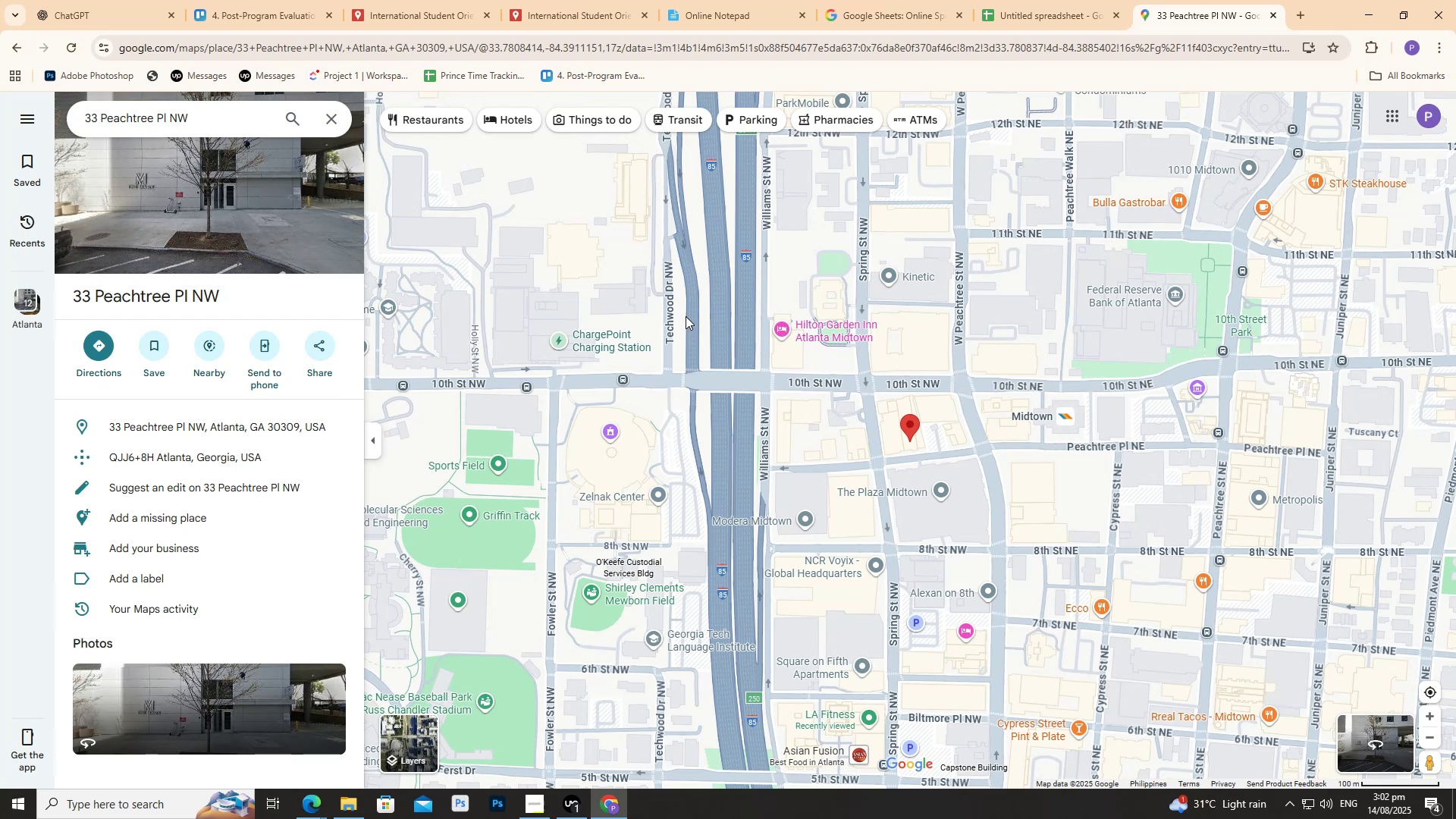 
left_click([908, 431])
 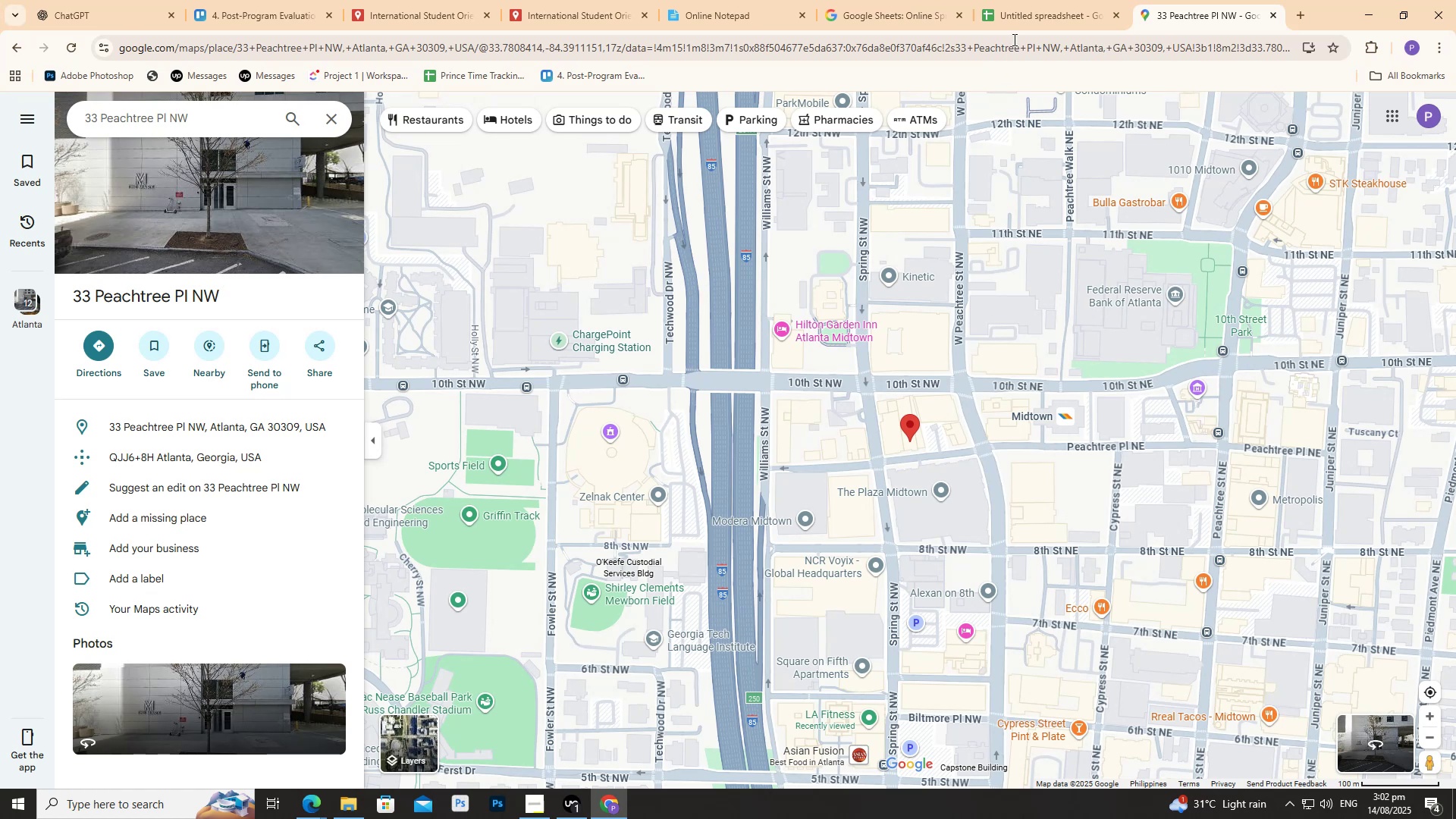 
left_click([1021, 15])
 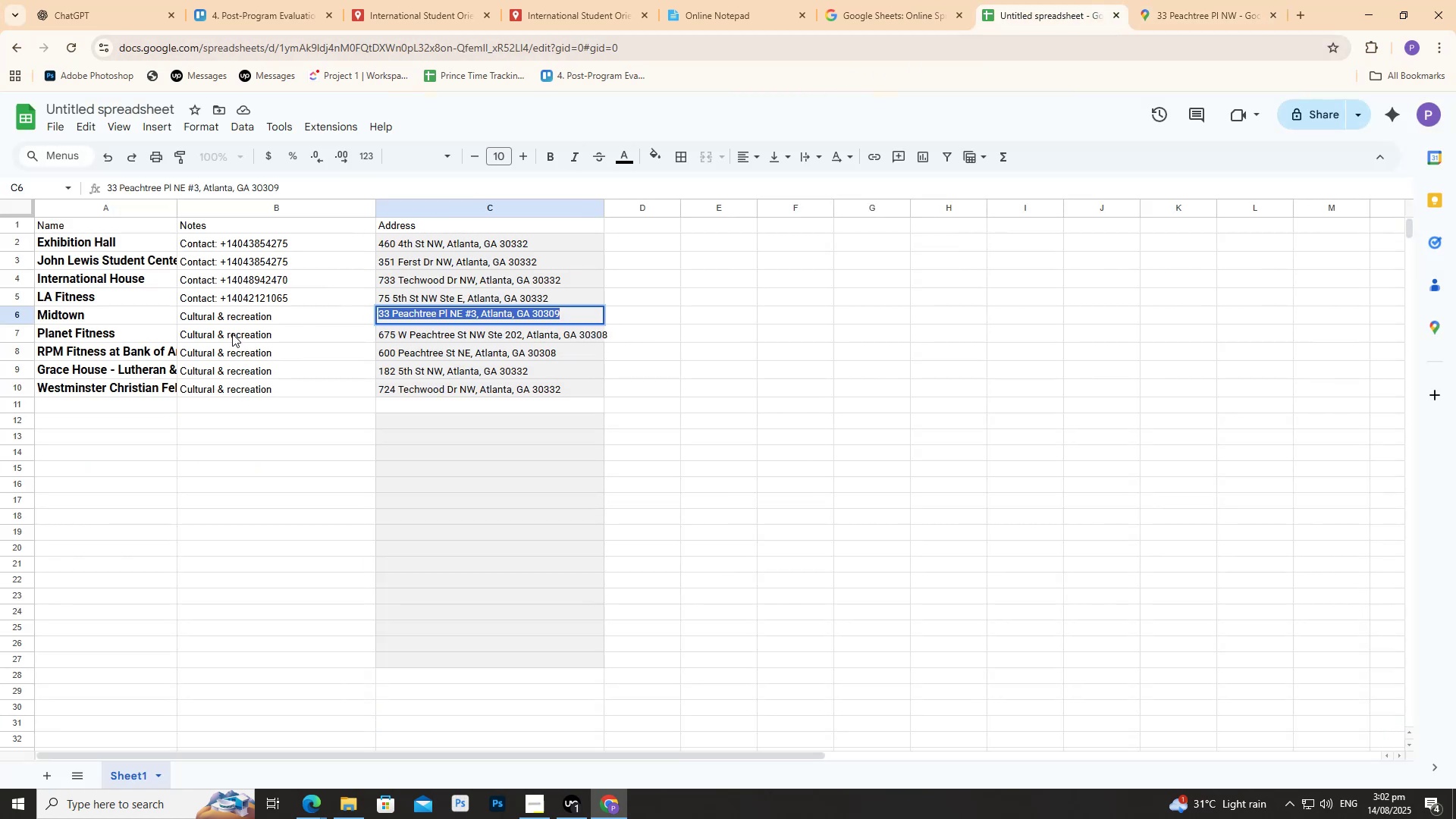 
wait(8.34)
 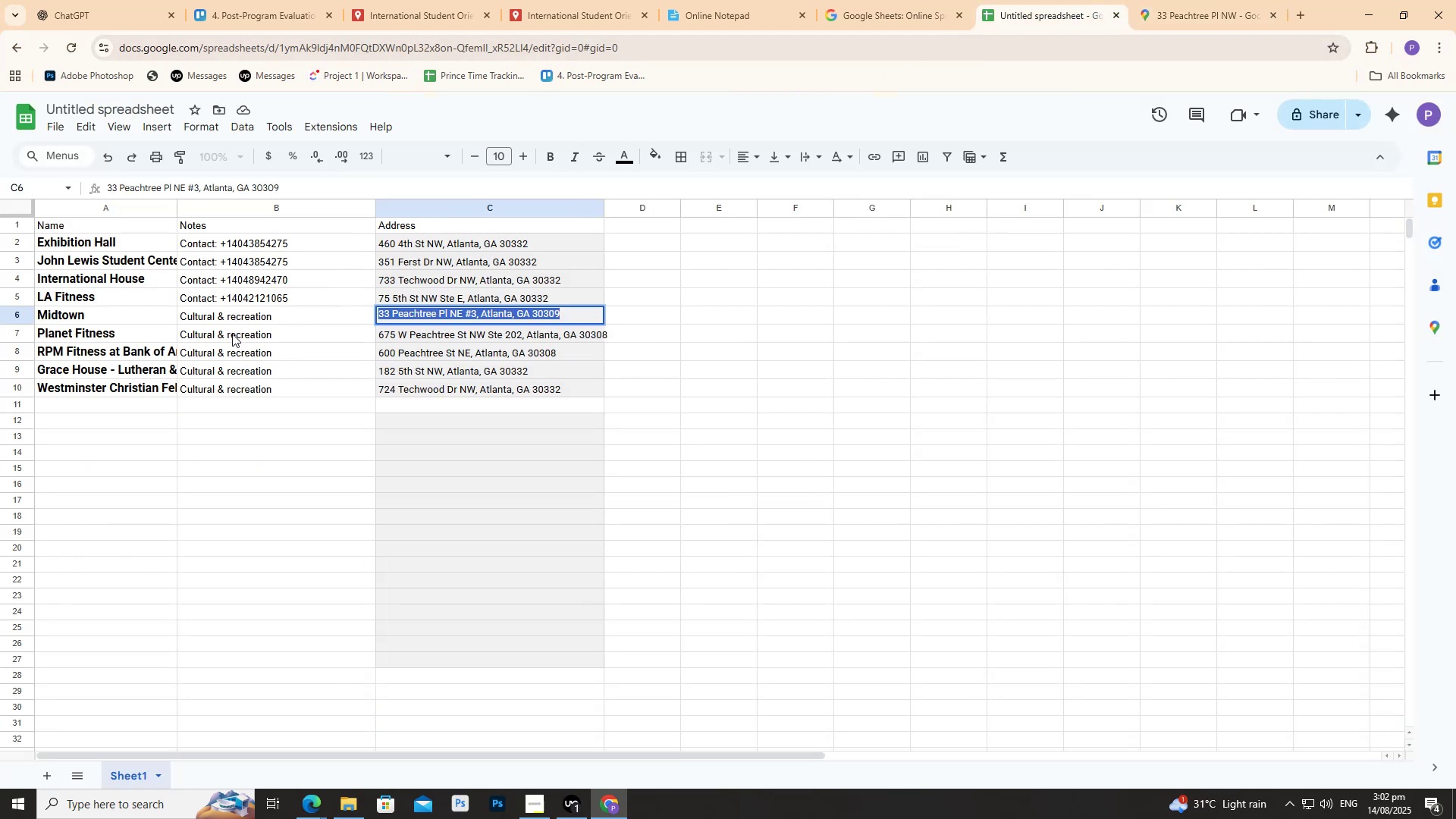 
left_click([1233, 0])
 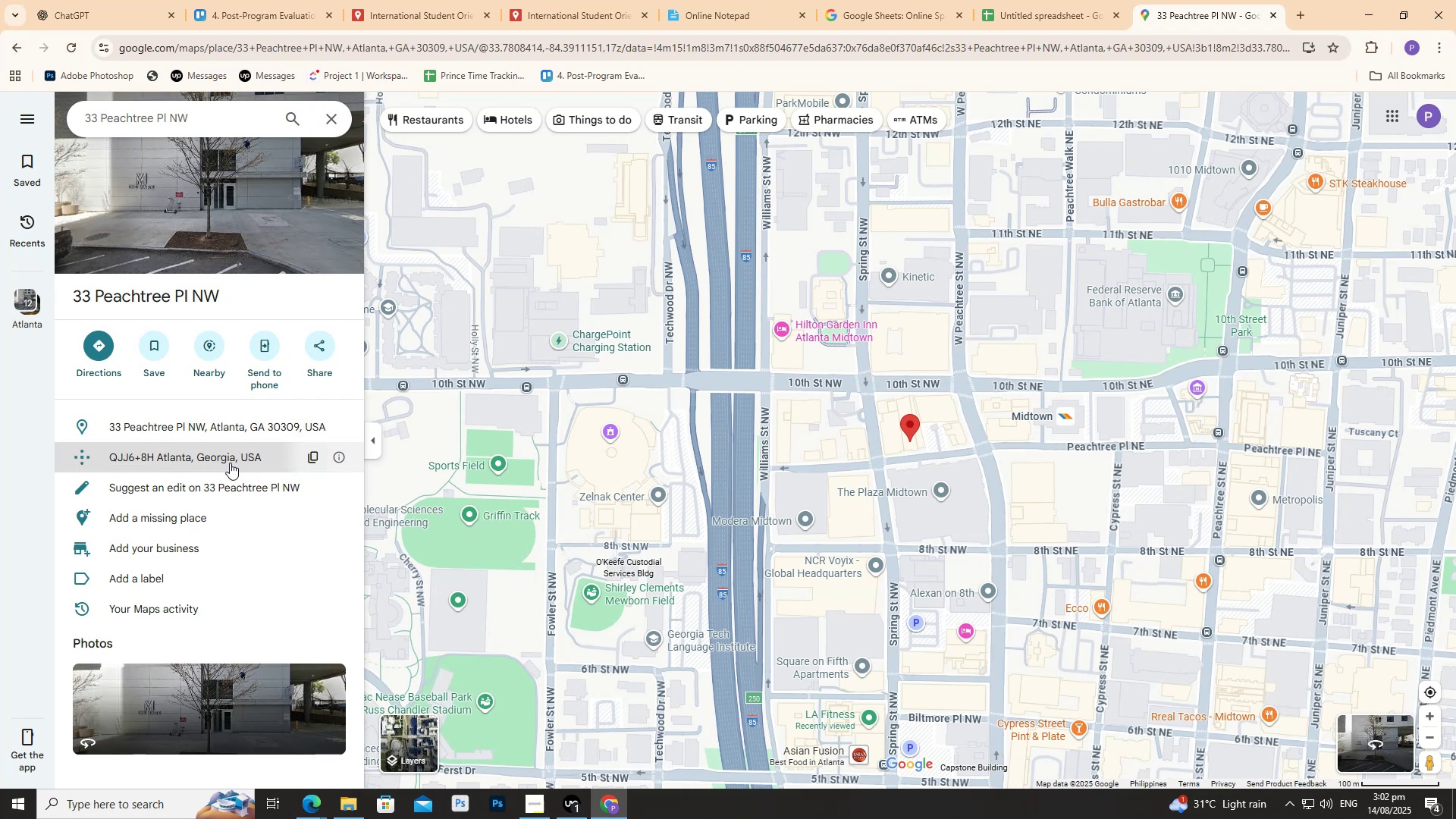 
left_click([214, 243])
 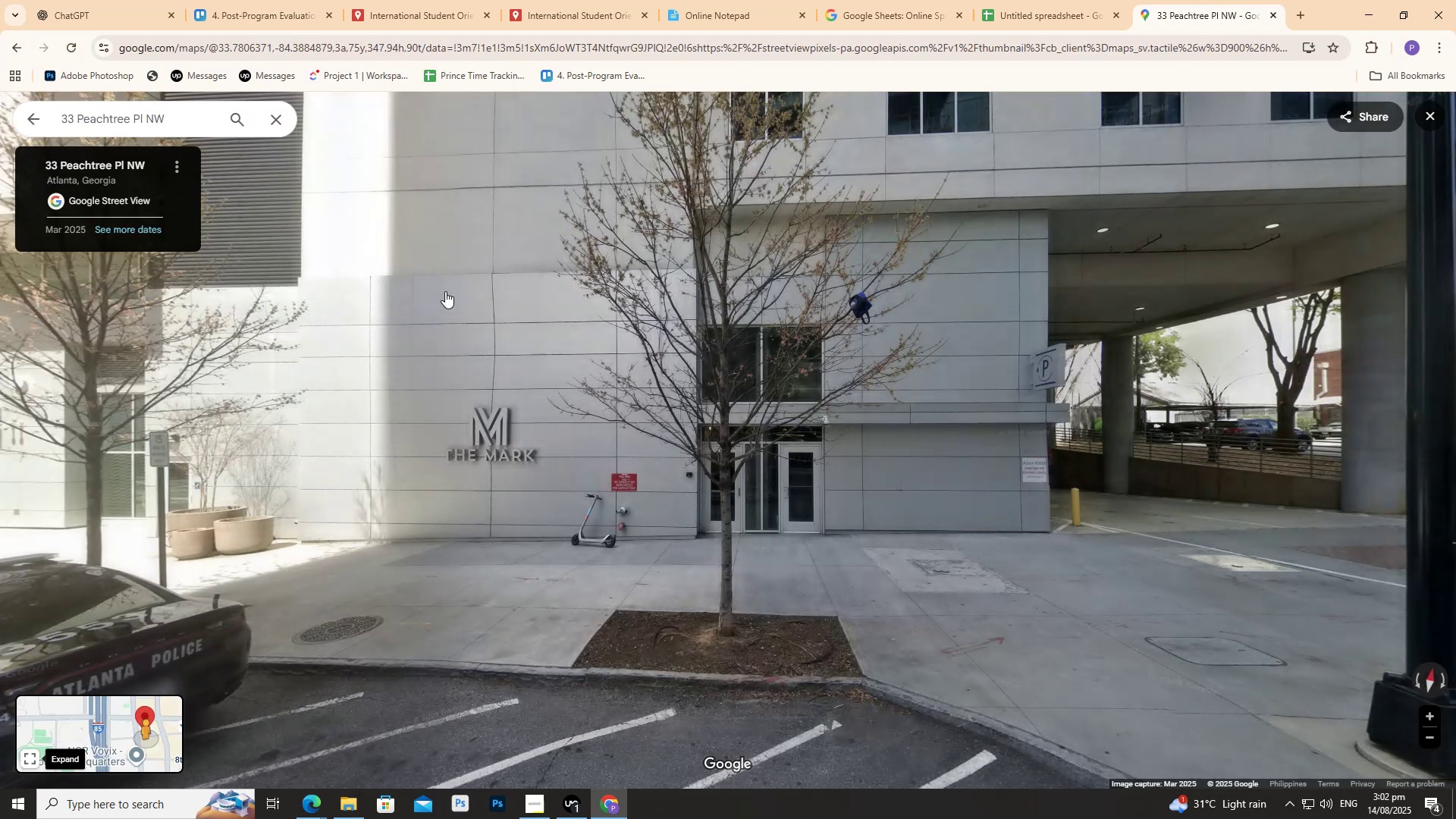 
left_click_drag(start_coordinate=[343, 324], to_coordinate=[576, 309])
 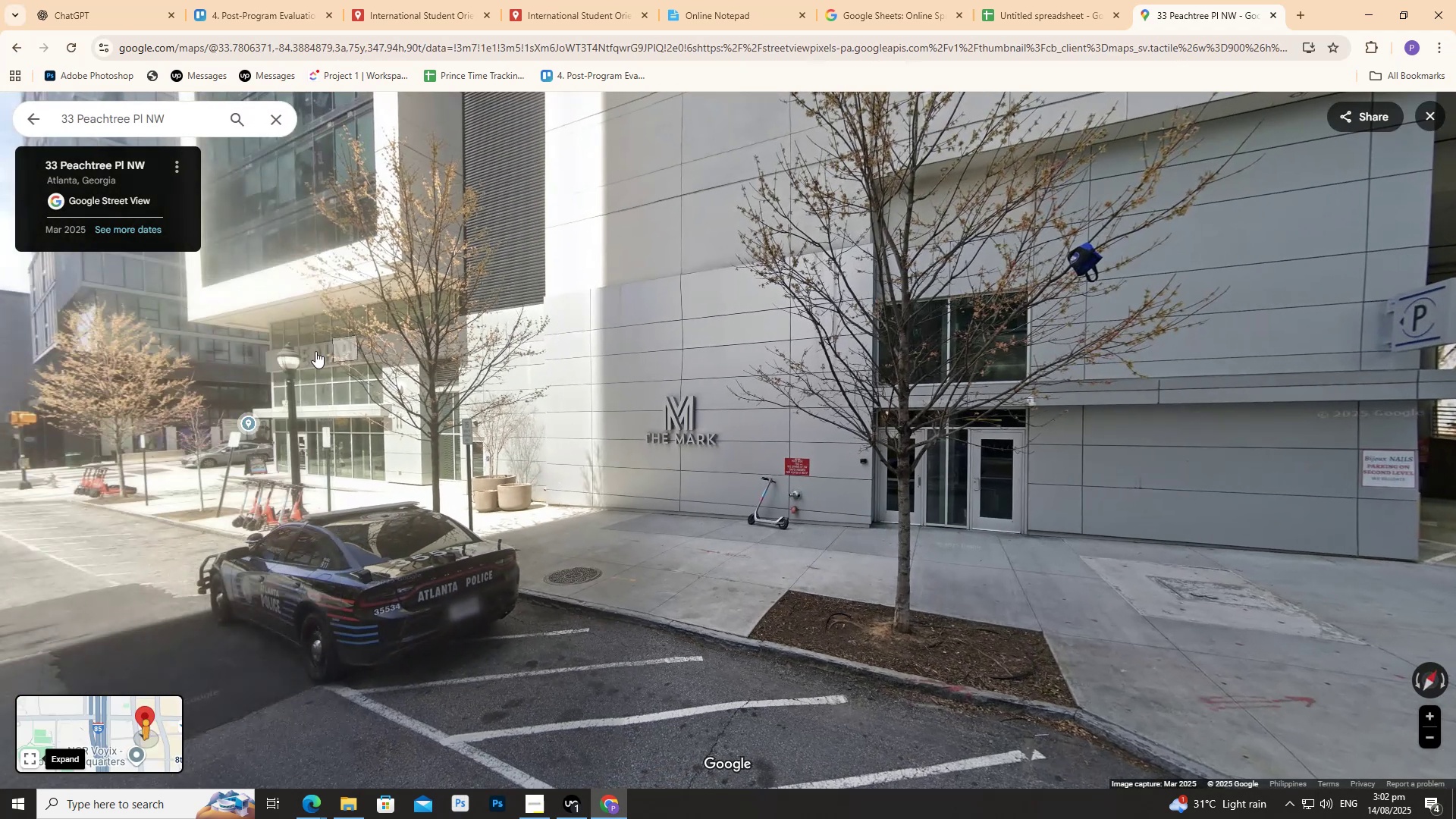 
left_click_drag(start_coordinate=[303, 353], to_coordinate=[620, 329])
 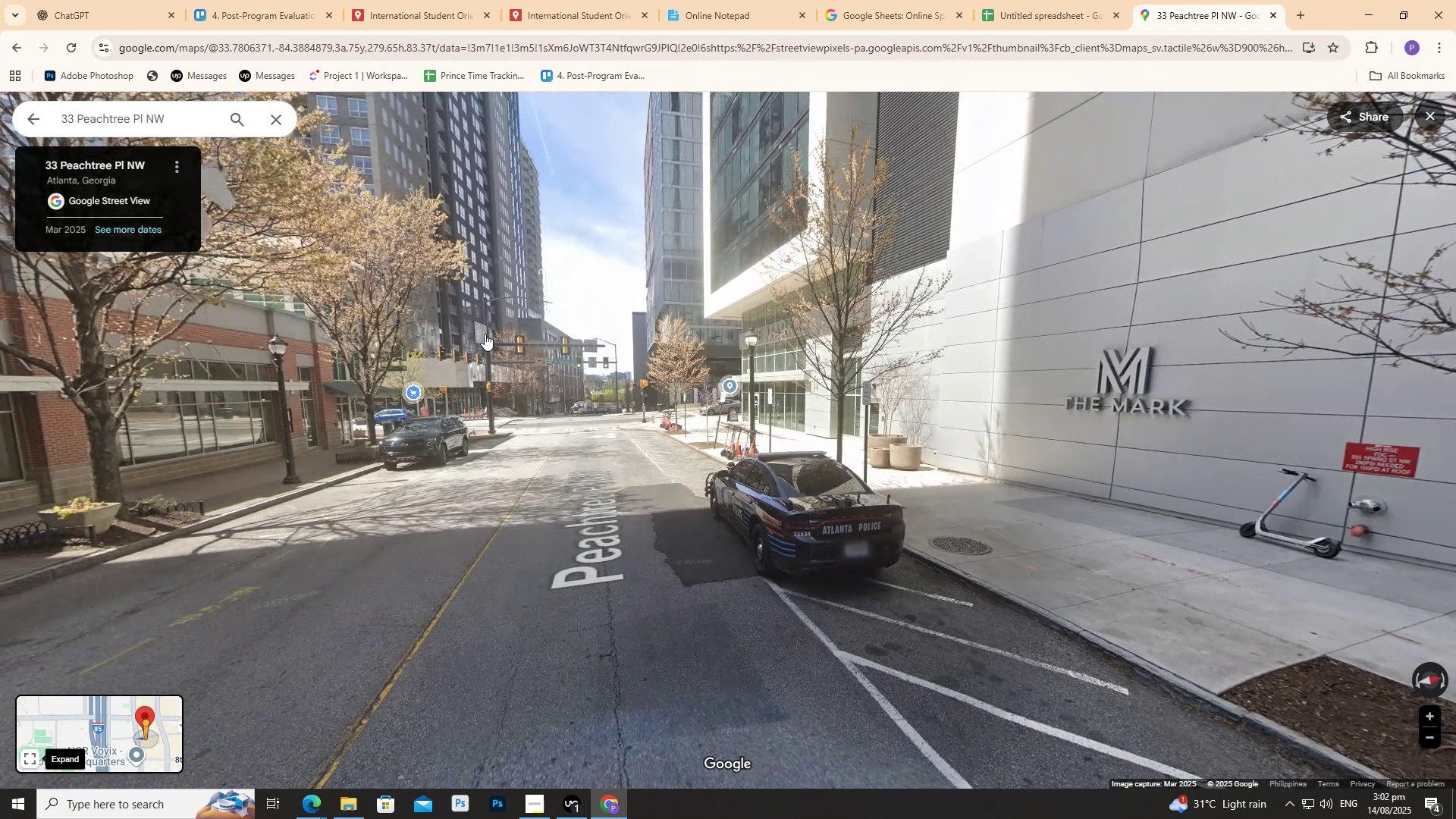 
left_click_drag(start_coordinate=[485, 334], to_coordinate=[686, 328])
 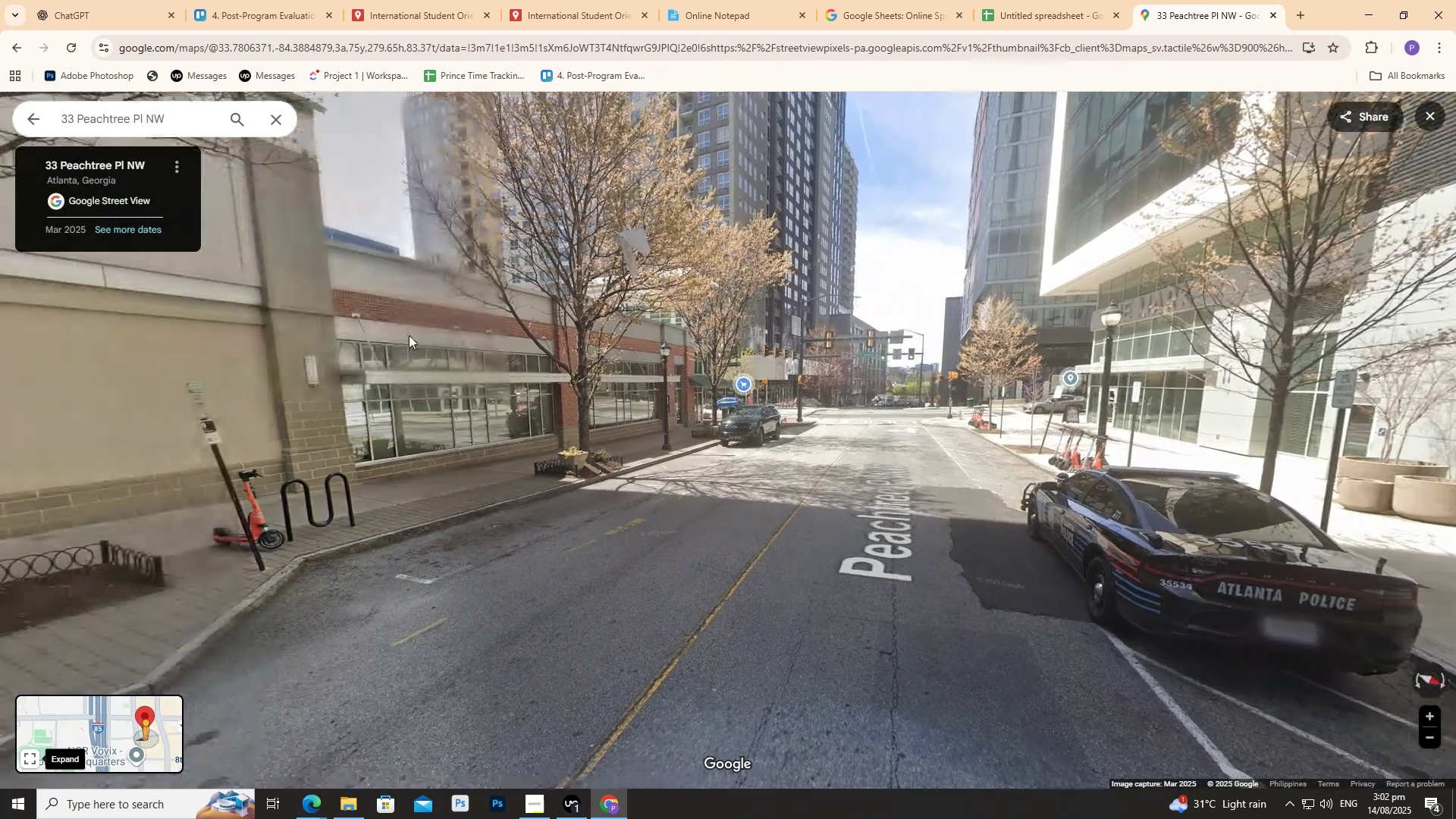 
left_click_drag(start_coordinate=[403, 335], to_coordinate=[703, 325])
 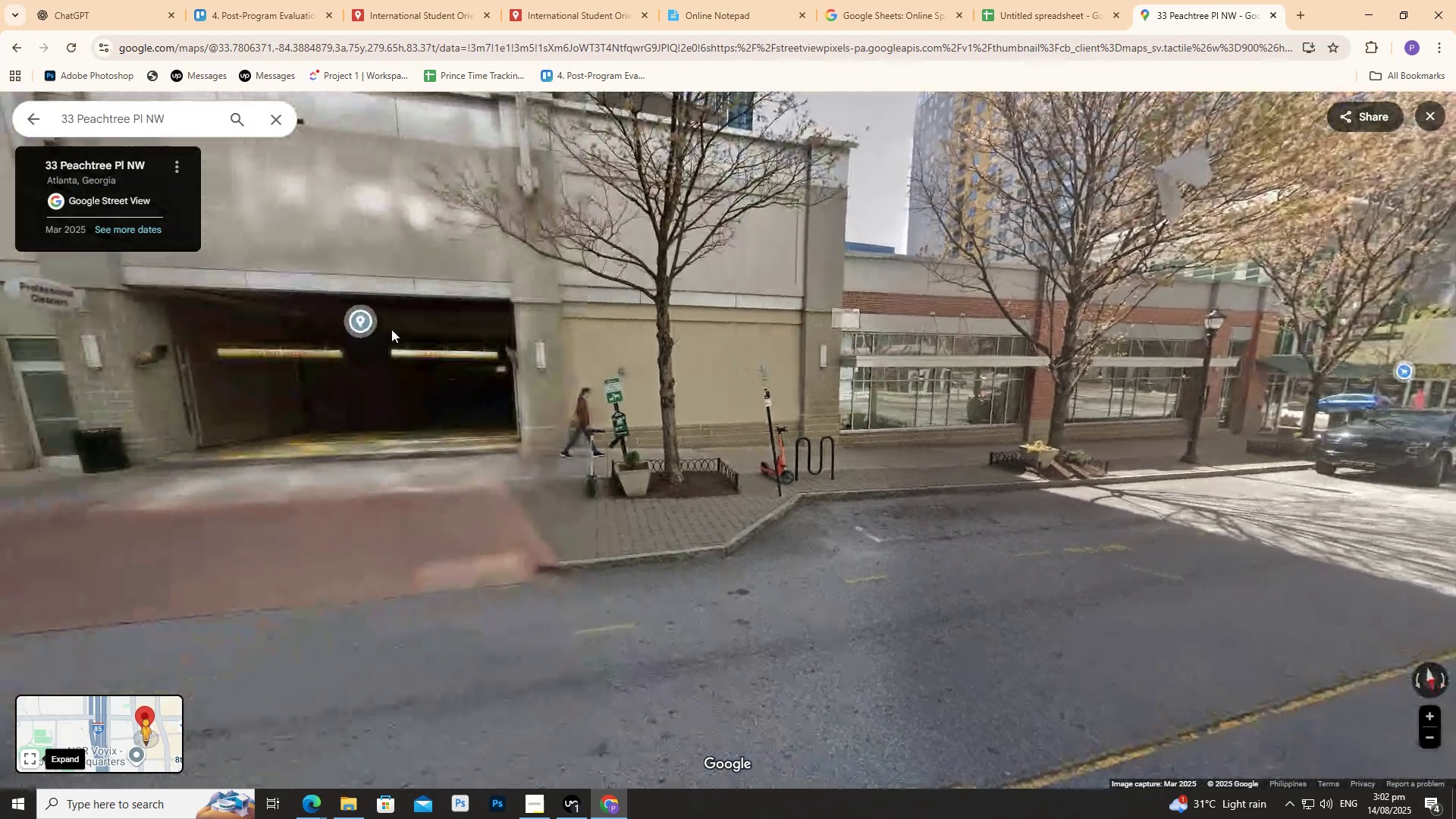 
left_click_drag(start_coordinate=[391, 328], to_coordinate=[629, 312])
 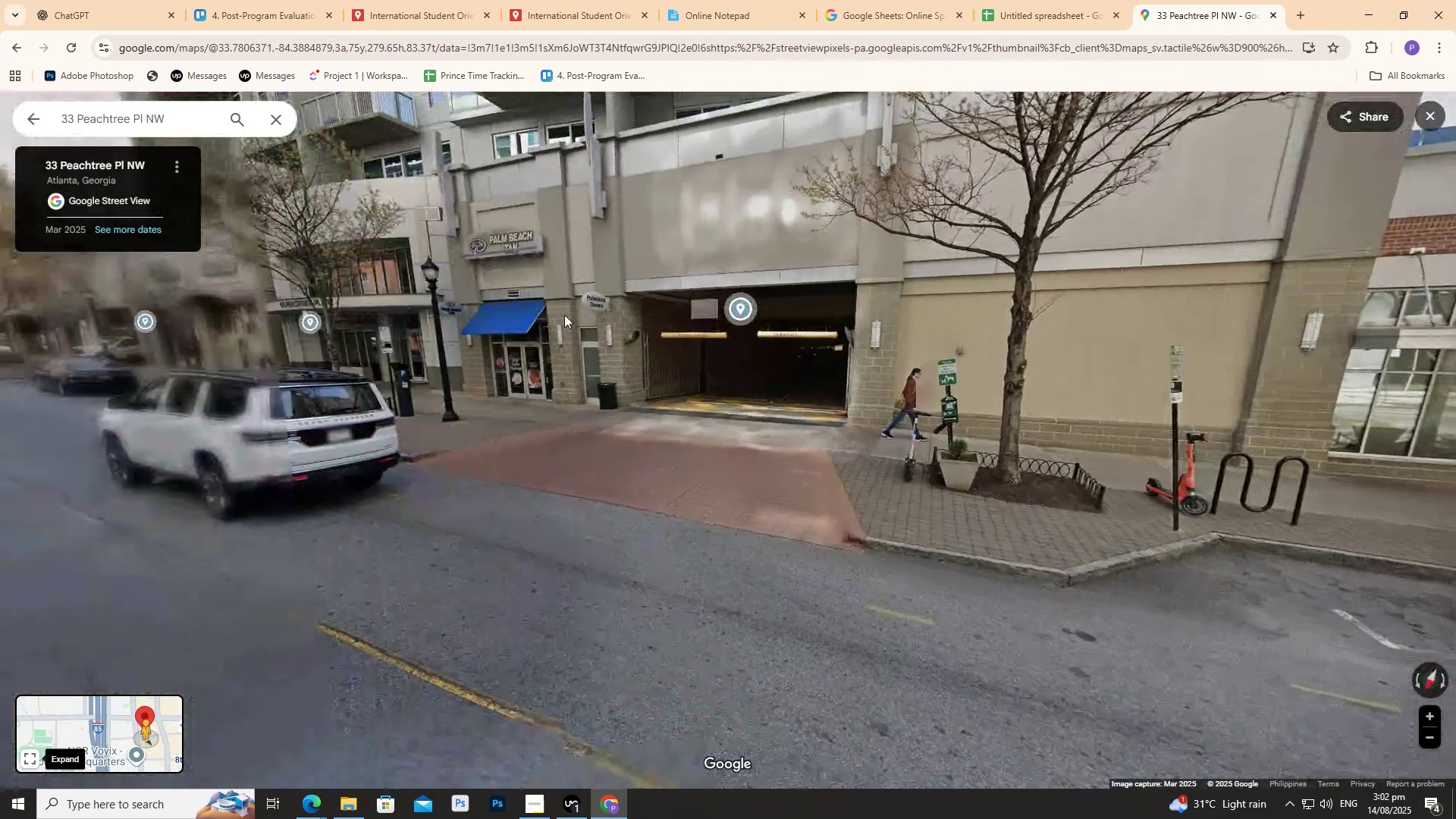 
left_click_drag(start_coordinate=[564, 315], to_coordinate=[816, 317])
 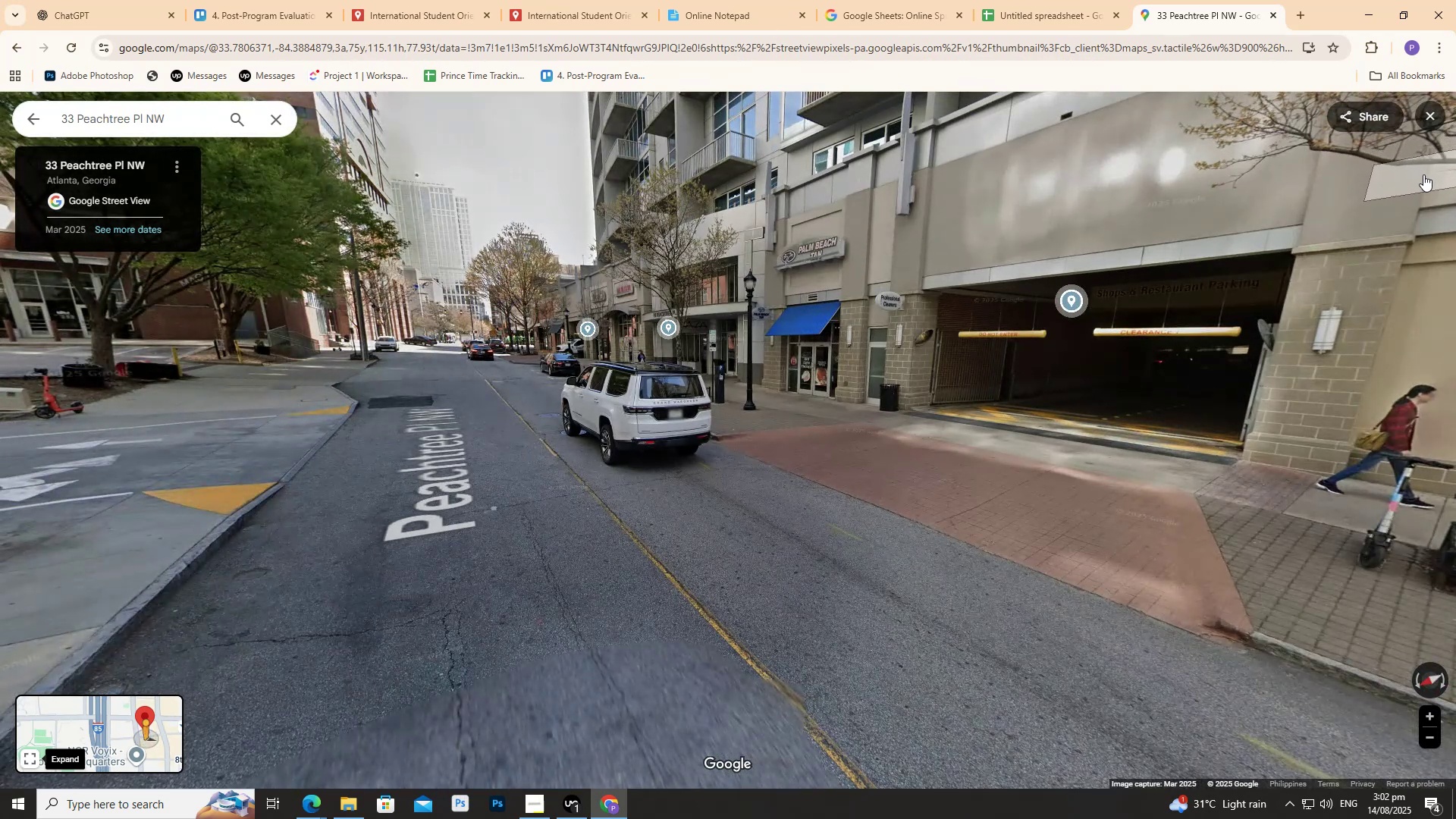 
left_click([1424, 130])
 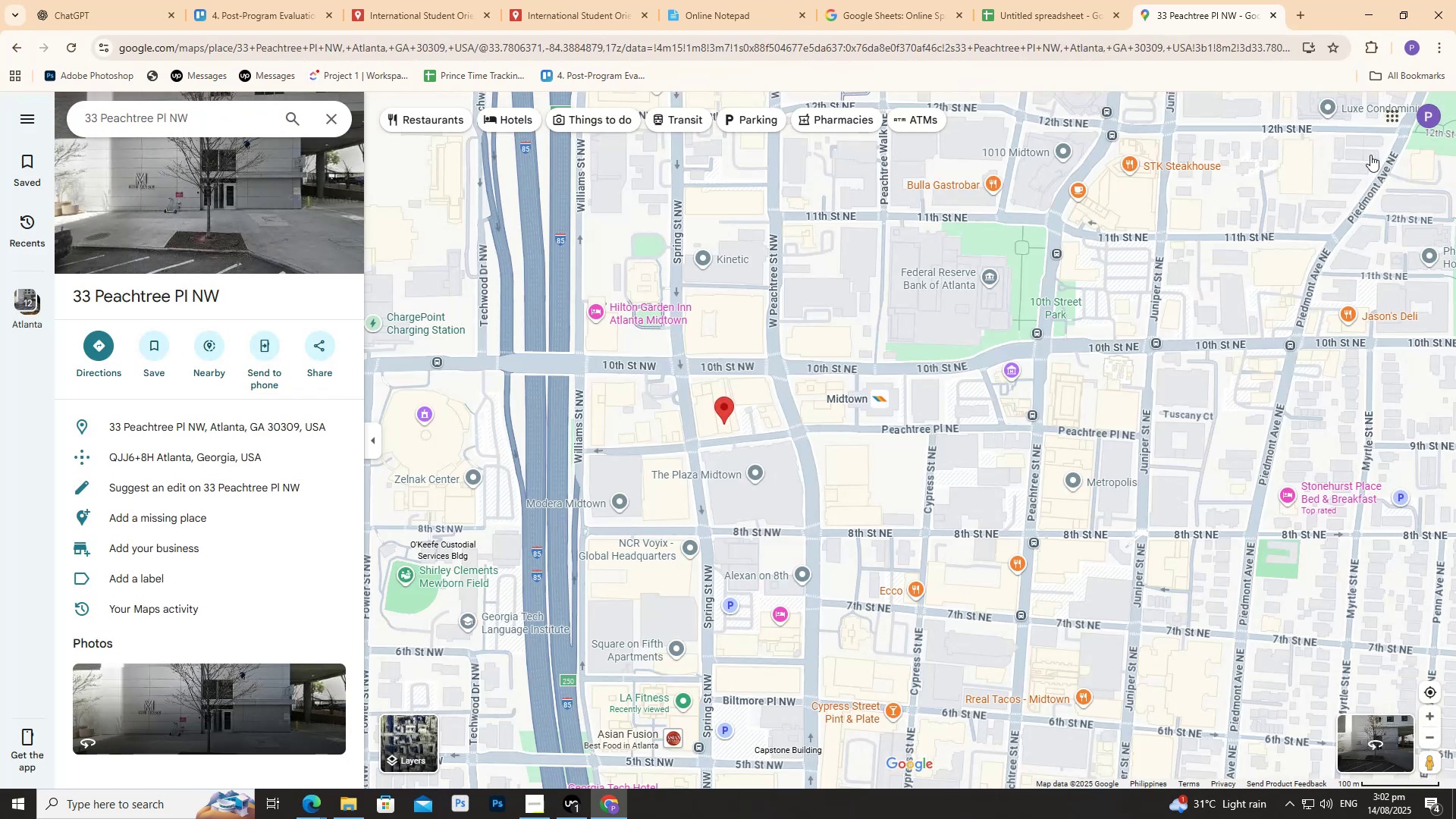 
wait(11.81)
 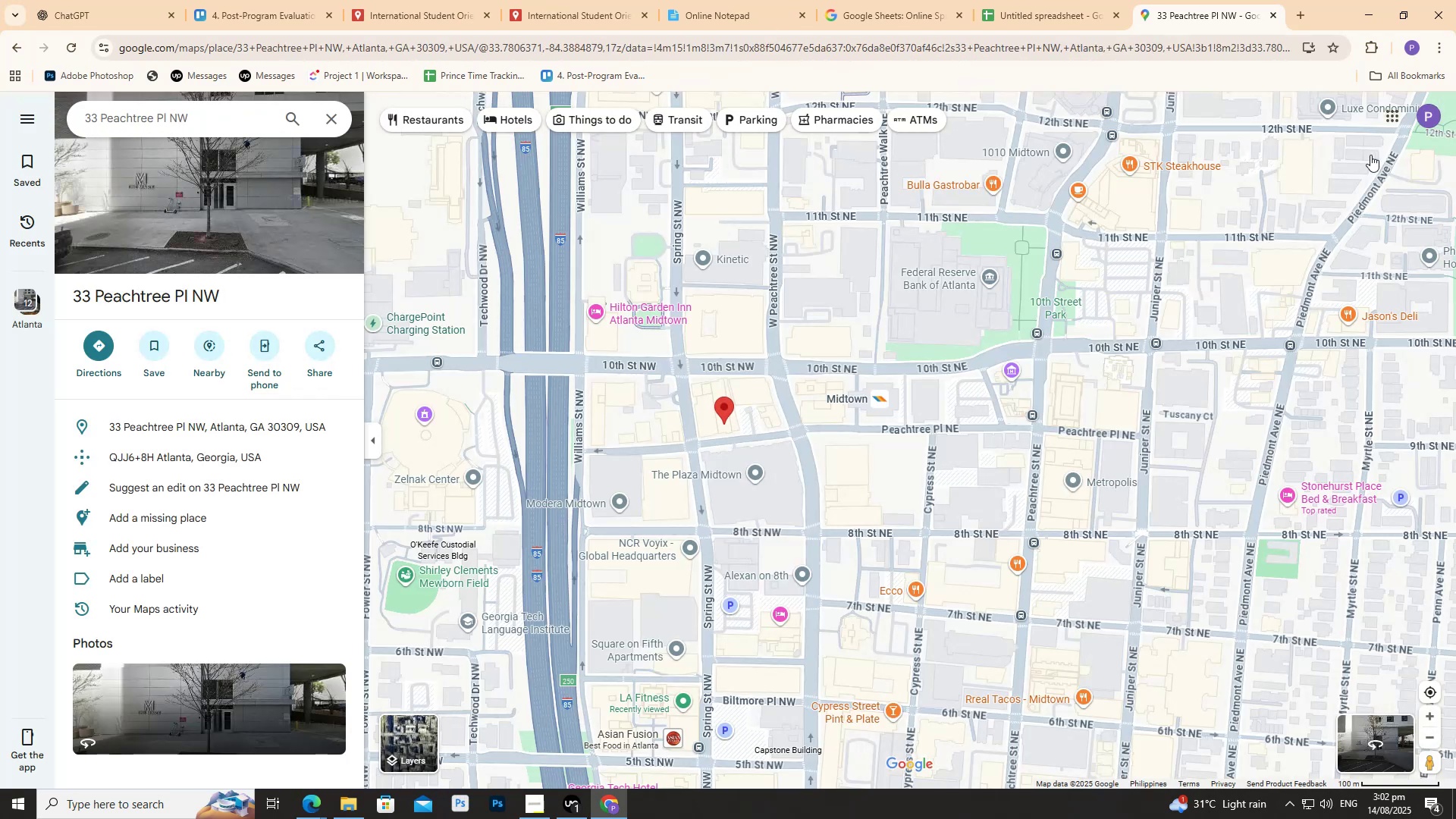 
double_click([214, 122])
 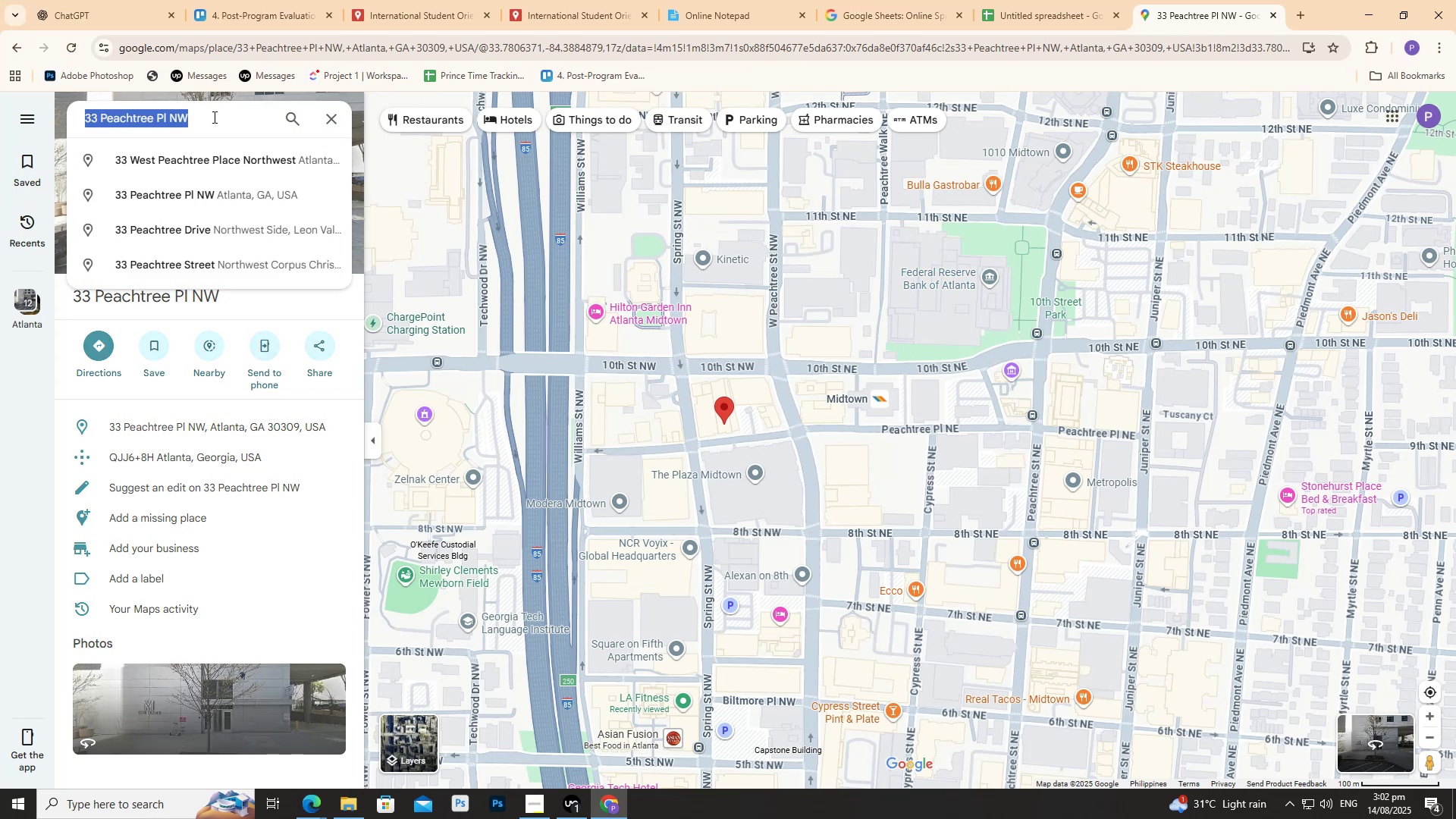 
type(Midtow)
 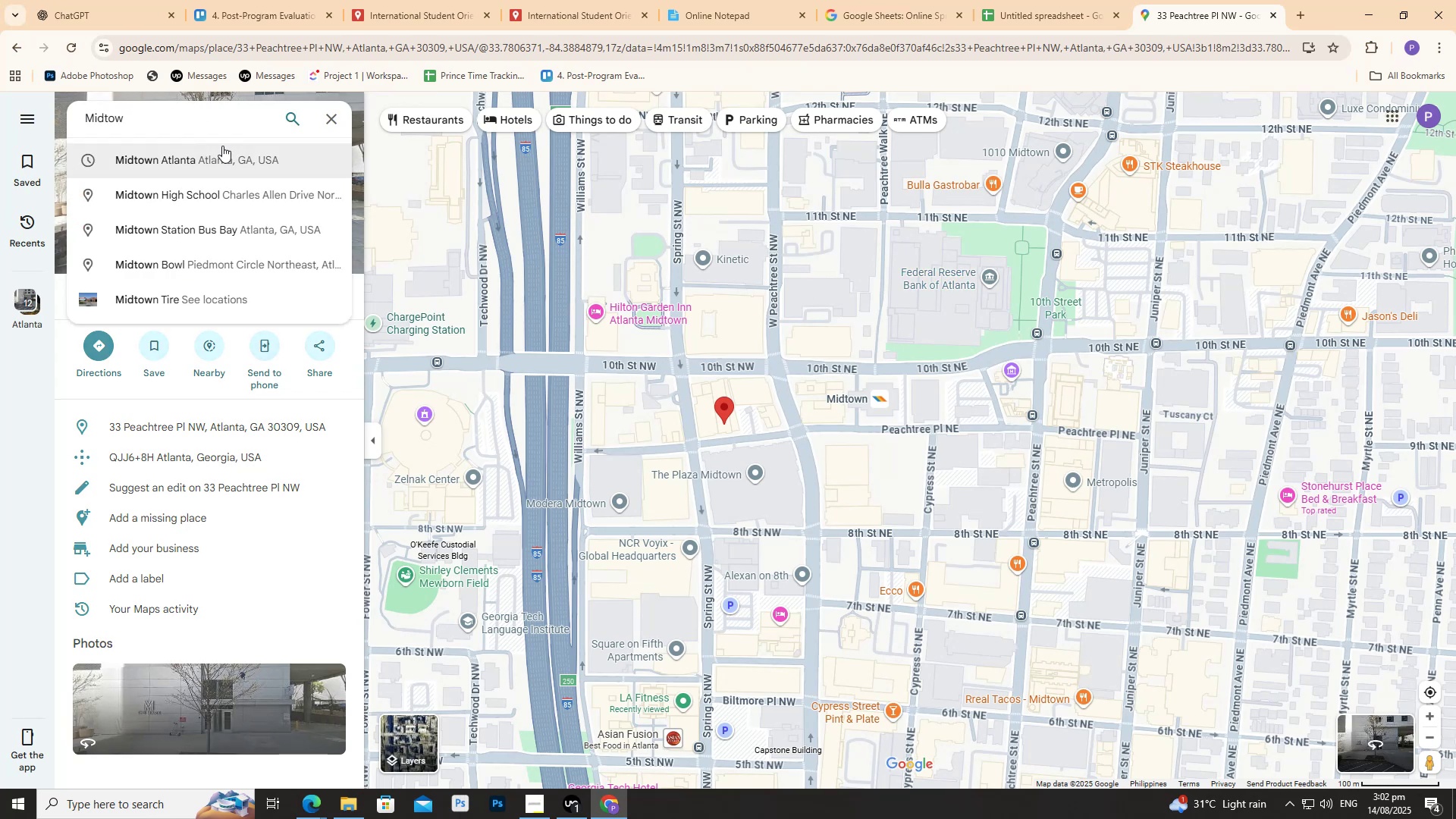 
left_click([228, 154])
 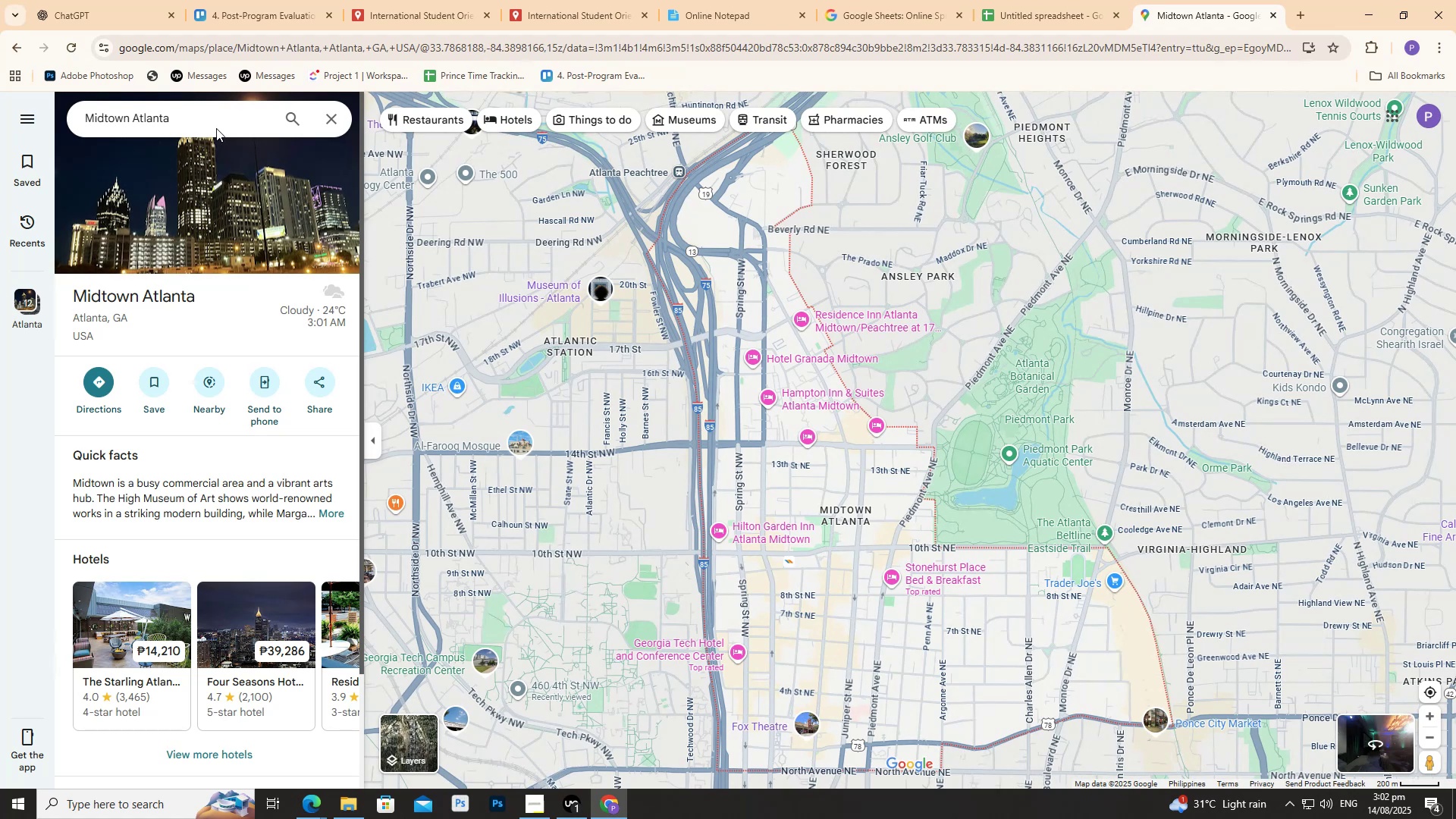 
double_click([210, 118])
 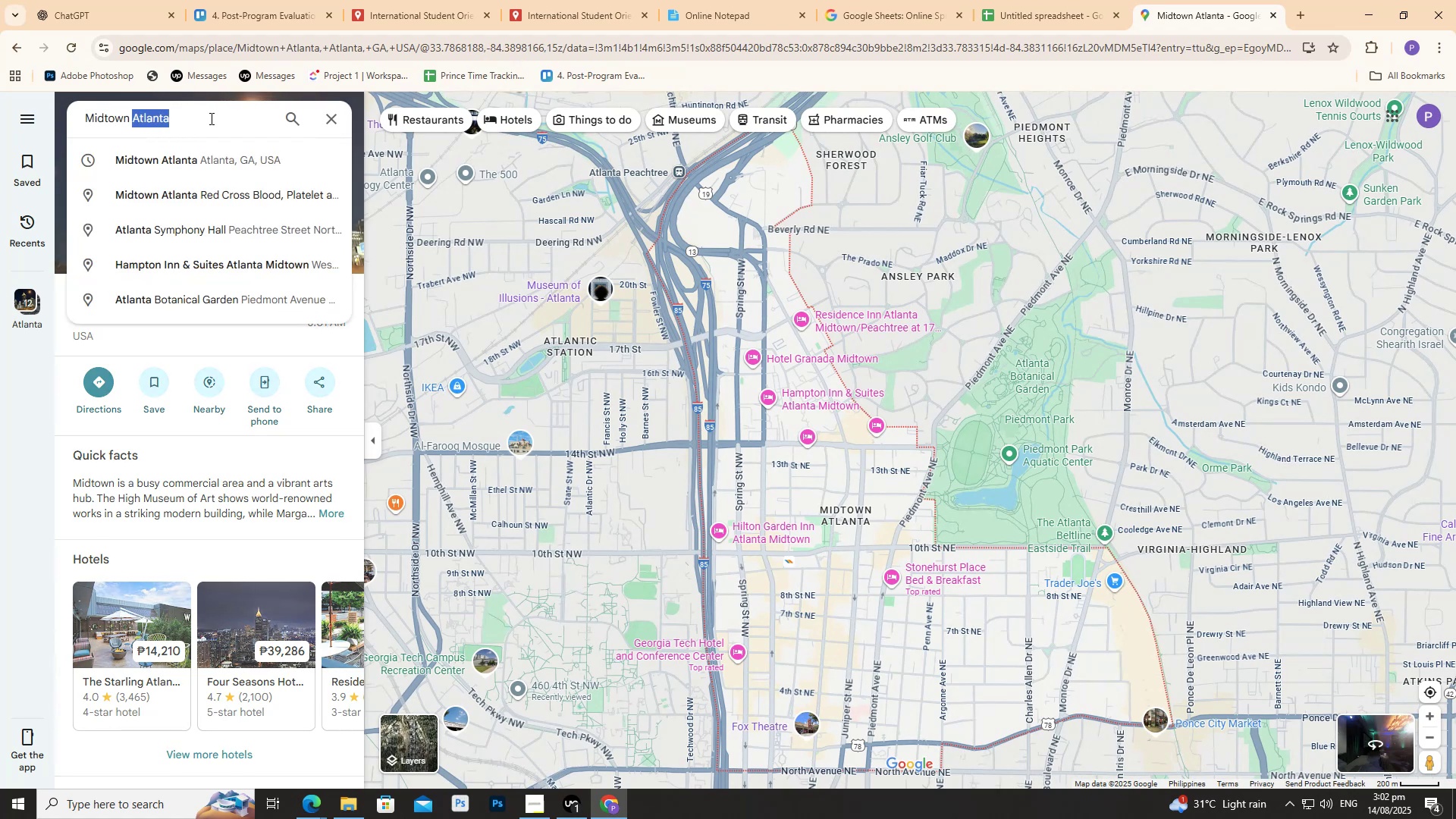 
triple_click([210, 118])
 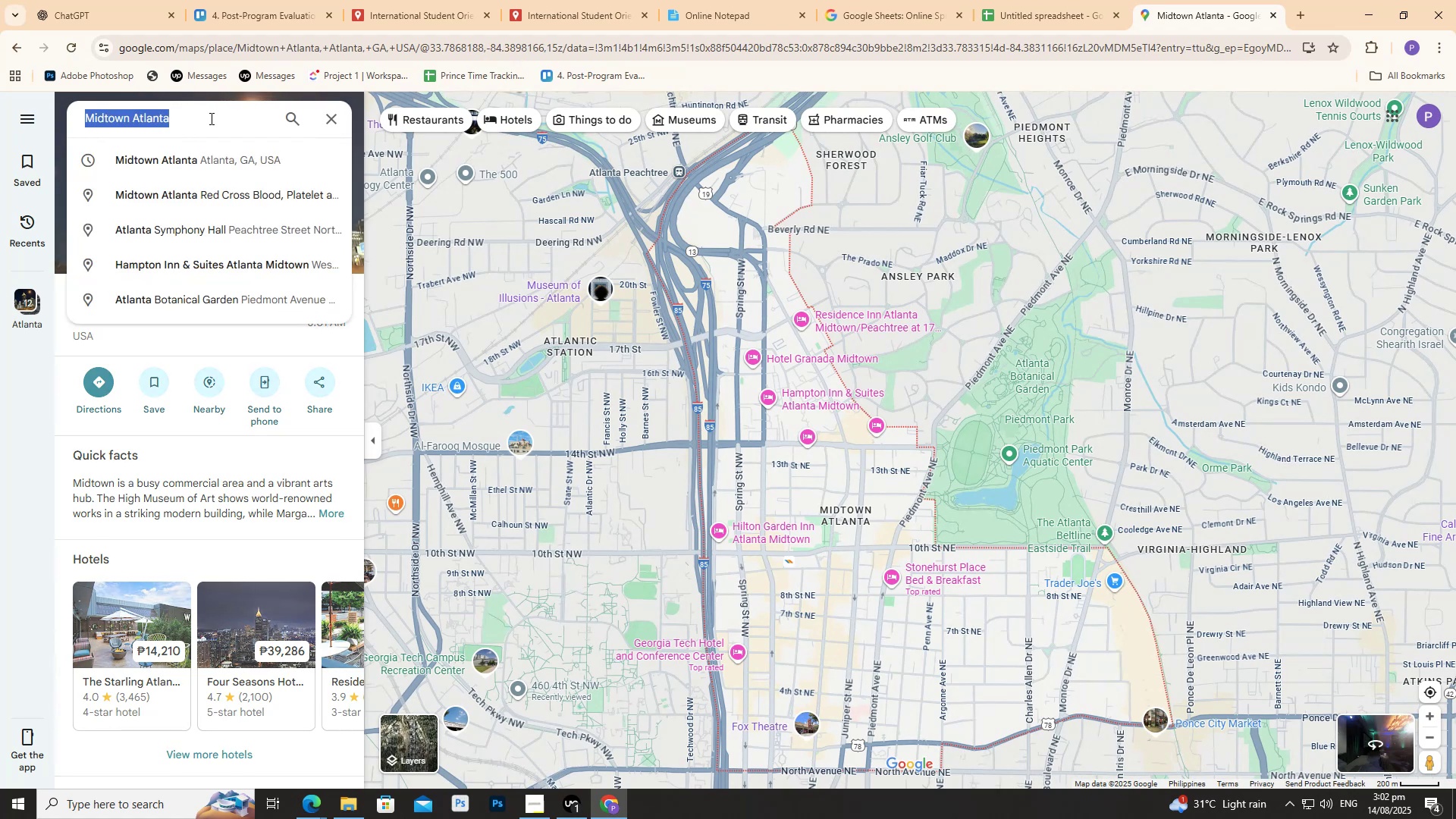 
key(Control+V)
 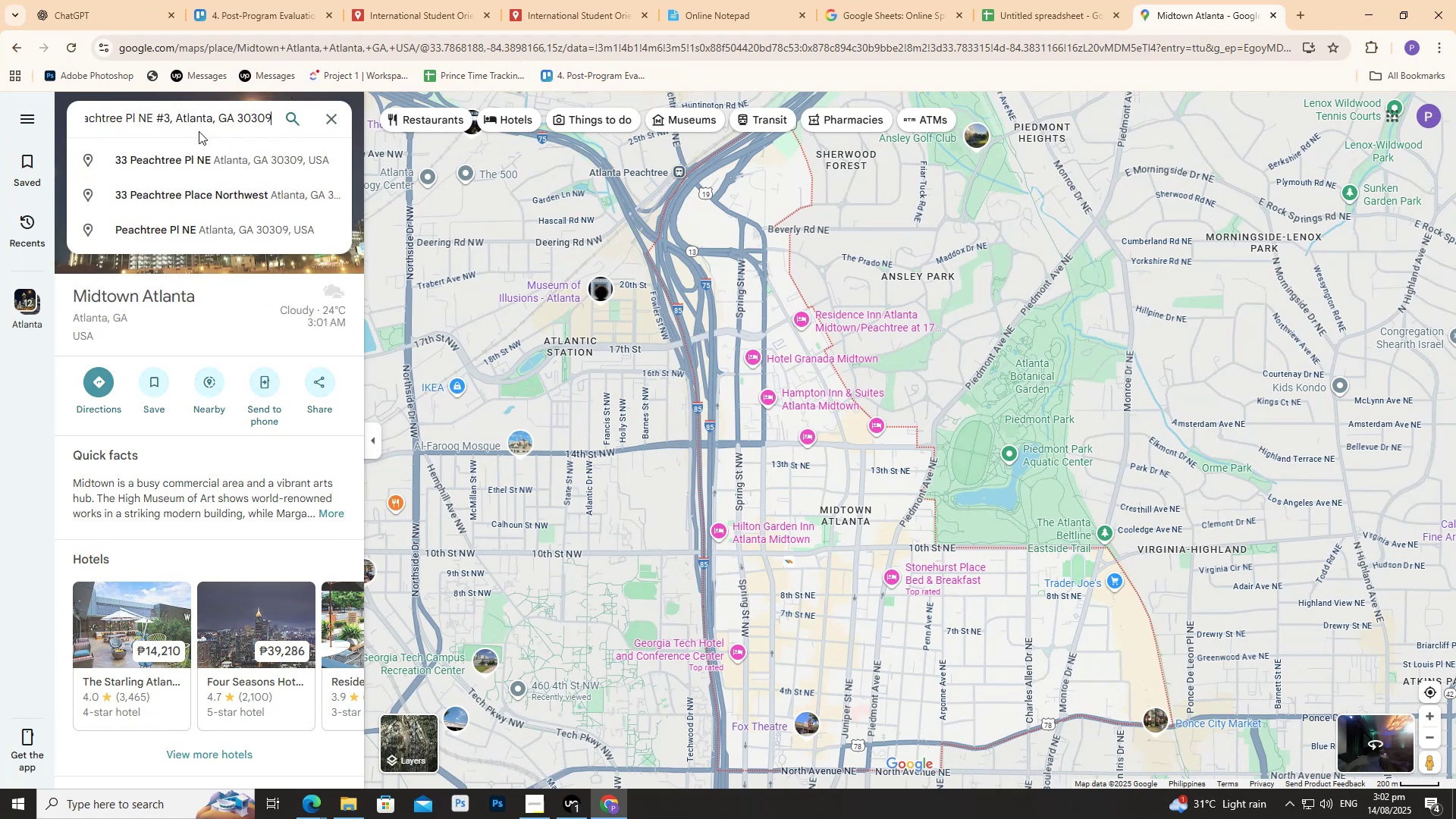 
left_click([1037, 0])
 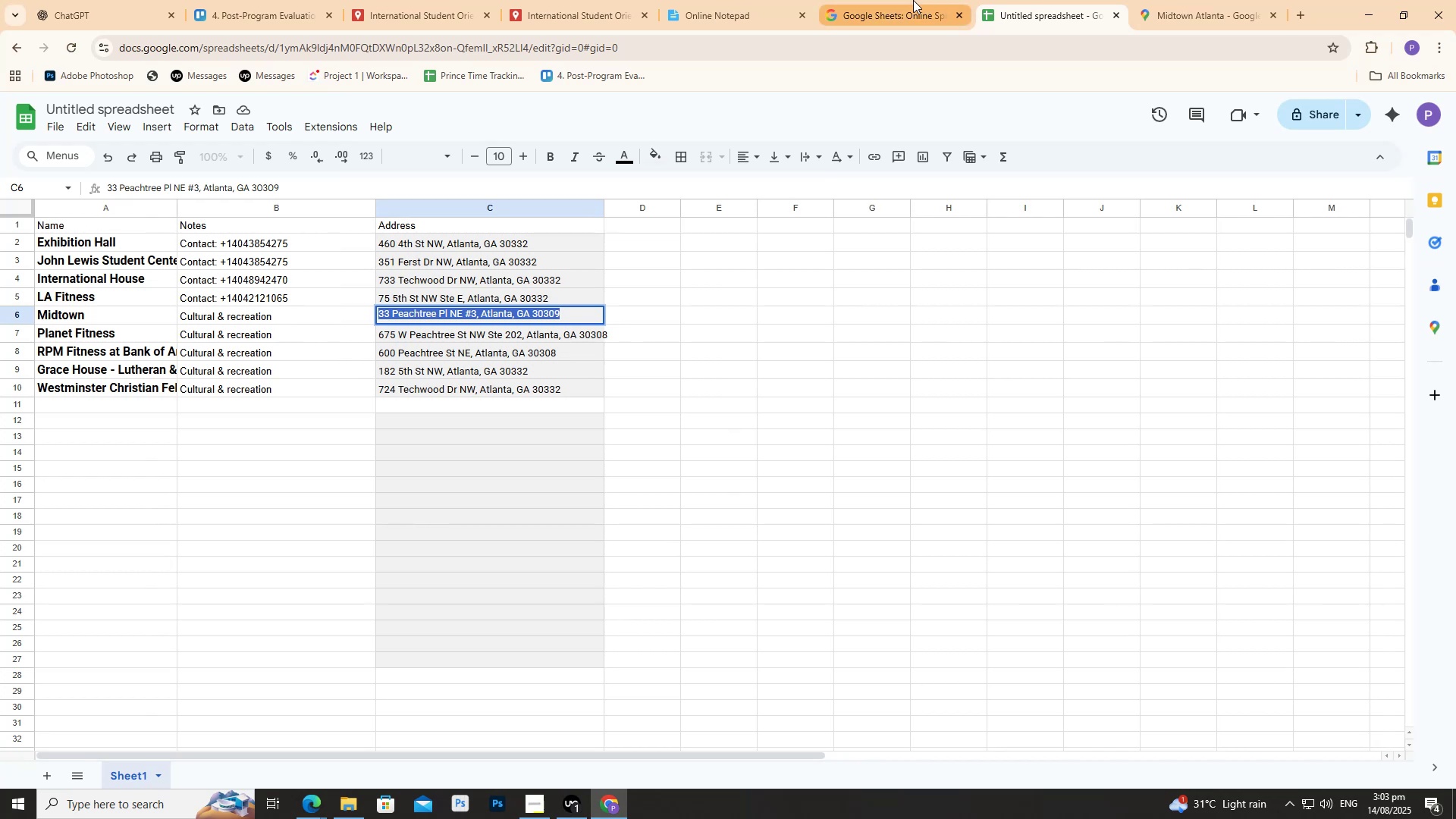 
wait(9.45)
 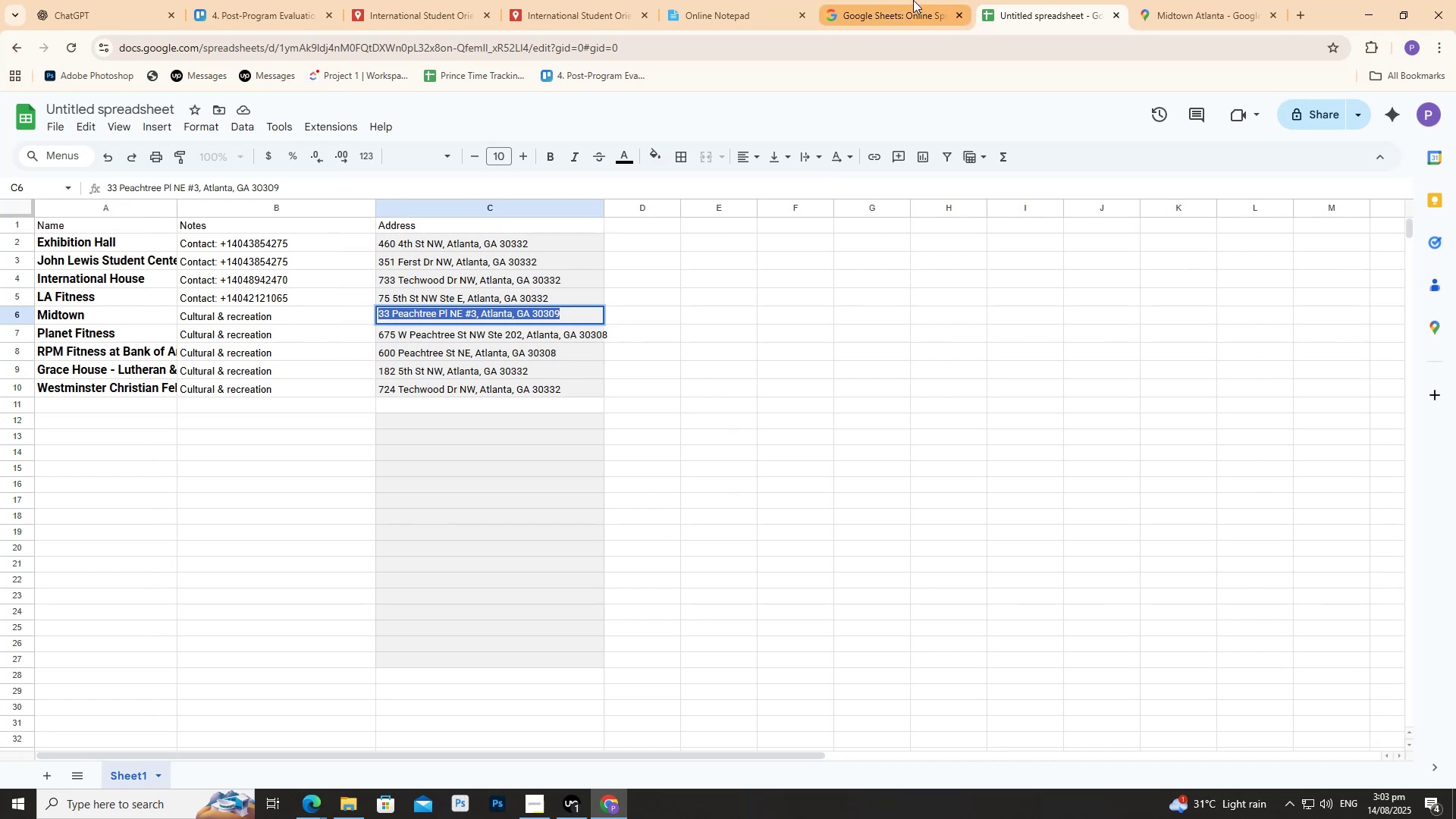 
double_click([596, 309])
 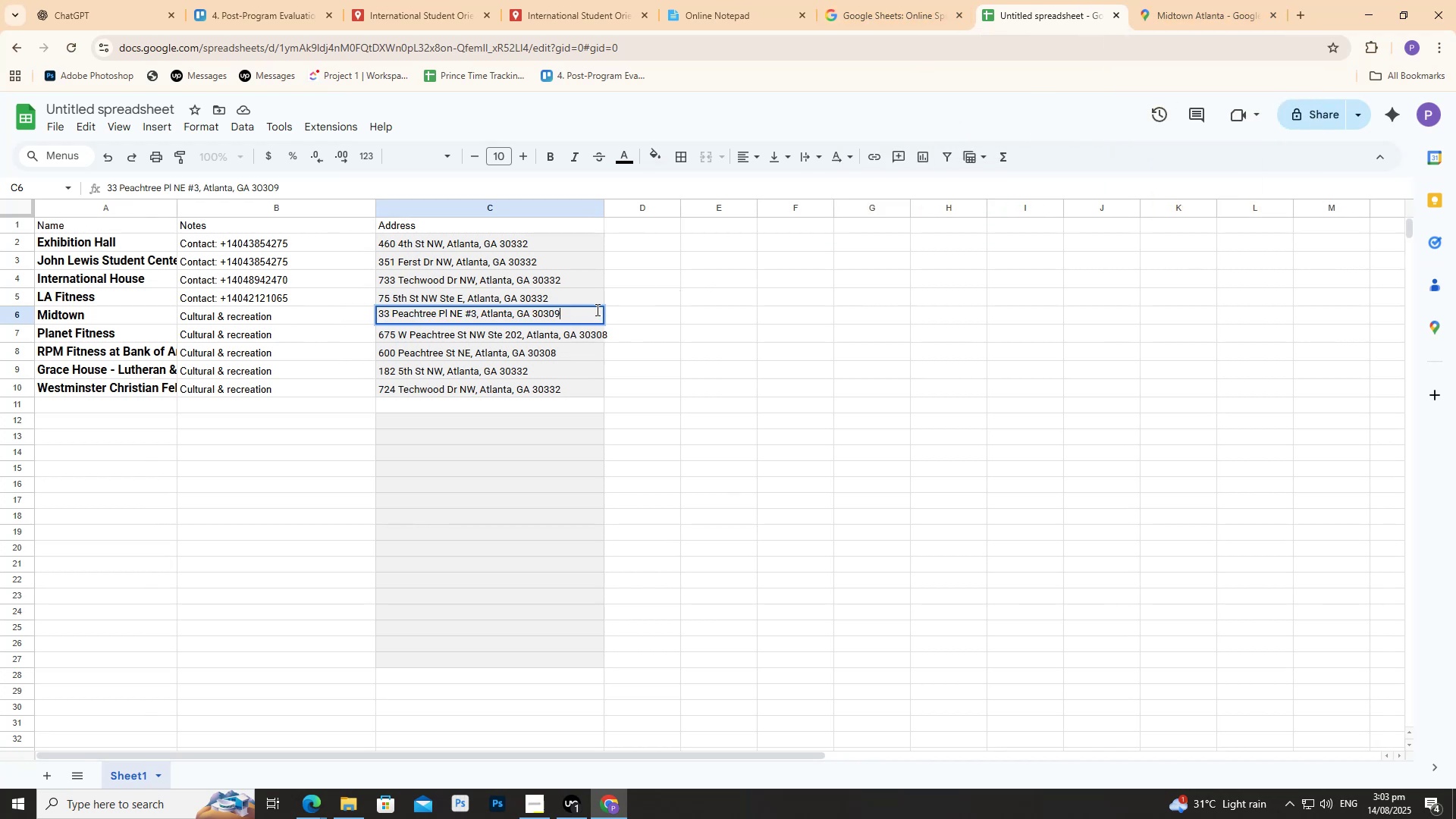 
triple_click([596, 309])
 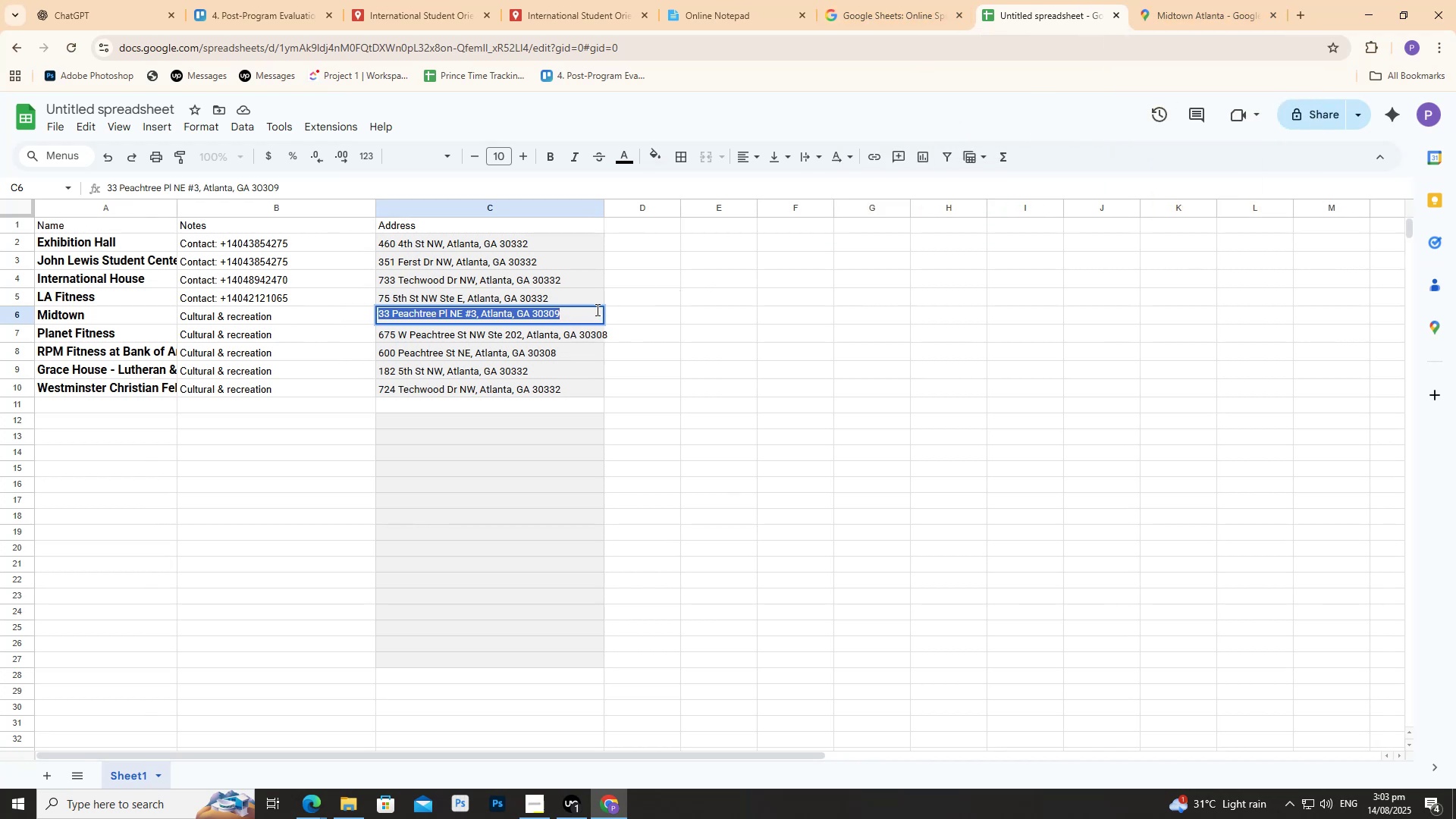 
key(Control+C)
 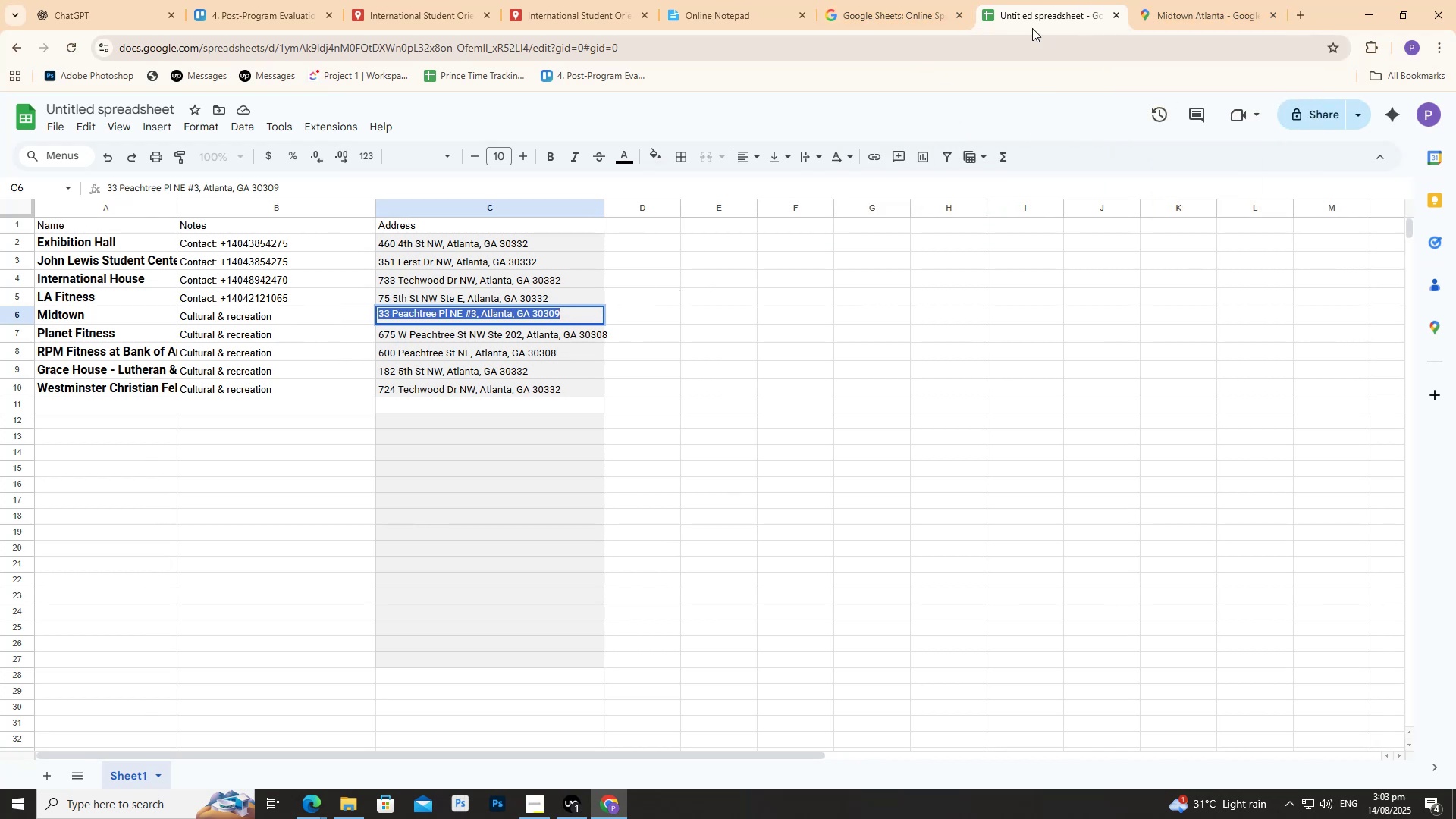 
key(Control+C)
 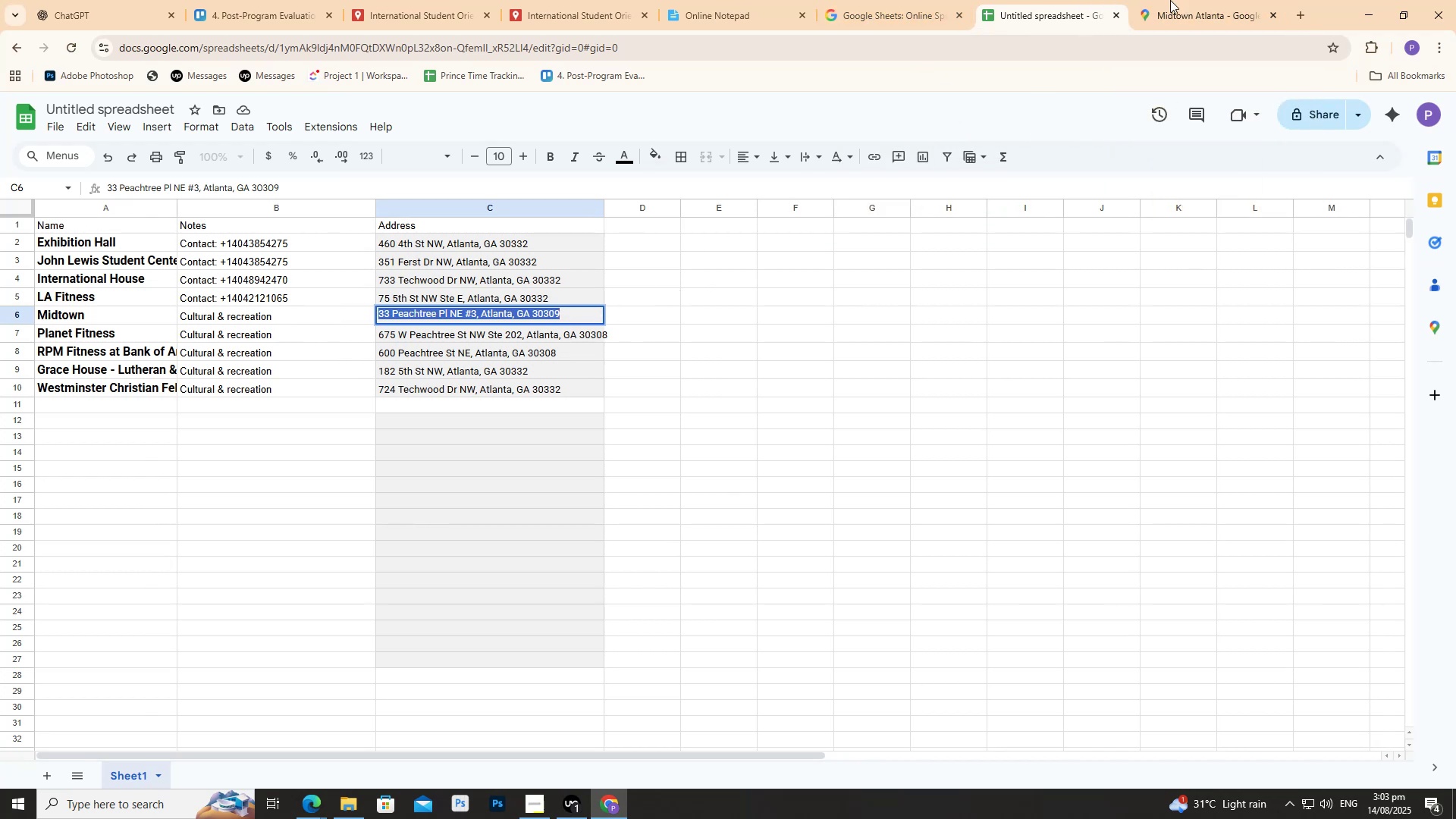 
left_click_drag(start_coordinate=[1202, 0], to_coordinate=[1206, 0])
 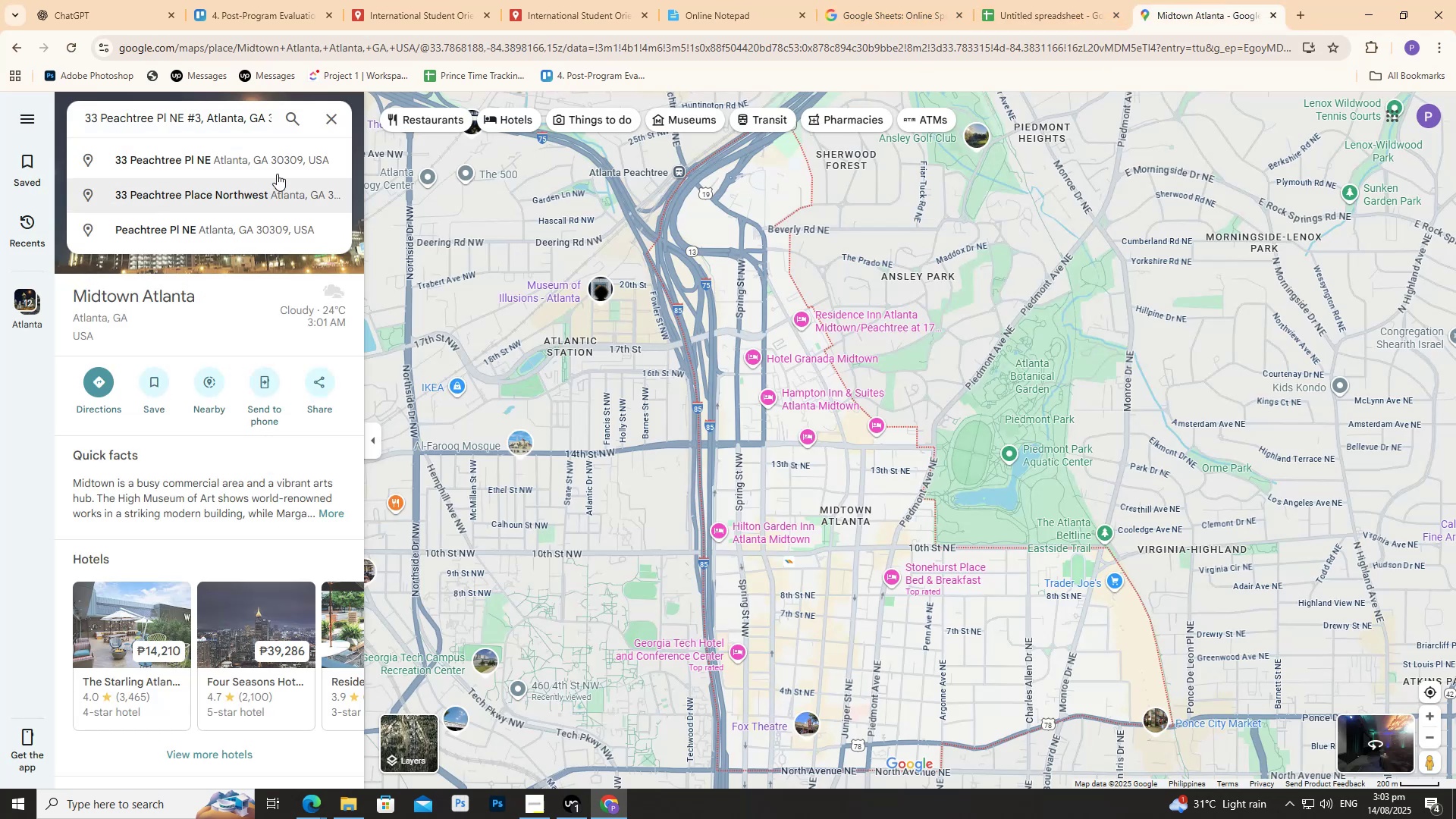 
key(Control+A)
 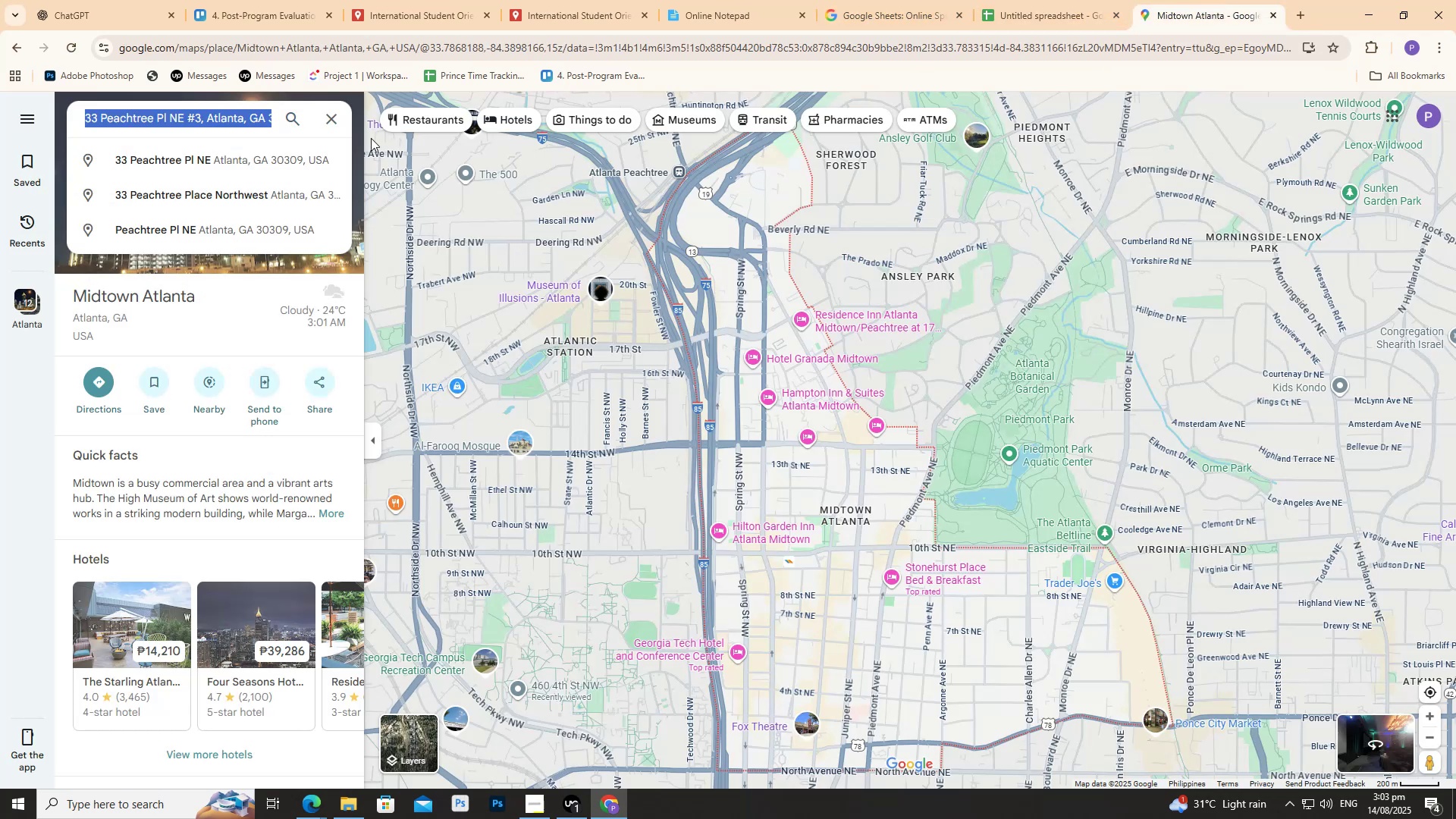 
key(Control+V)
 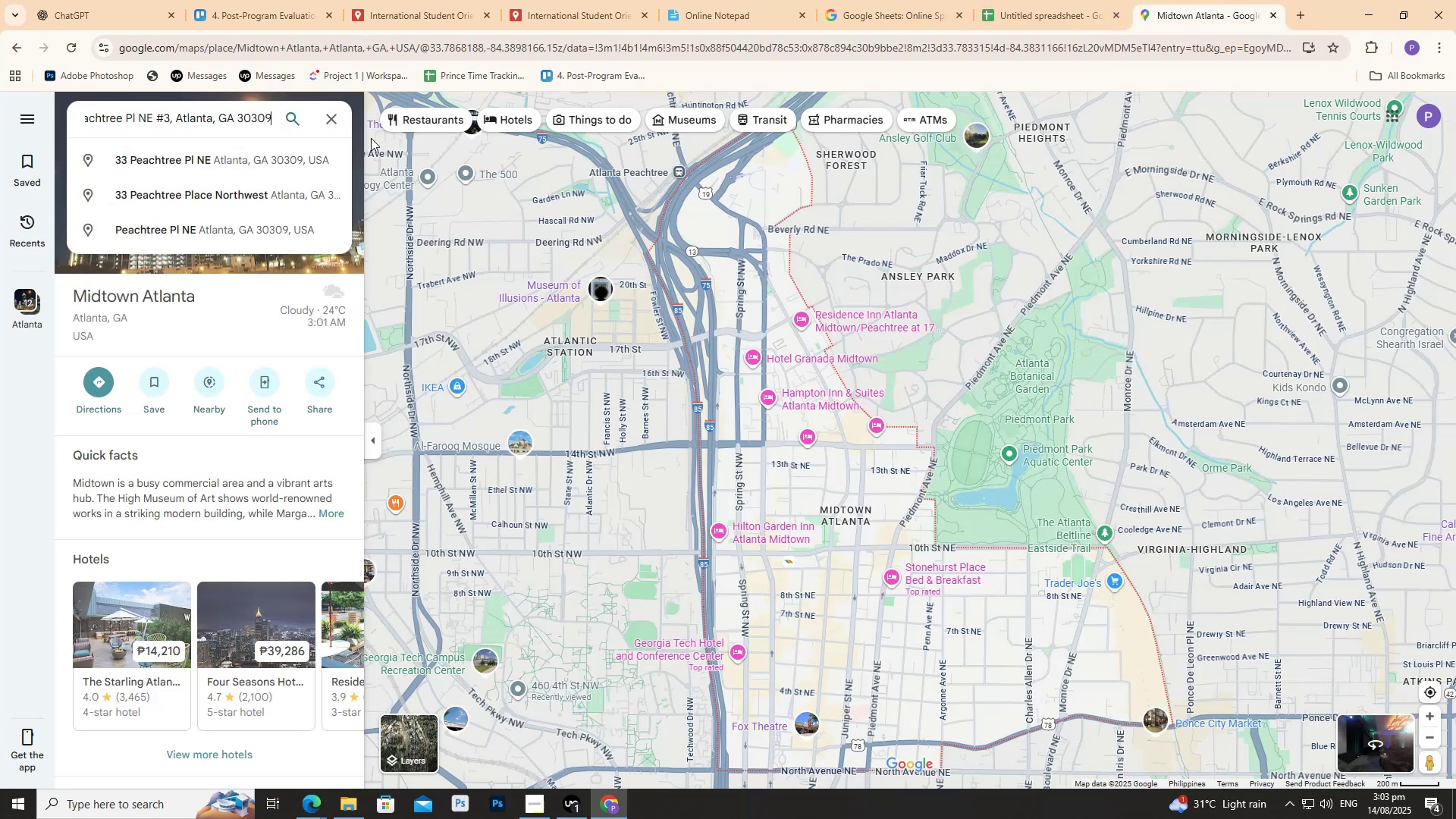 
key(Enter)
 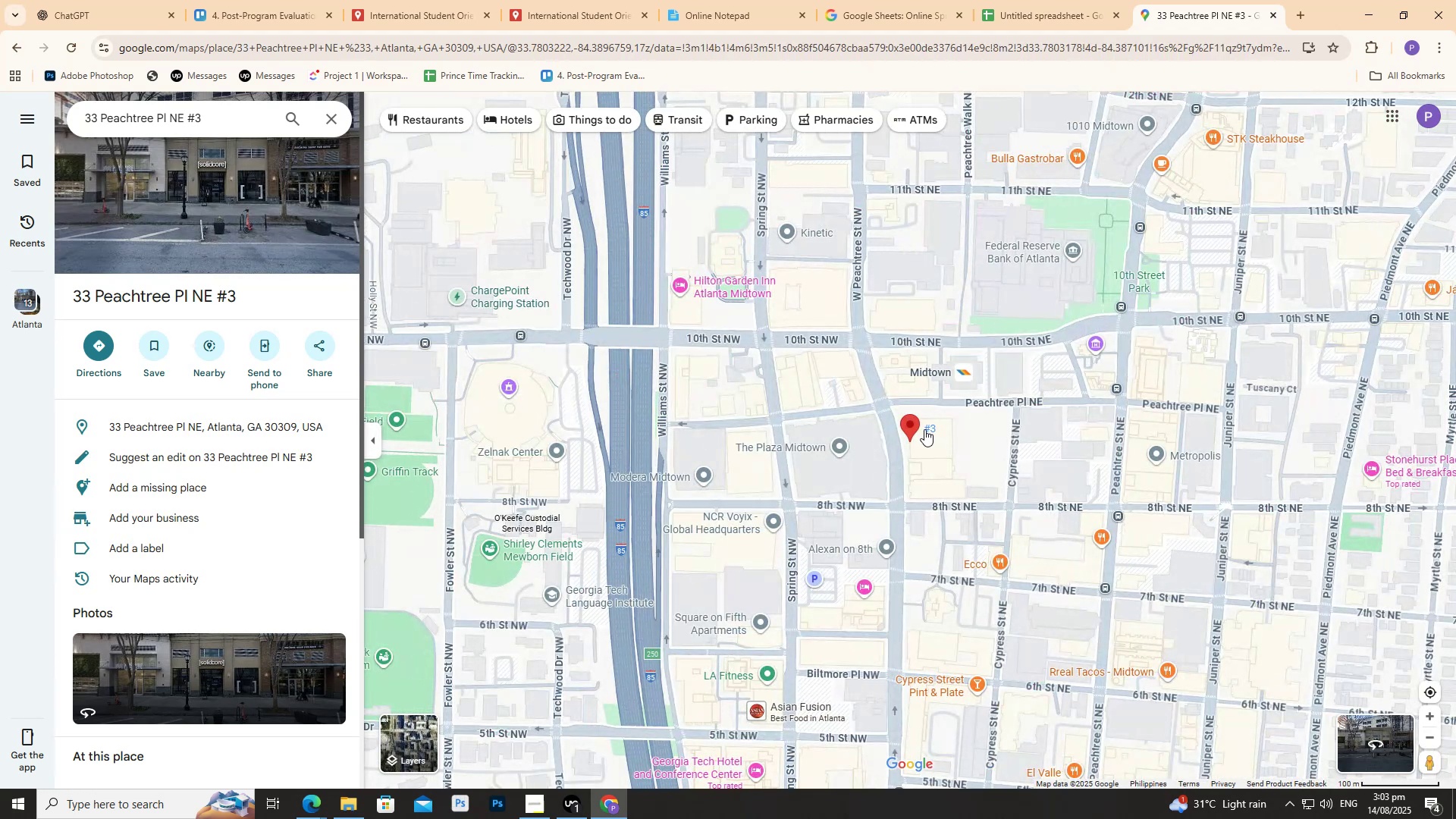 
wait(5.97)
 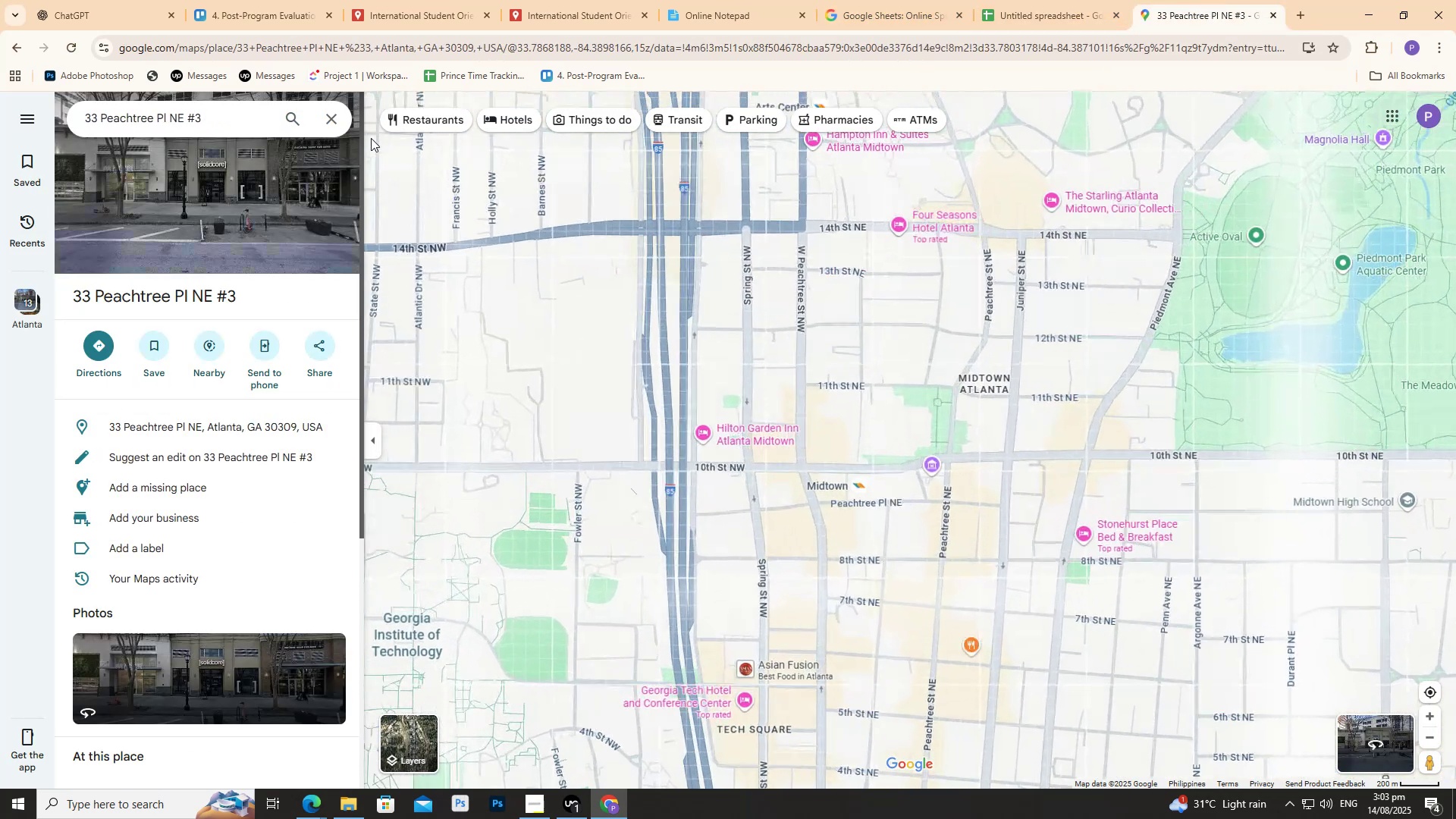 
left_click([959, 369])
 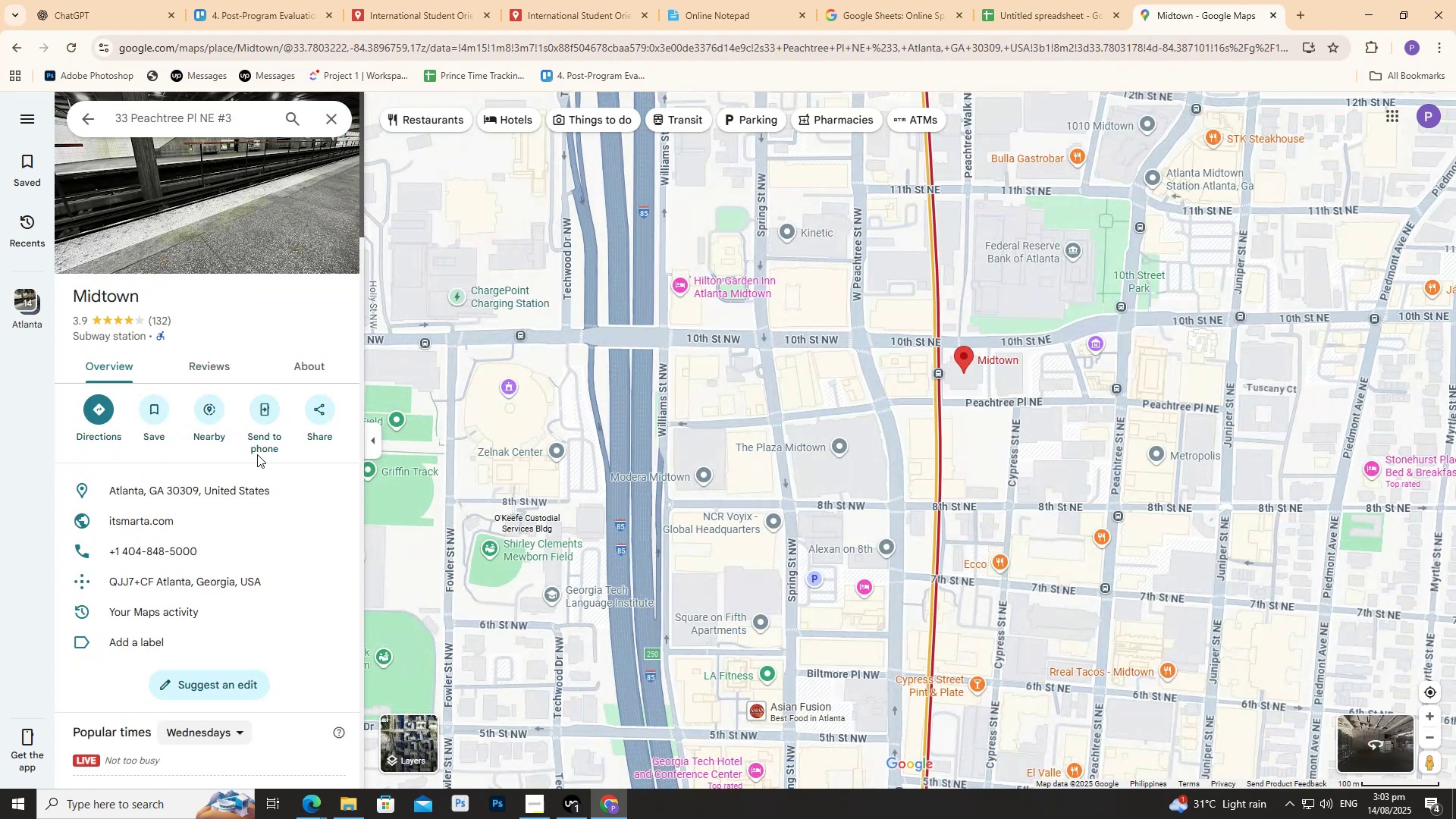 
scroll: coordinate [824, 318], scroll_direction: up, amount: 5.0
 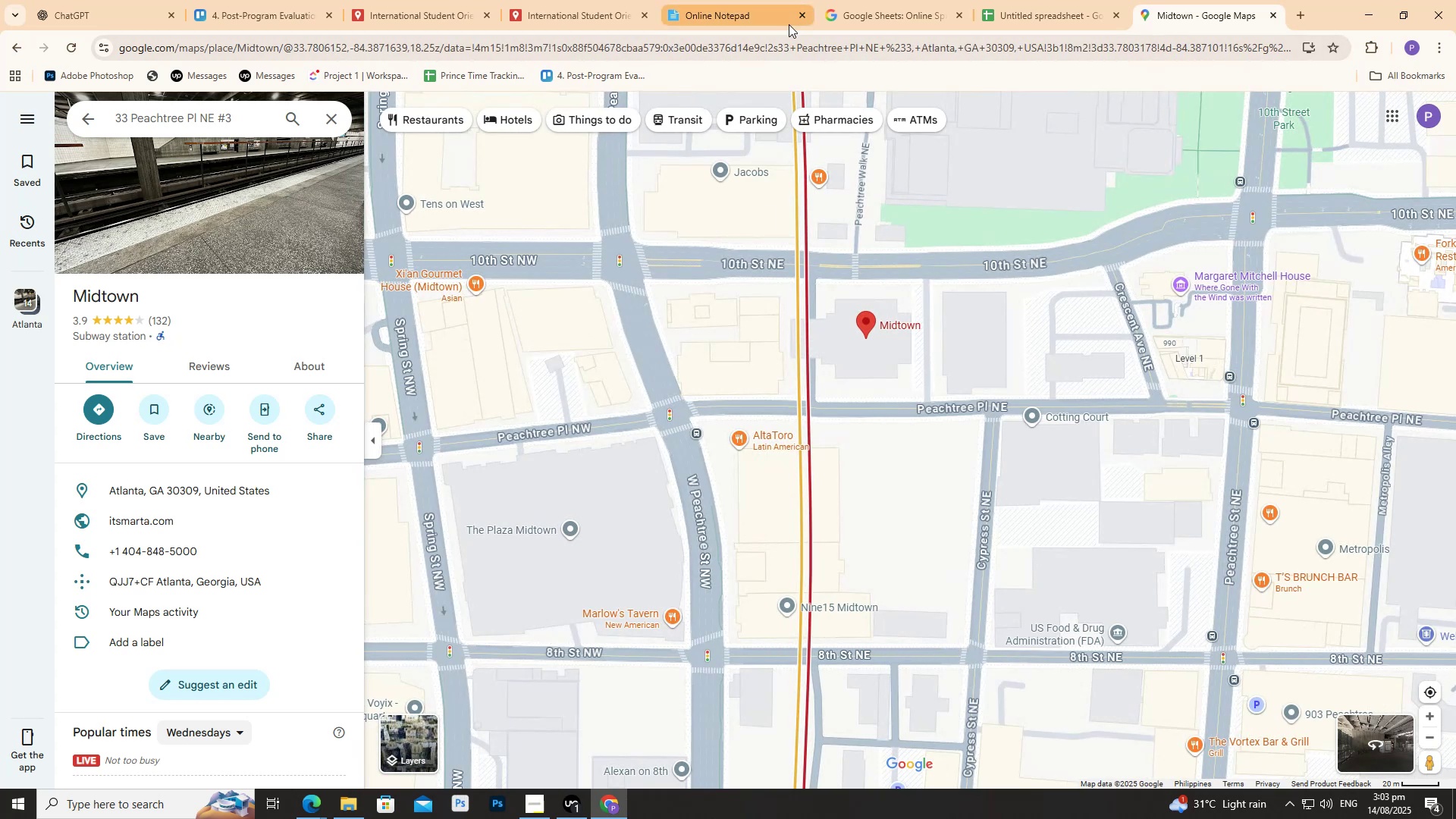 
left_click([541, 0])
 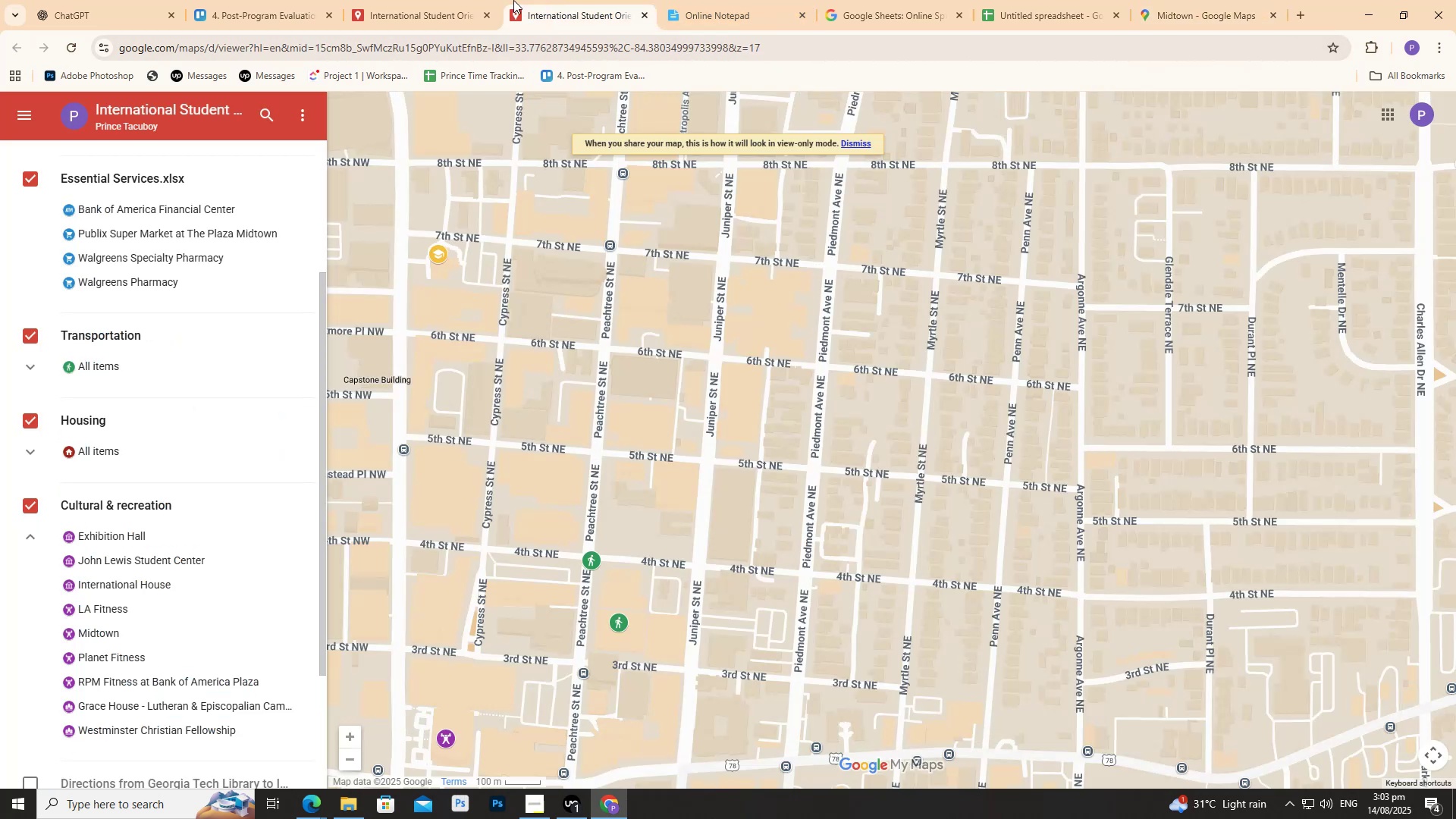 
left_click([460, 0])
 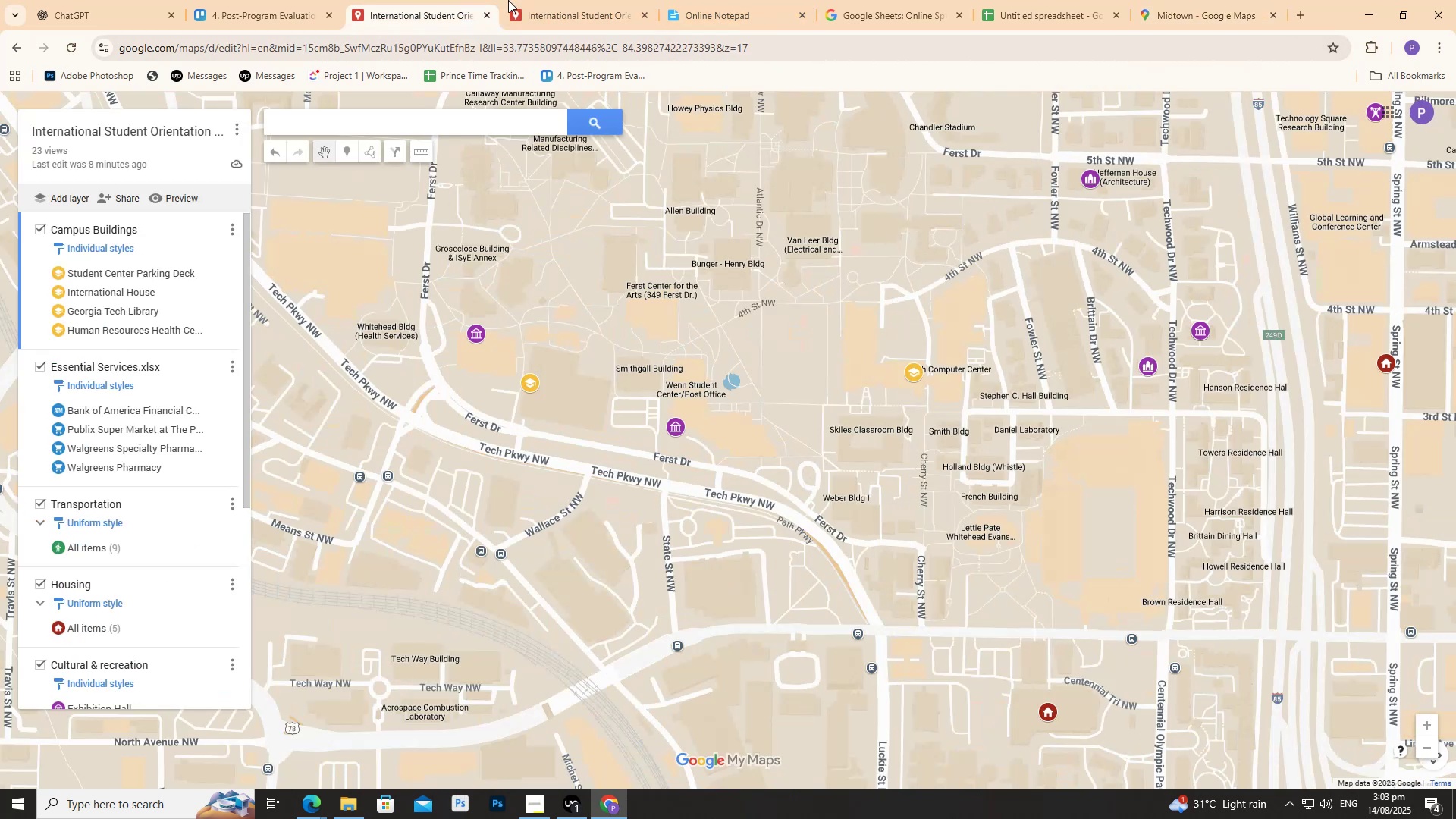 
left_click([584, 0])
 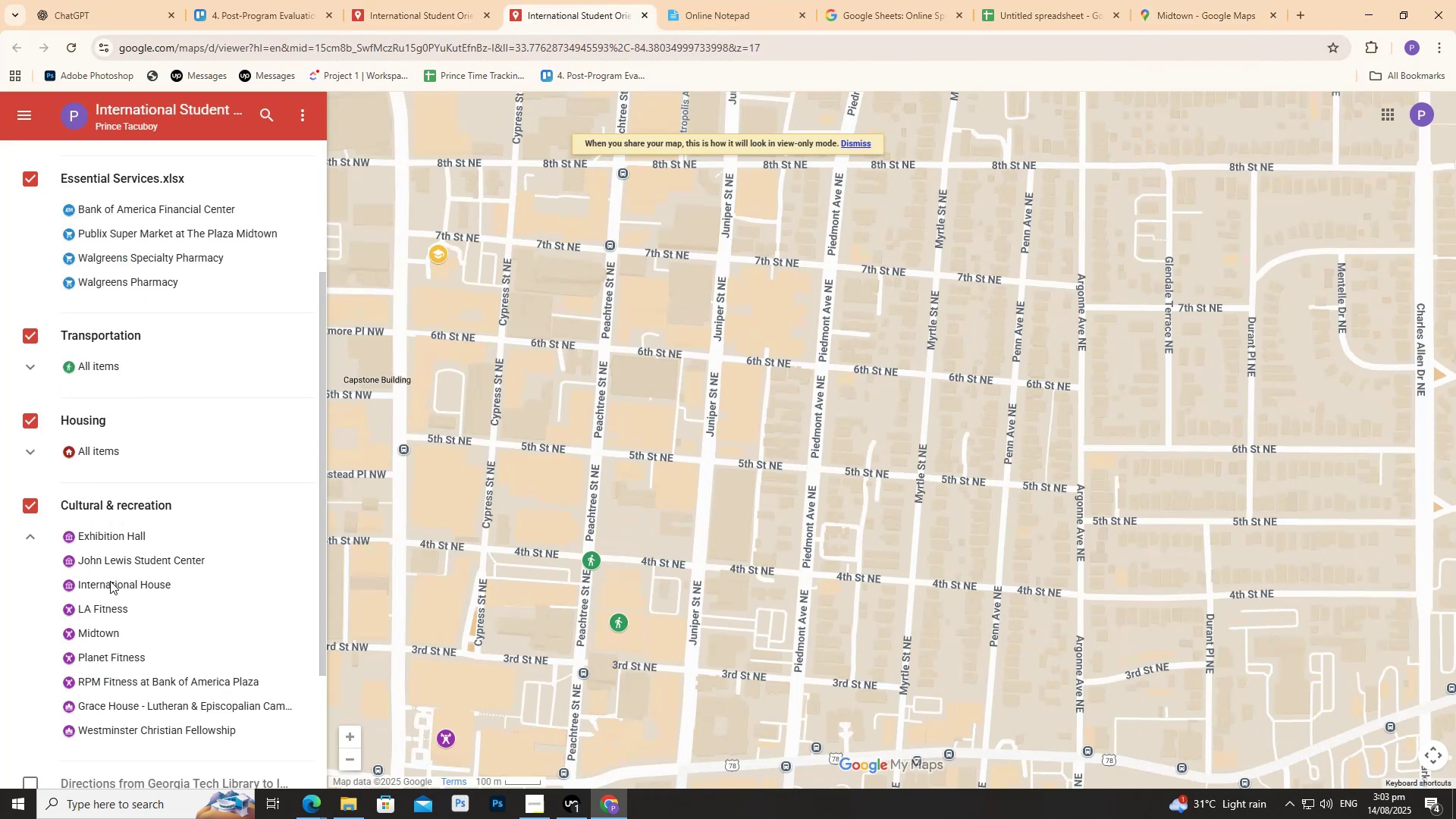 
left_click([89, 631])
 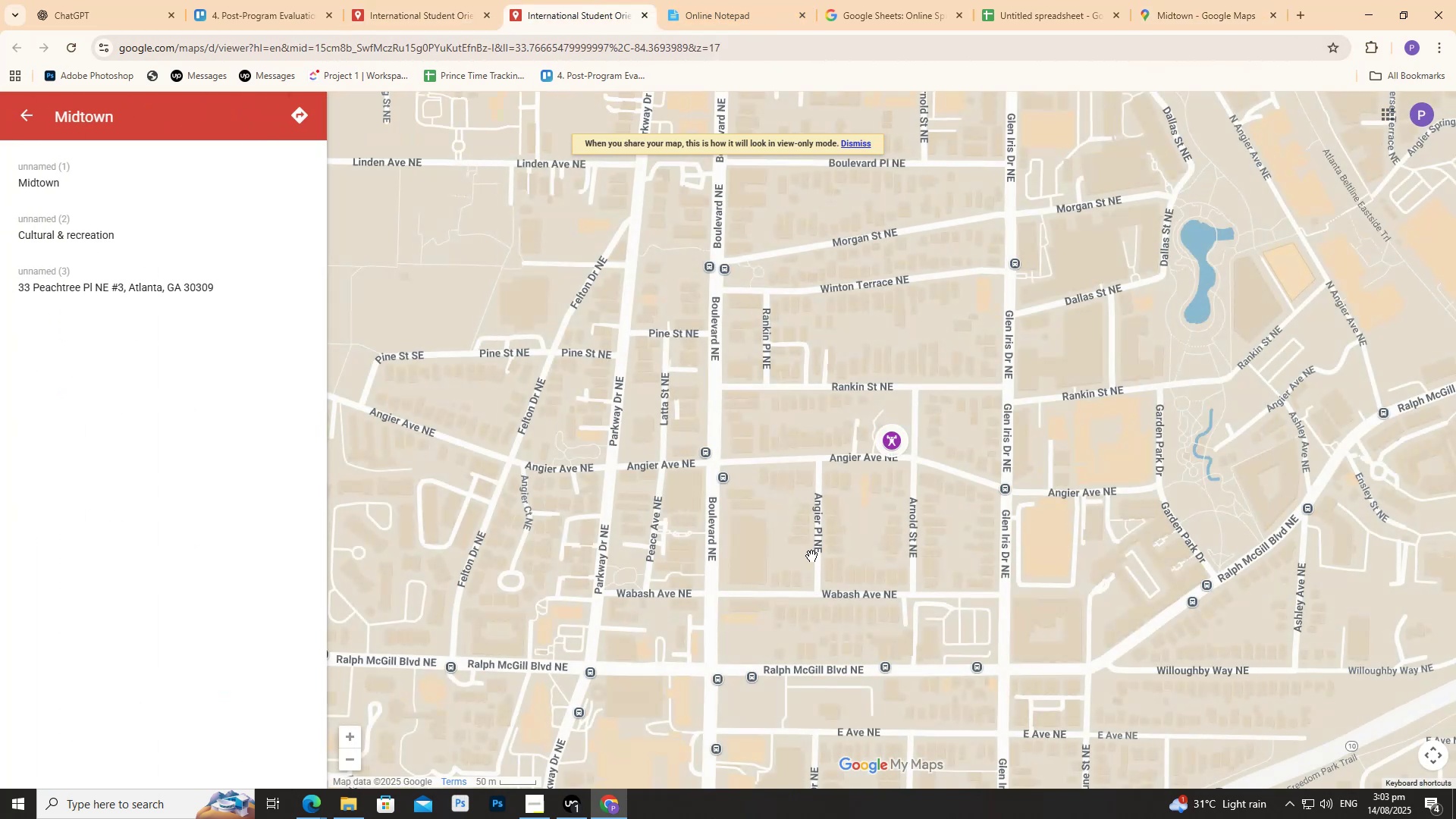 
scroll: coordinate [899, 435], scroll_direction: up, amount: 2.0
 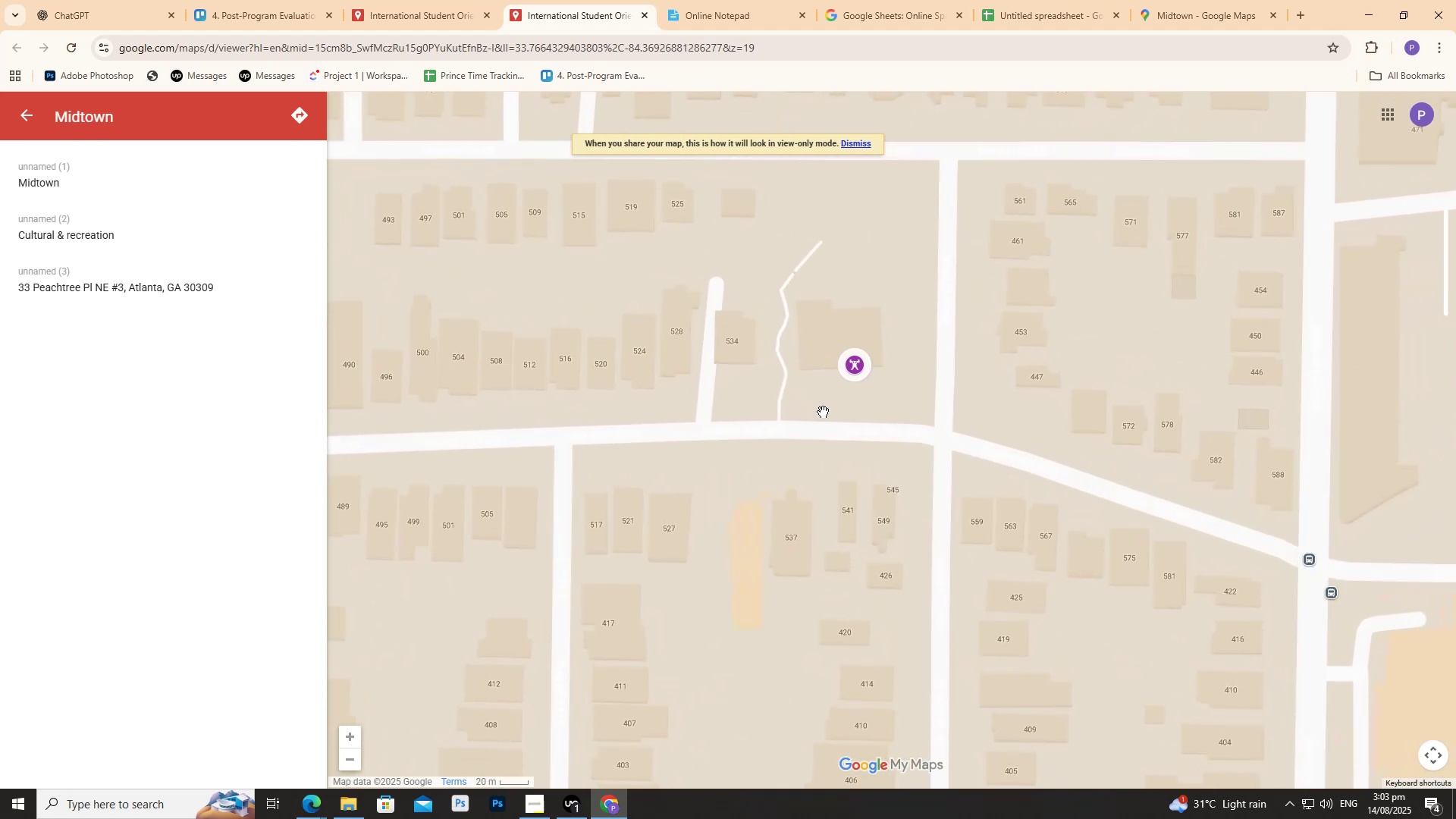 
scroll: coordinate [817, 413], scroll_direction: down, amount: 8.0
 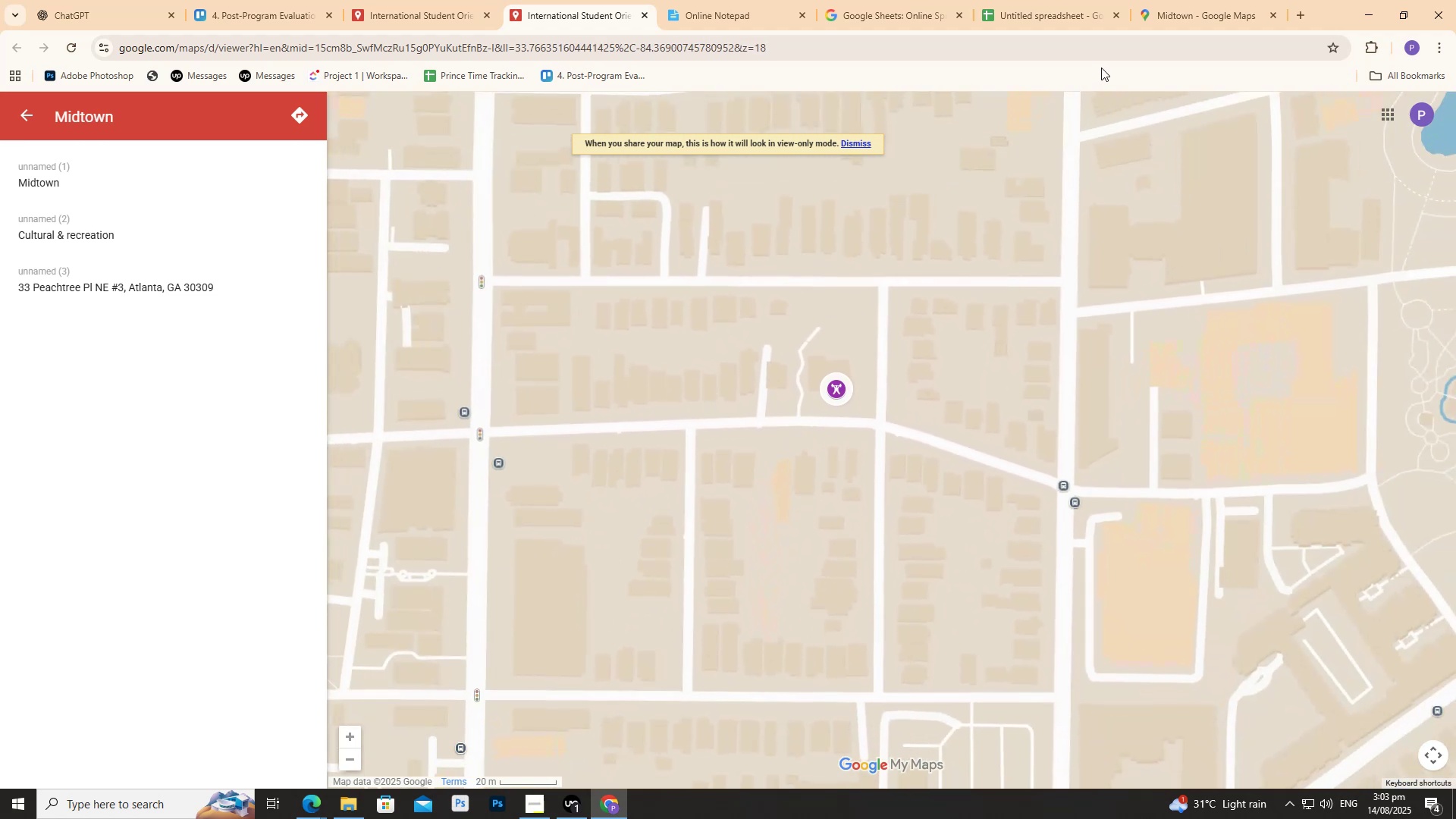 
left_click([1155, 0])
 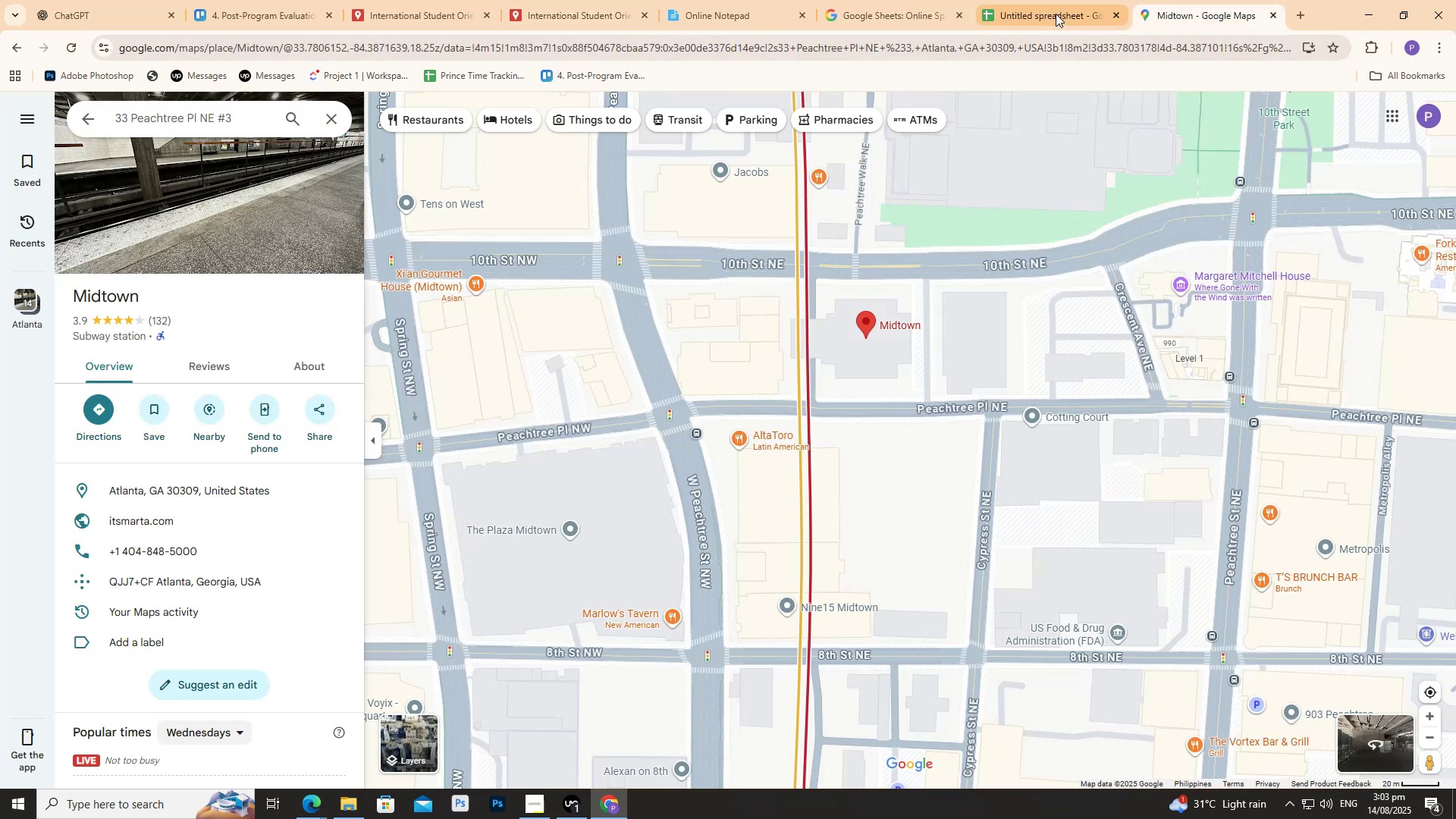 
left_click([1046, 0])
 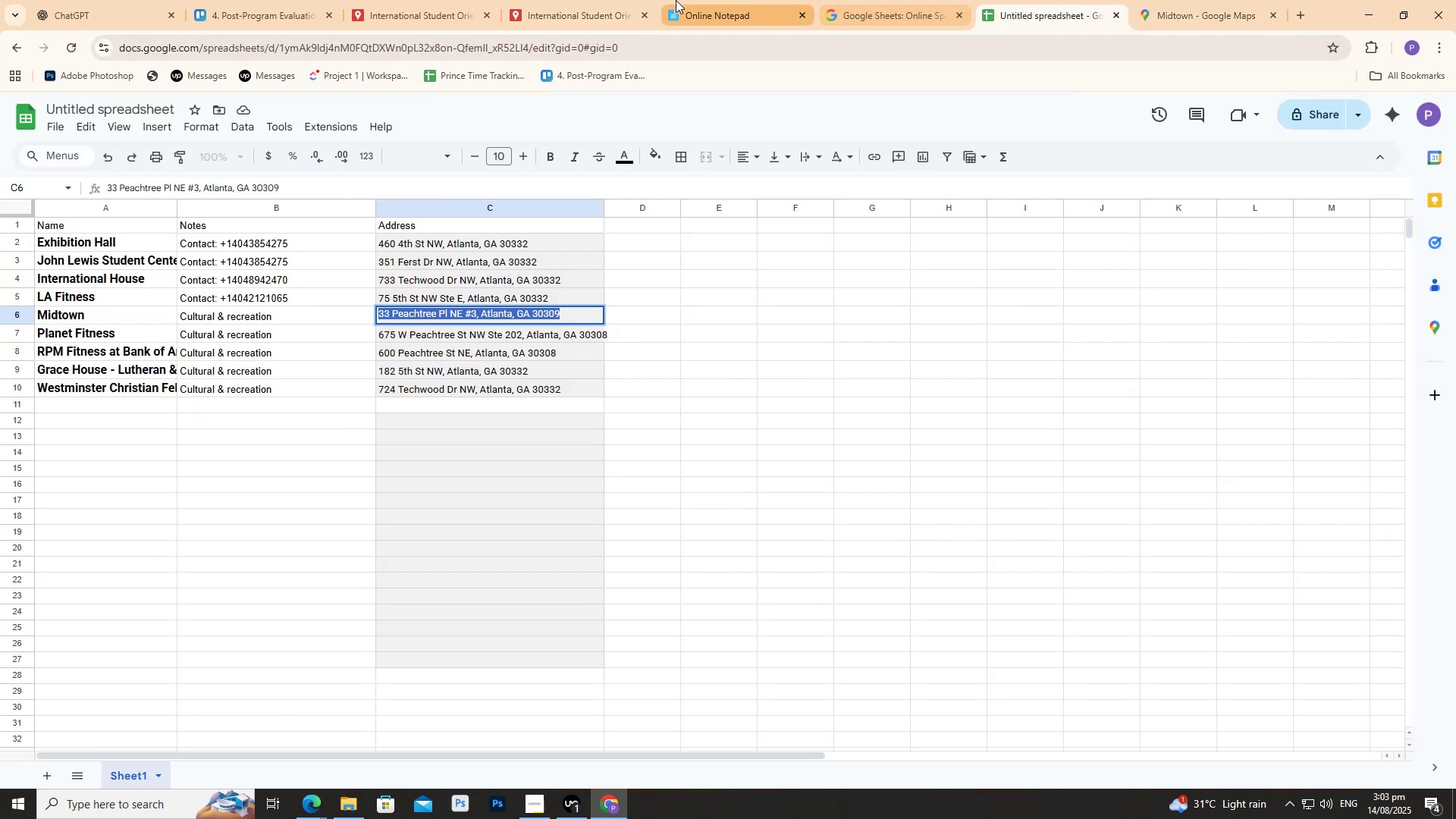 
left_click([657, 0])
 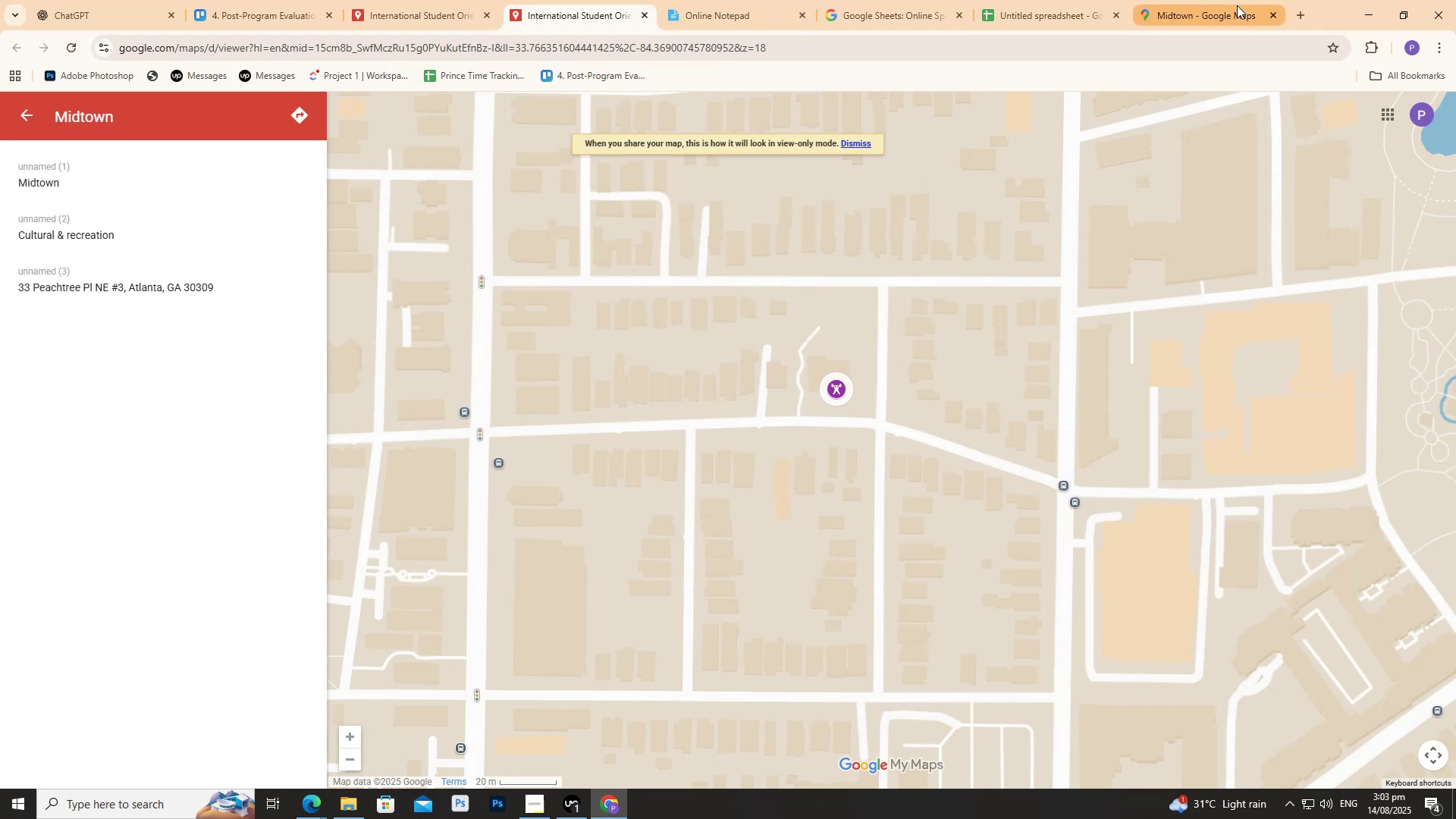 
scroll: coordinate [1125, 256], scroll_direction: down, amount: 3.0
 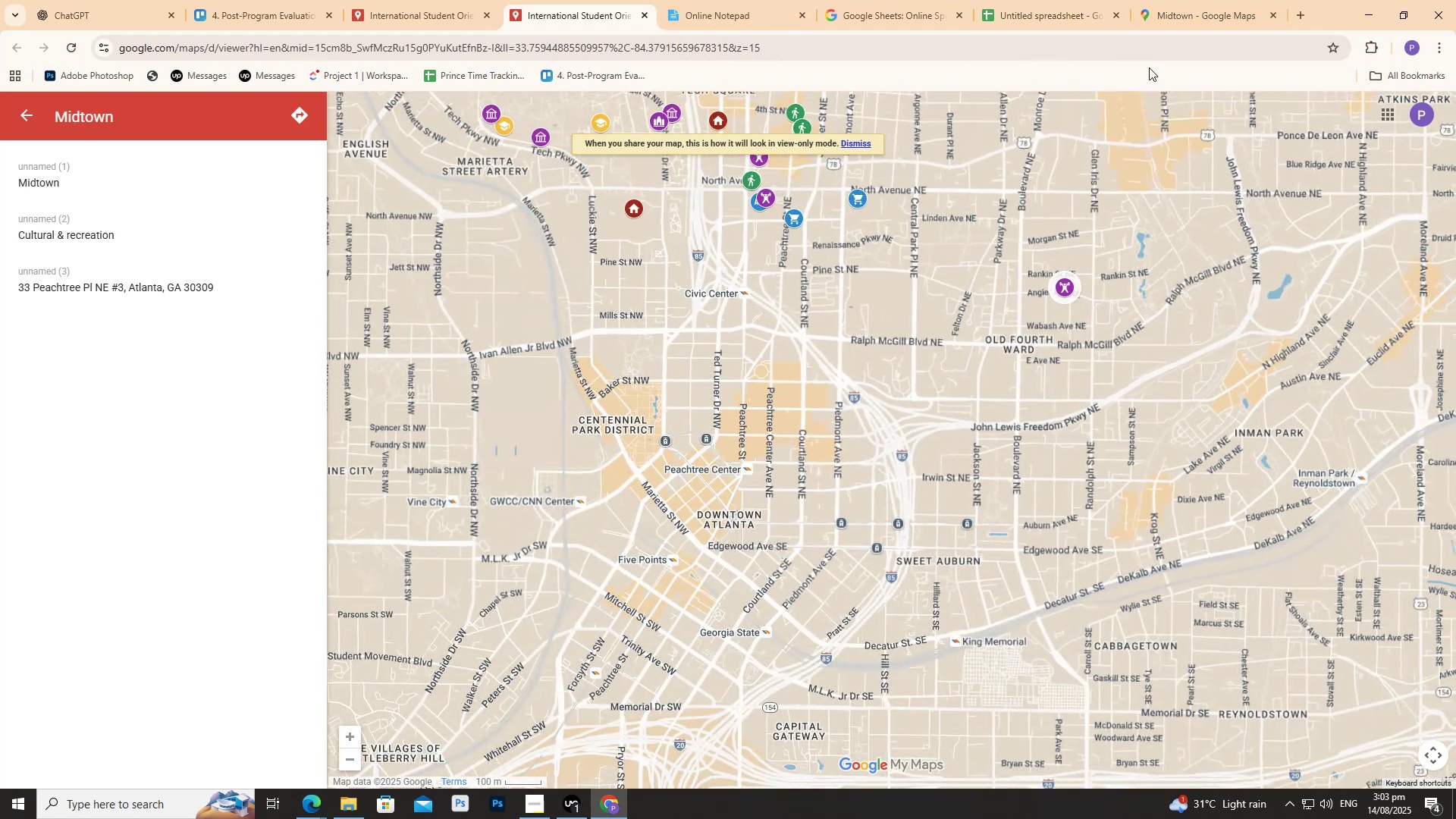 
left_click([1165, 27])
 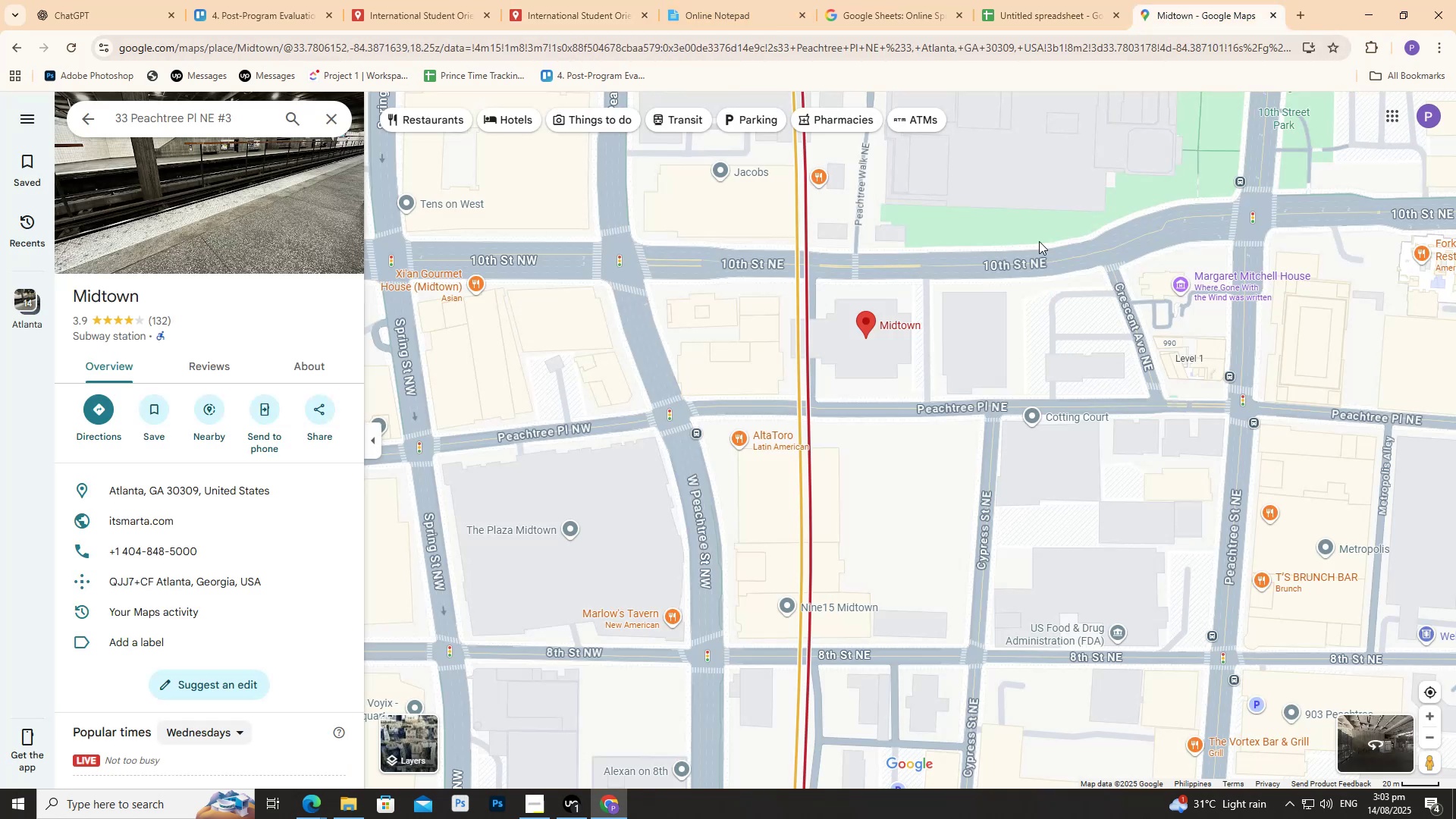 
scroll: coordinate [1190, 256], scroll_direction: down, amount: 13.0
 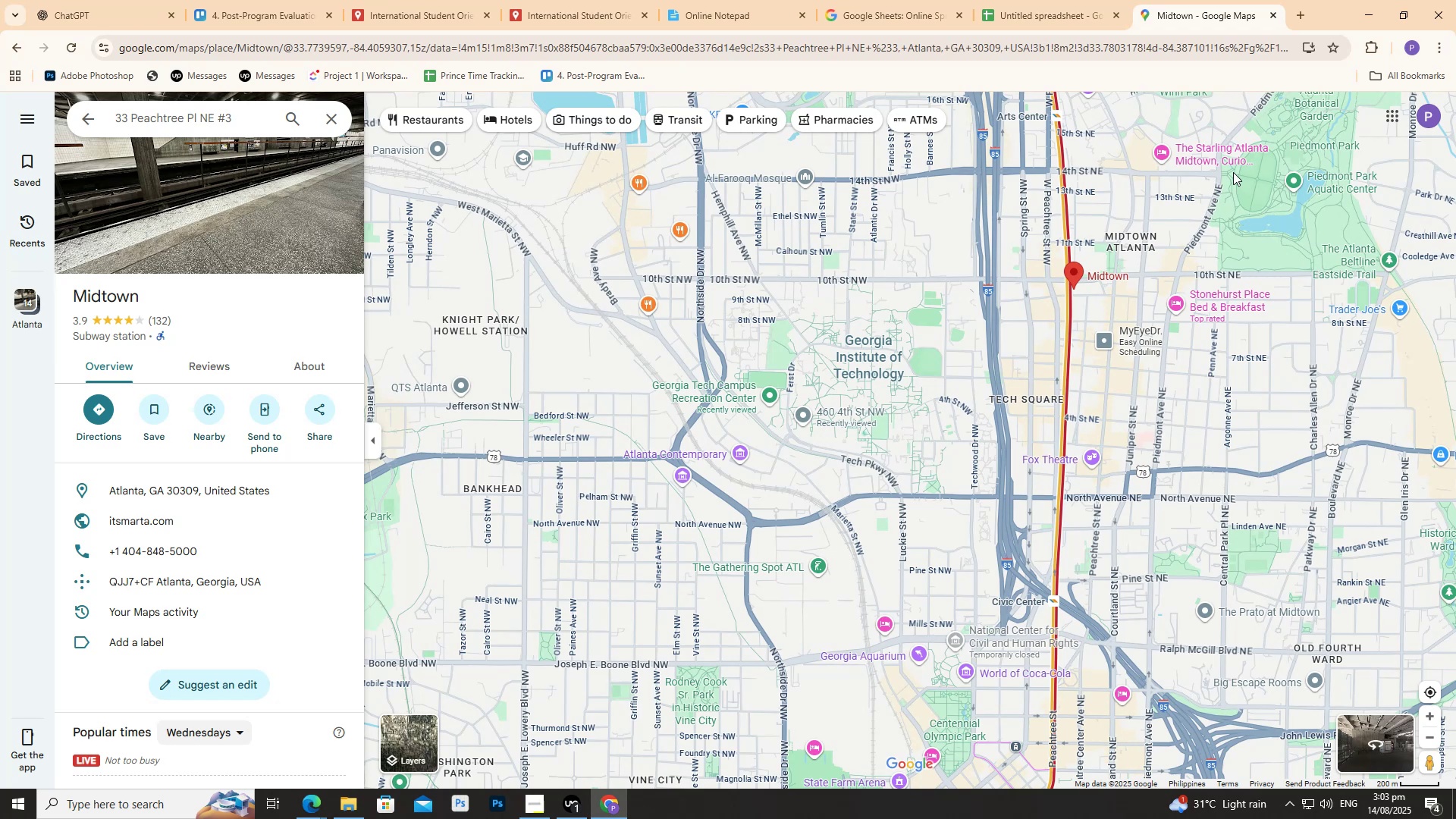 
scroll: coordinate [772, 463], scroll_direction: up, amount: 25.0
 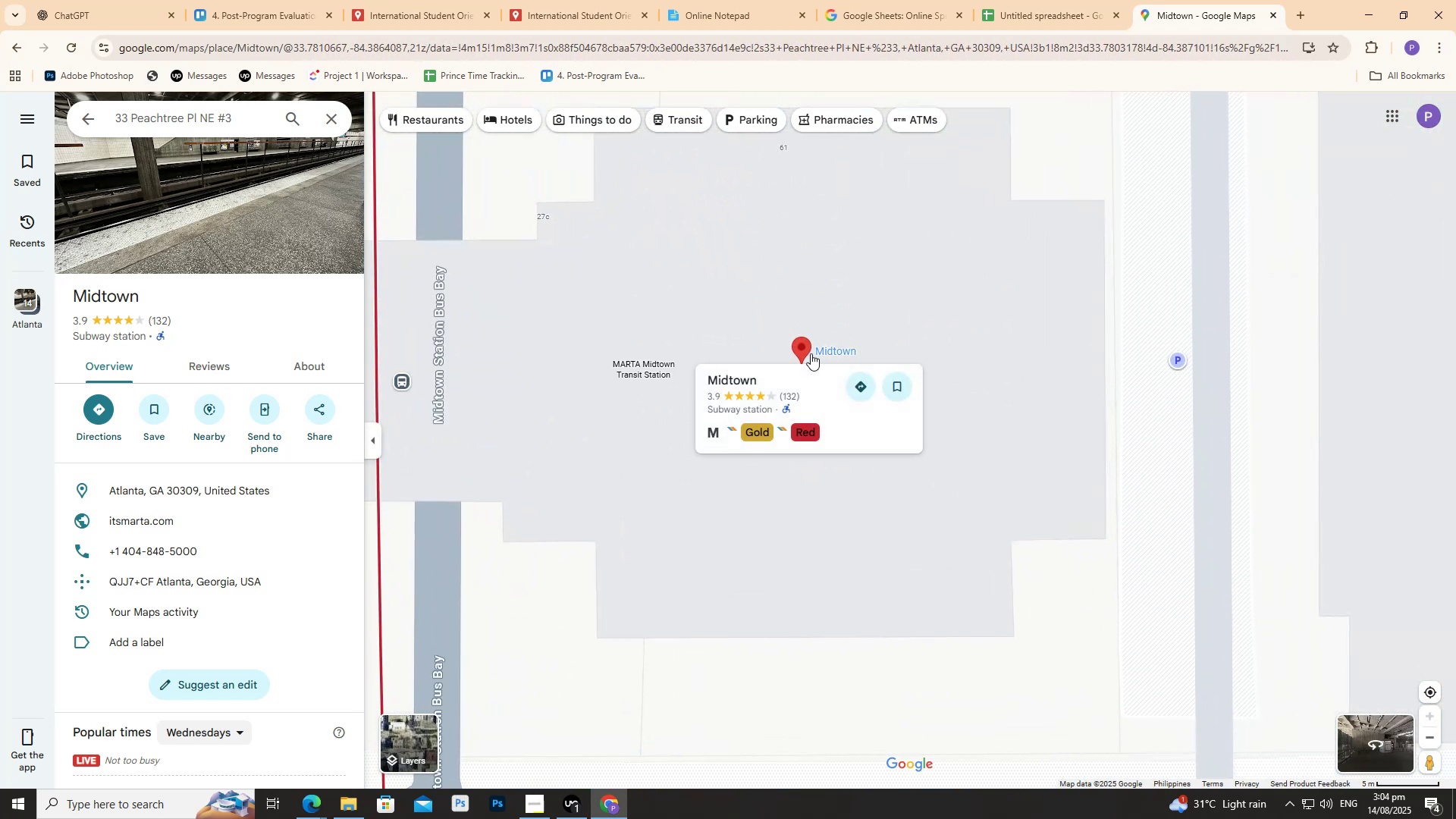 
wait(5.21)
 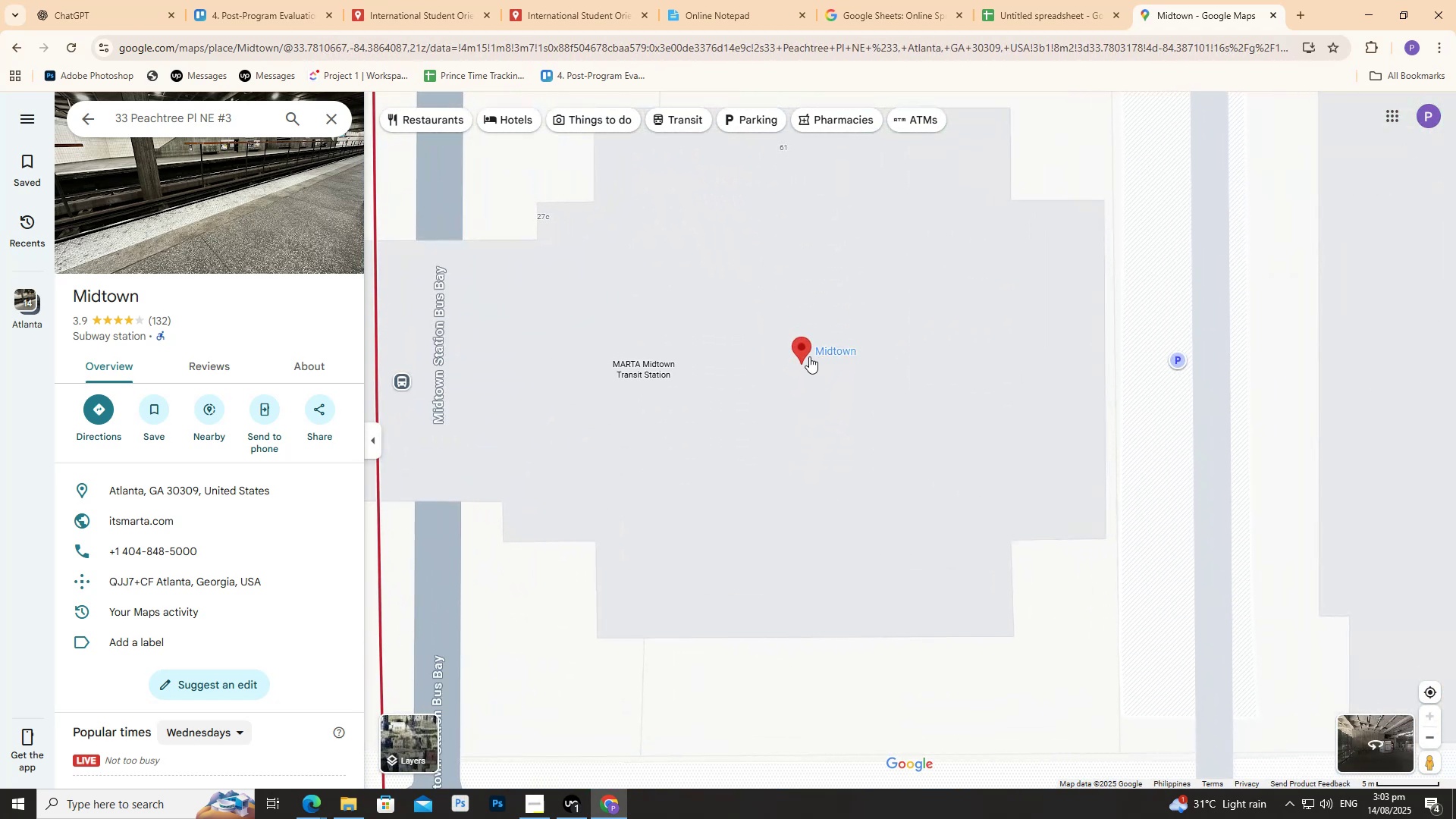 
scroll: coordinate [811, 353], scroll_direction: down, amount: 7.0
 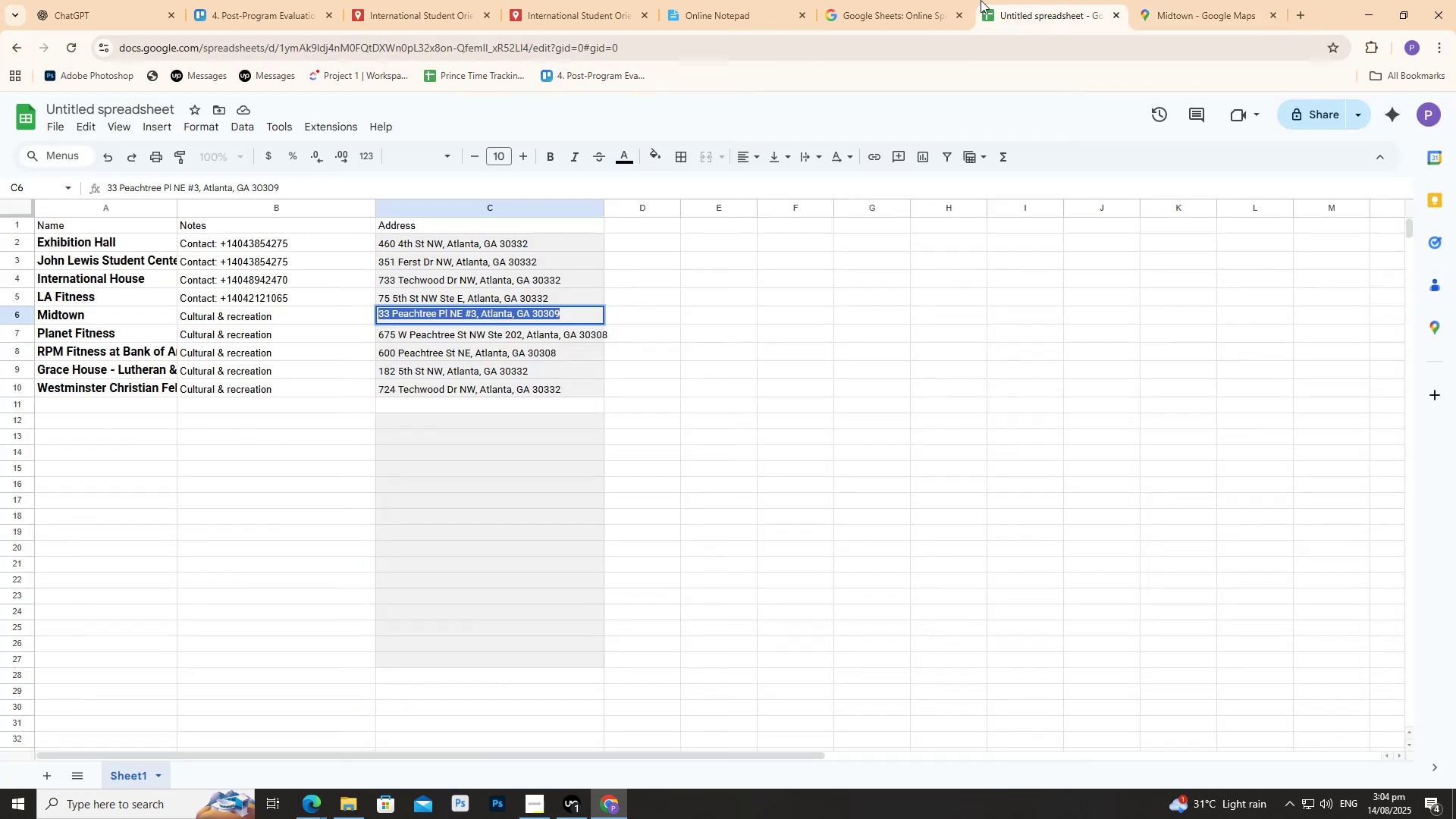 
double_click([849, 0])
 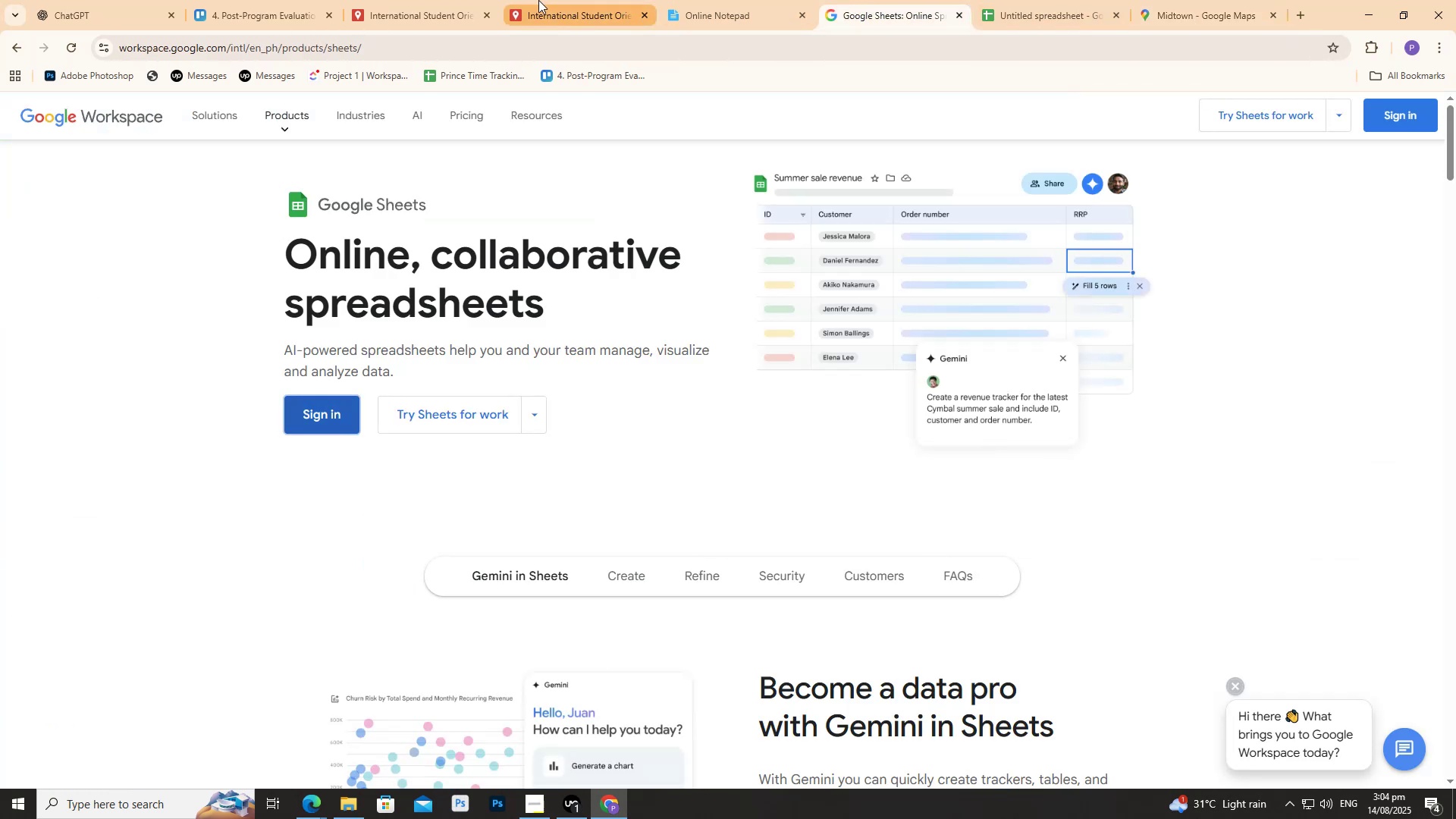 
triple_click([538, 0])
 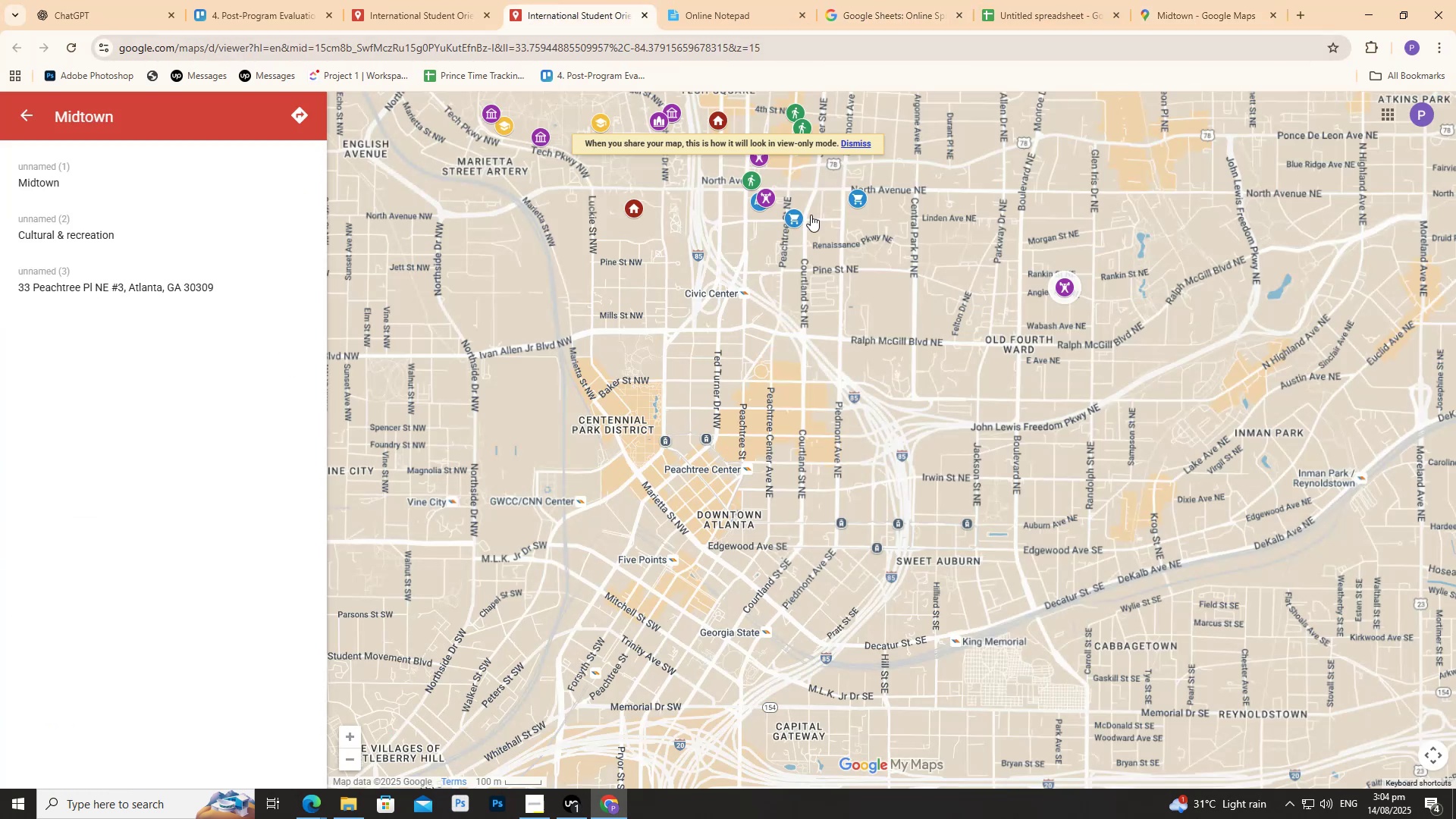 
scroll: coordinate [901, 264], scroll_direction: up, amount: 3.0
 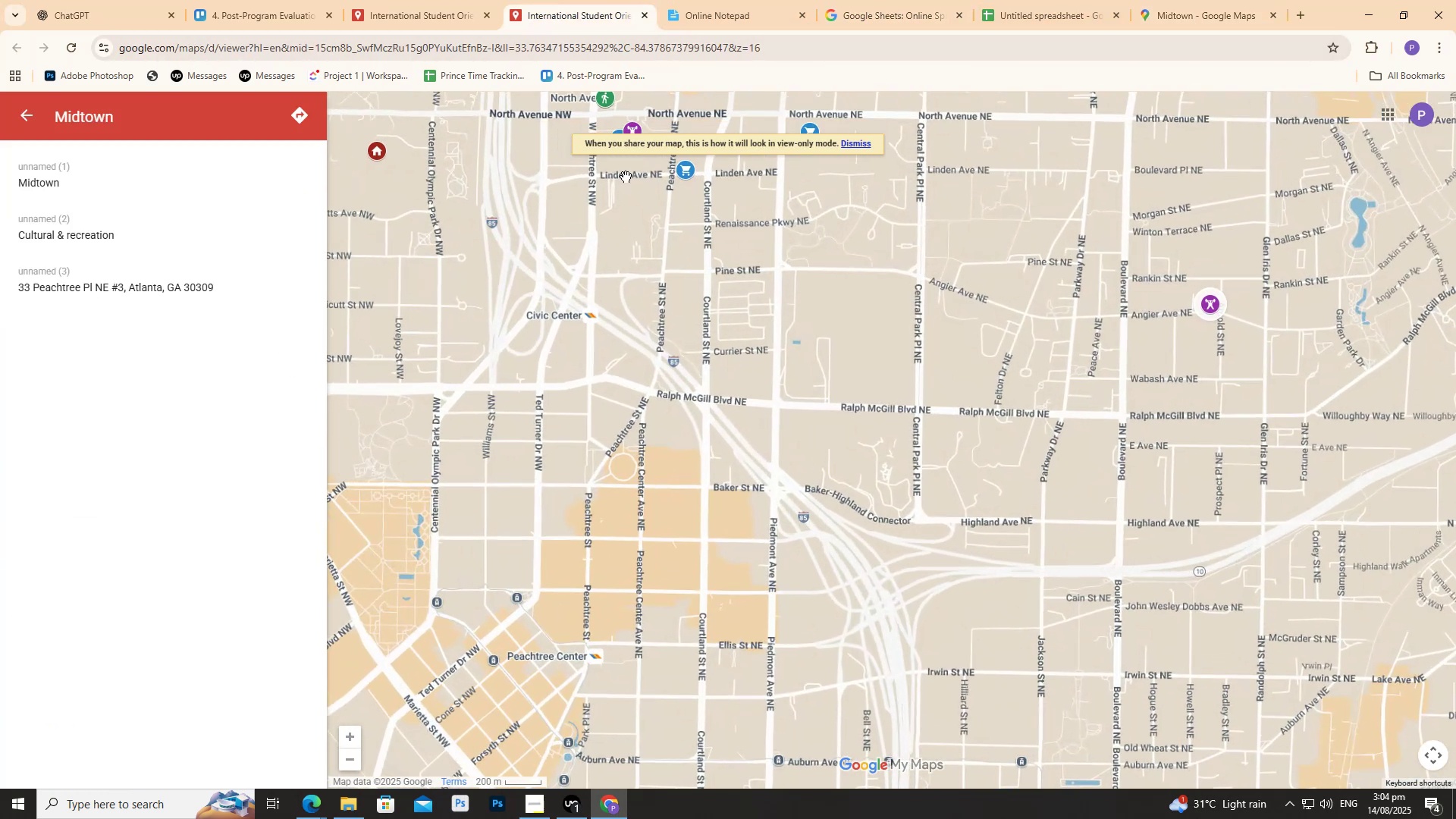 
left_click_drag(start_coordinate=[610, 190], to_coordinate=[692, 362])
 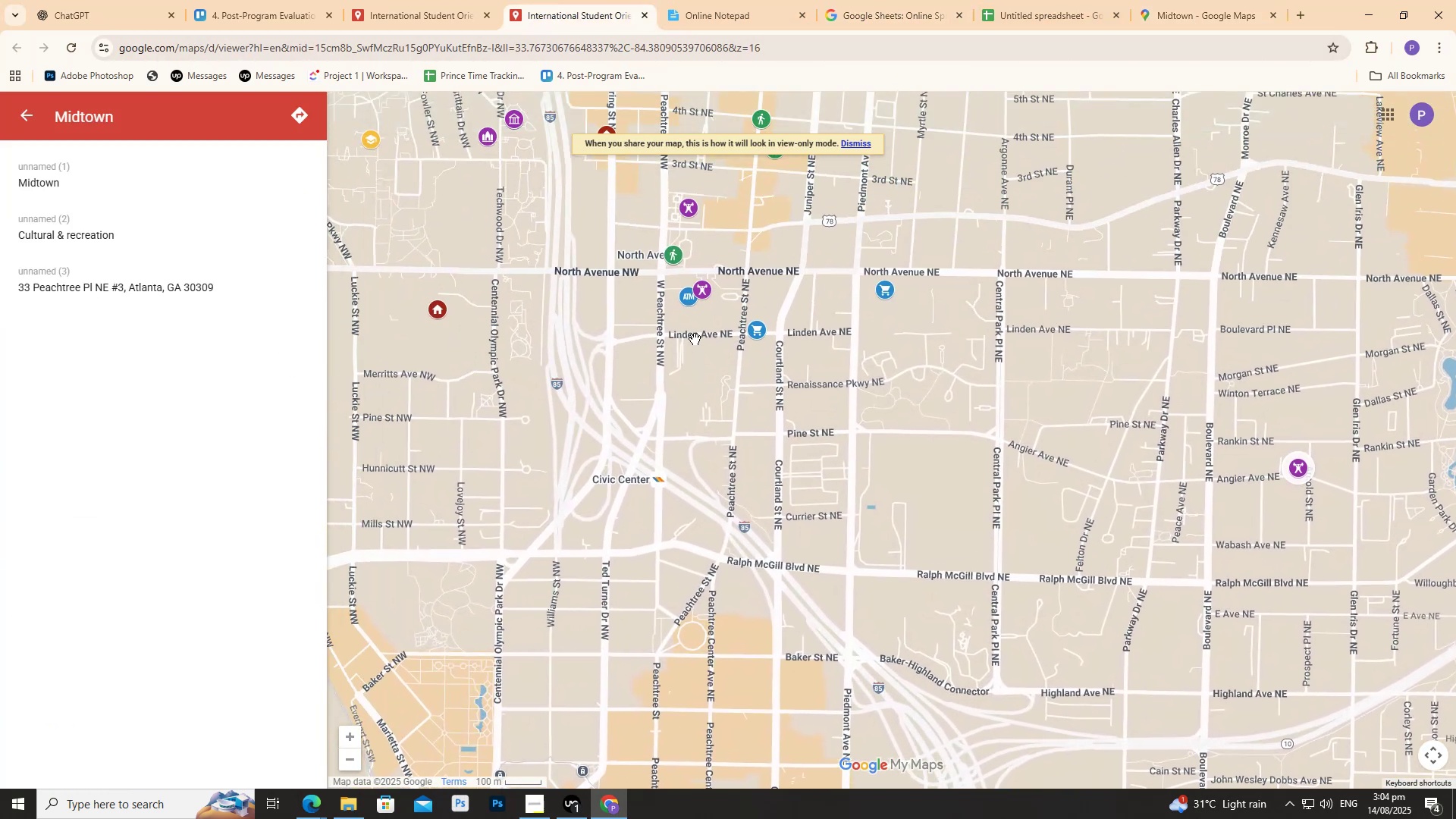 
scroll: coordinate [701, 325], scroll_direction: down, amount: 1.0
 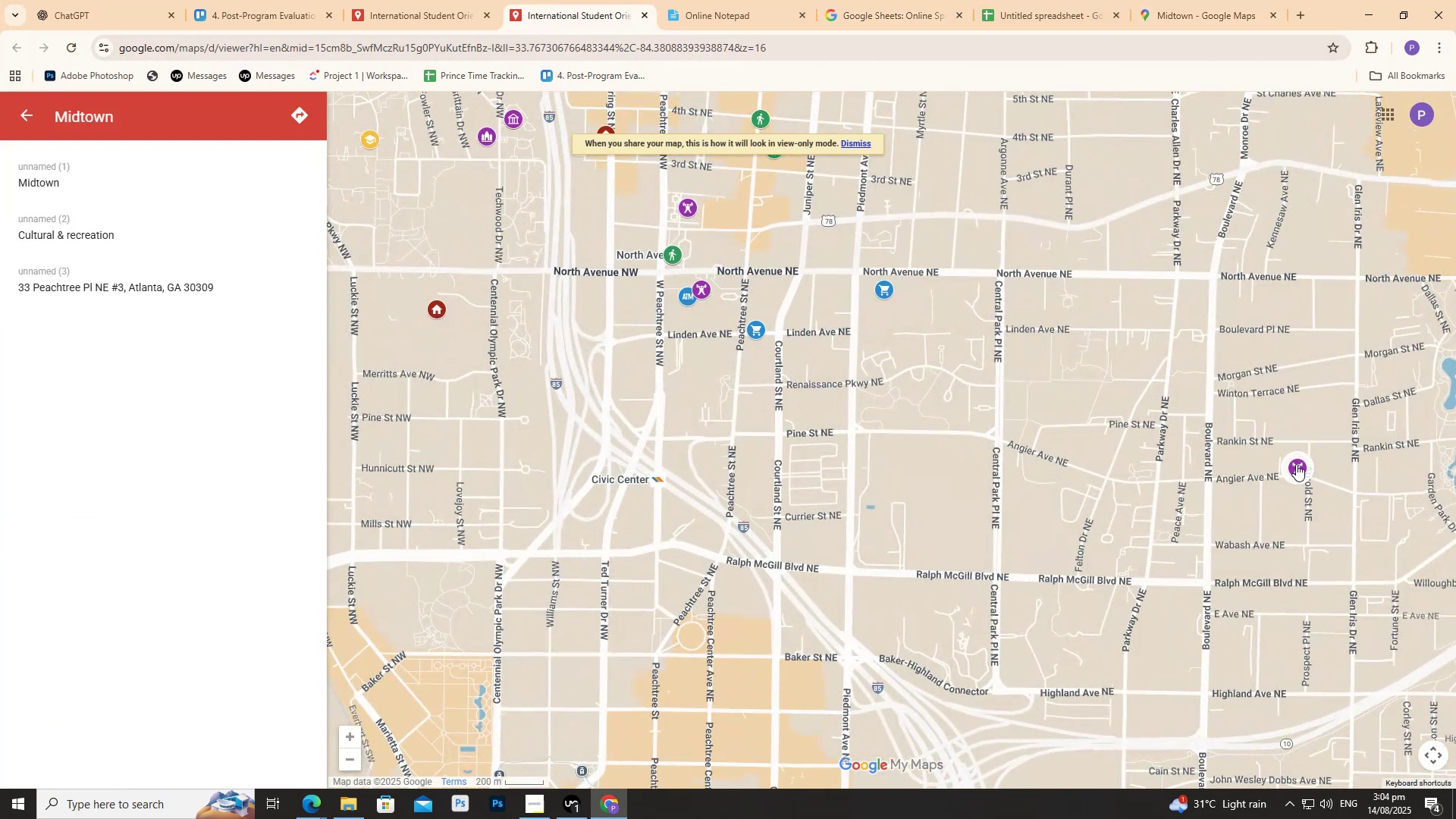 
left_click([1302, 467])
 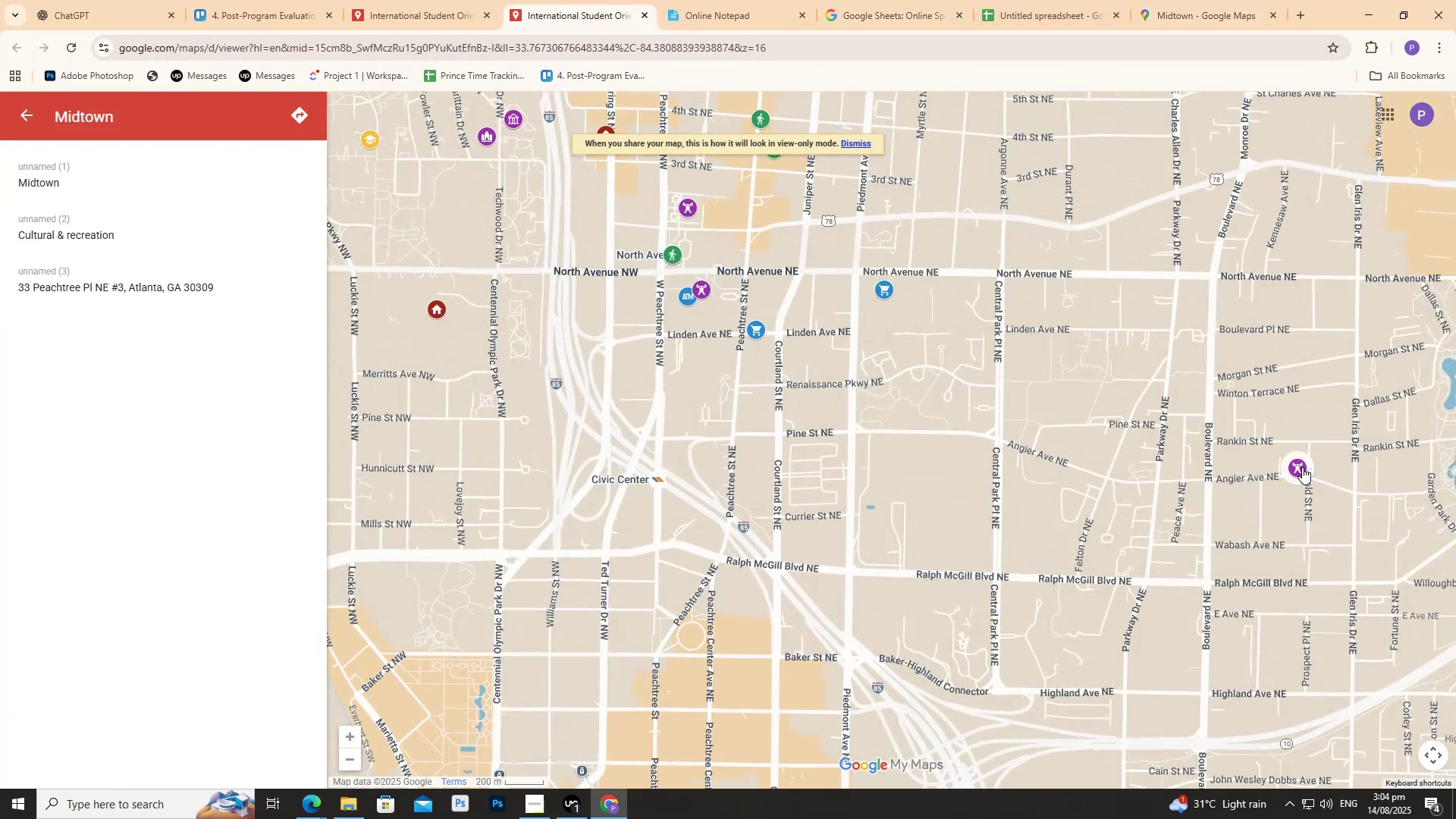 
scroll: coordinate [1297, 458], scroll_direction: up, amount: 19.0
 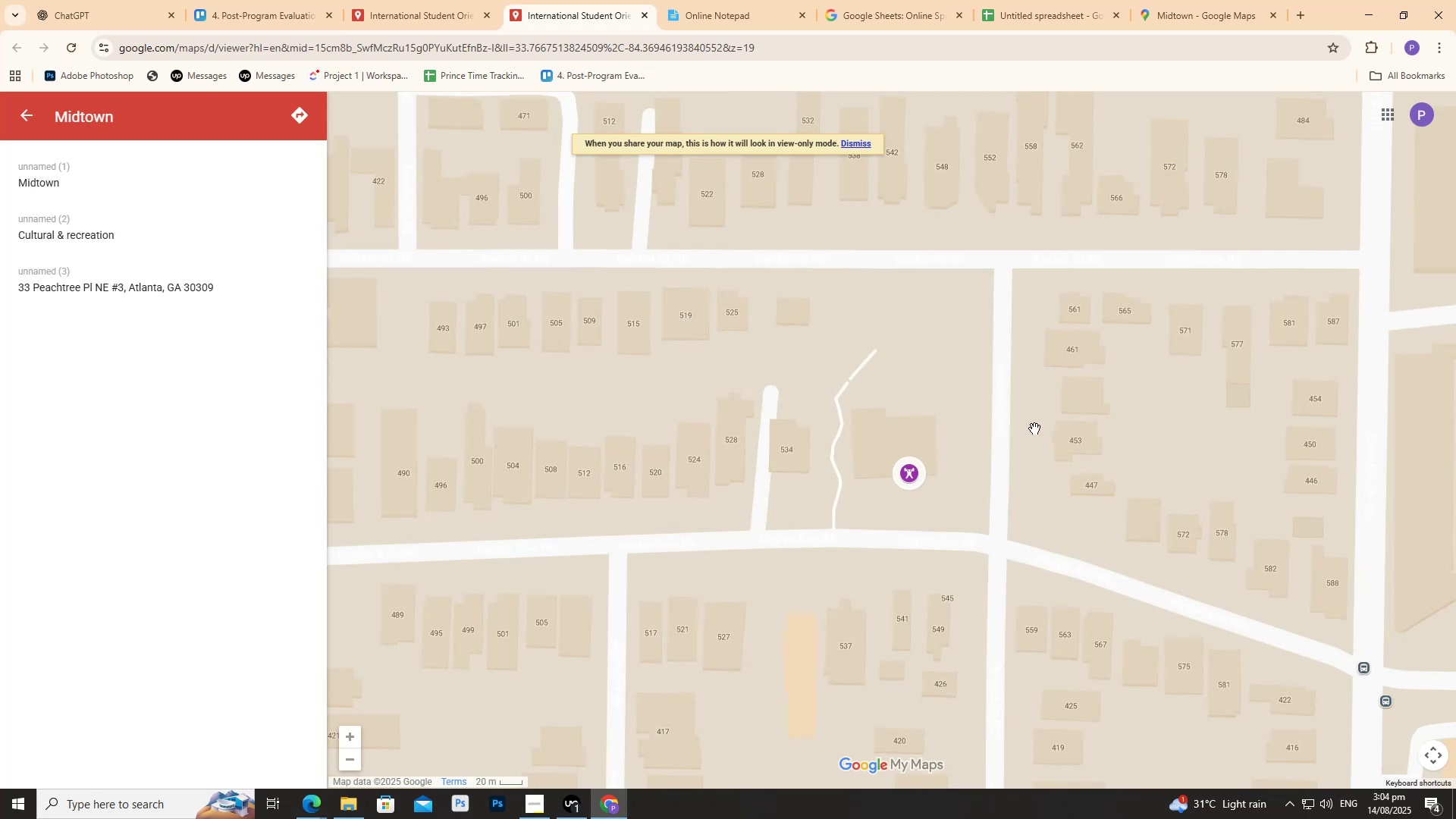 
scroll: coordinate [1028, 428], scroll_direction: none, amount: 0.0
 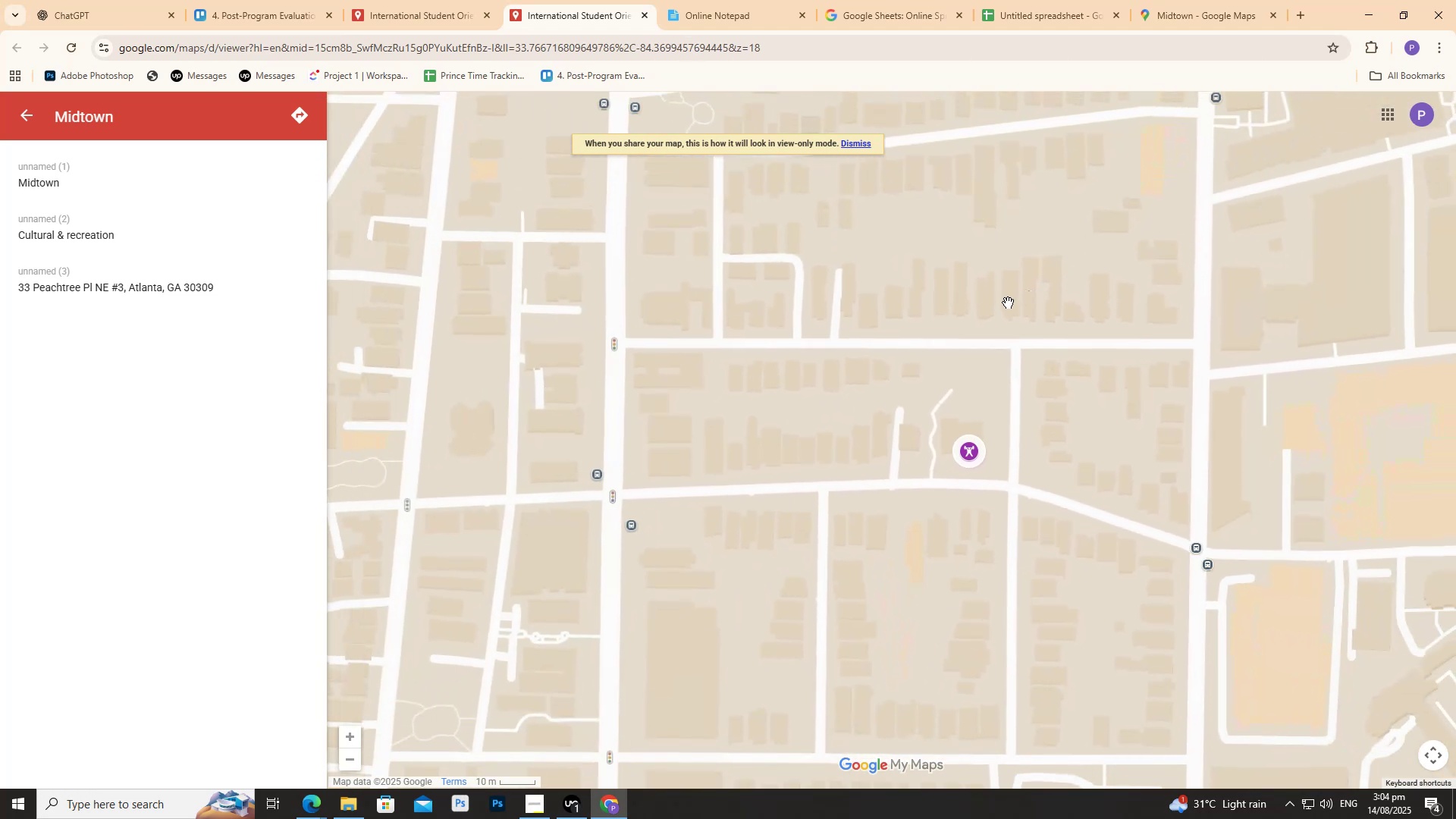 
mouse_move([1115, 16])
 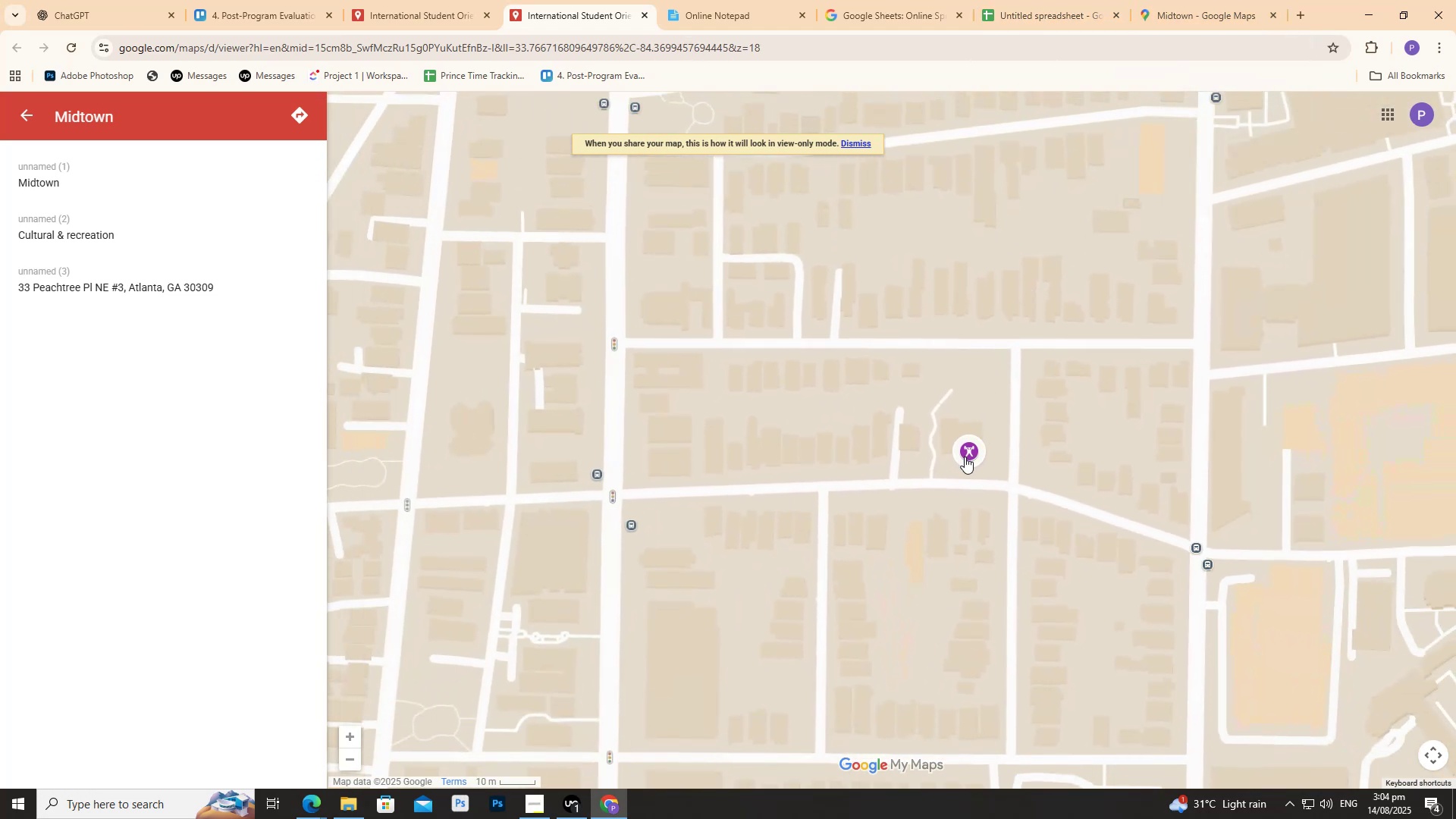 
left_click([965, 457])
 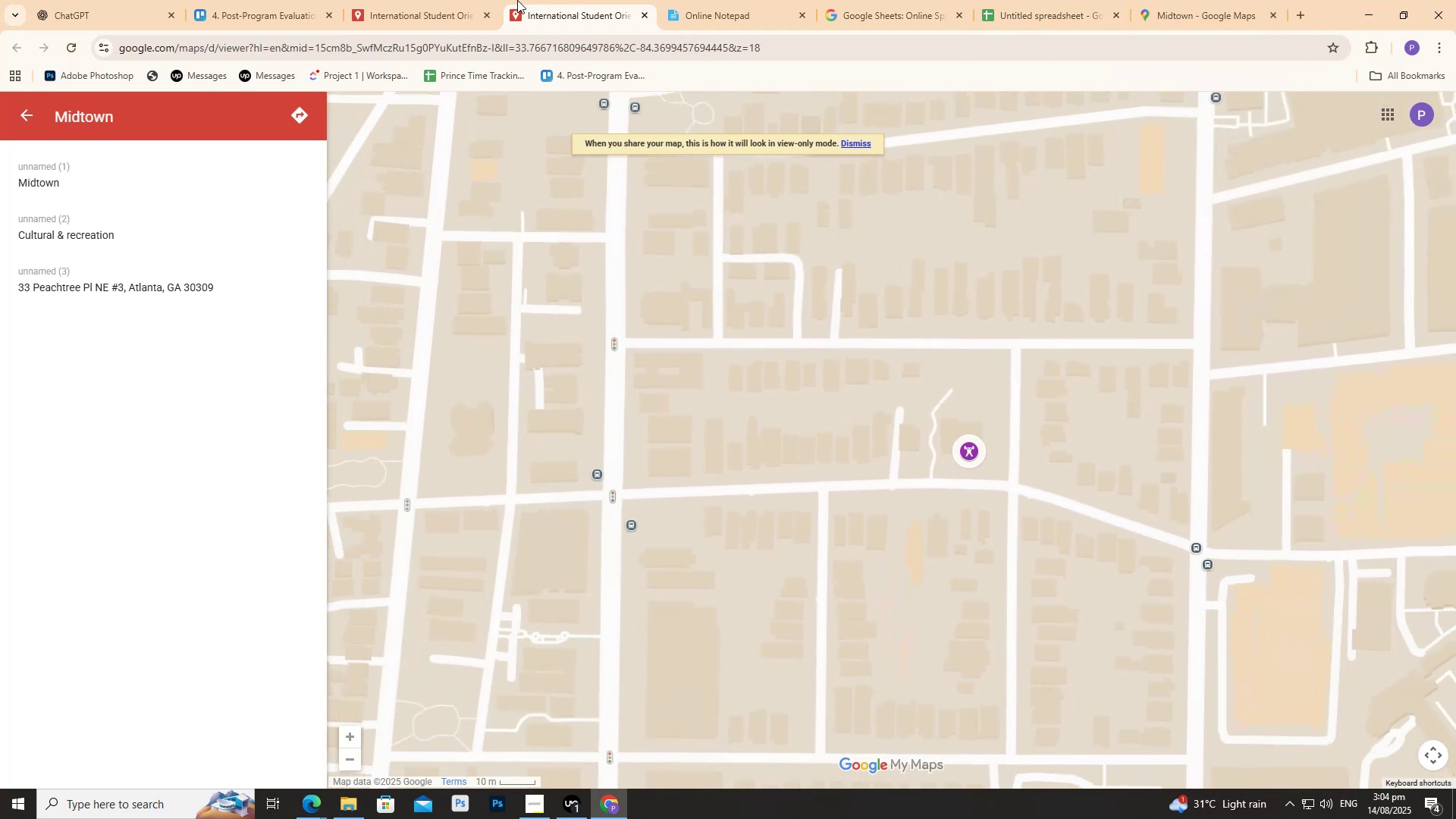 
left_click([469, 0])
 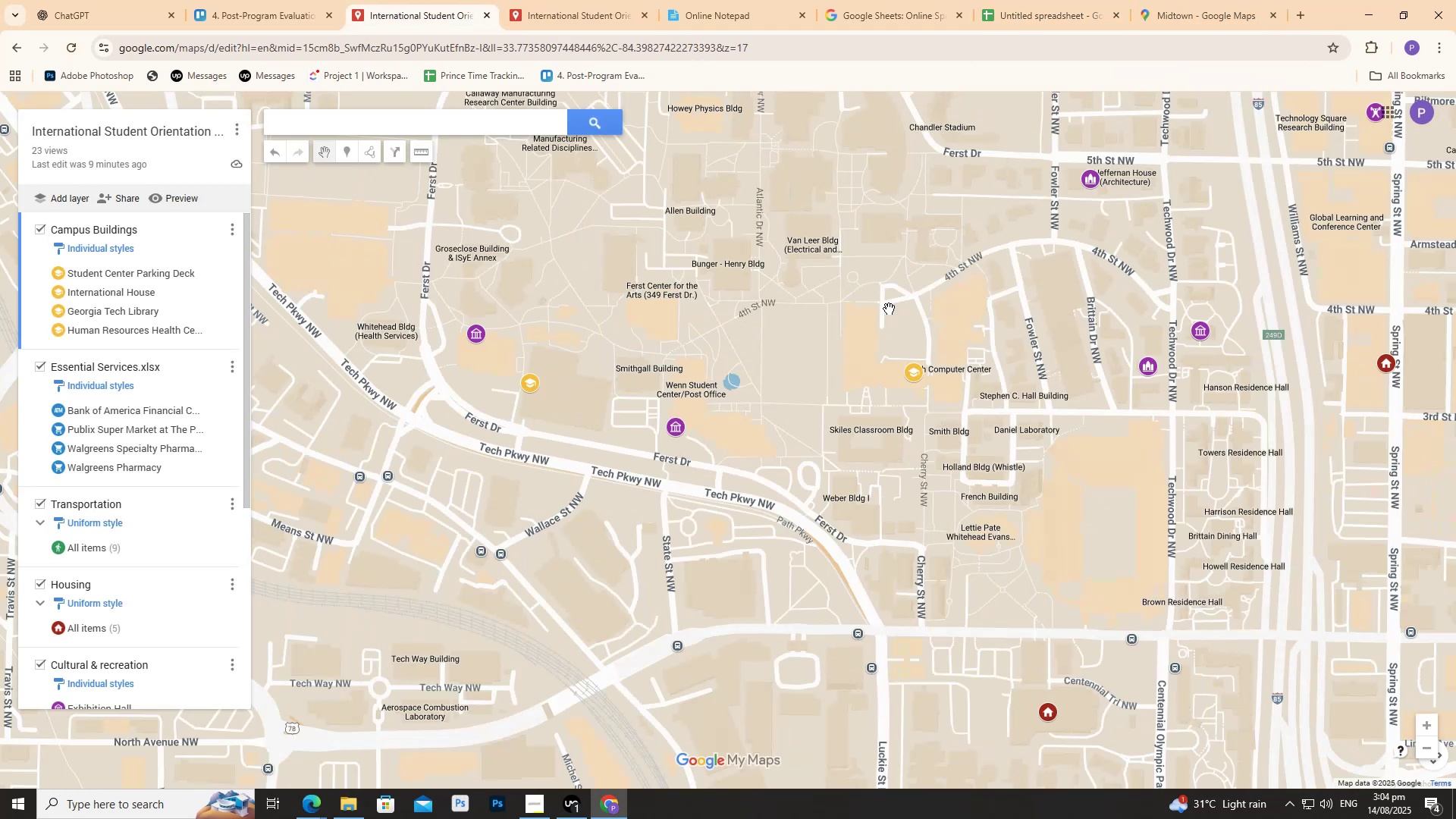 
scroll: coordinate [1441, 551], scroll_direction: up, amount: 4.0
 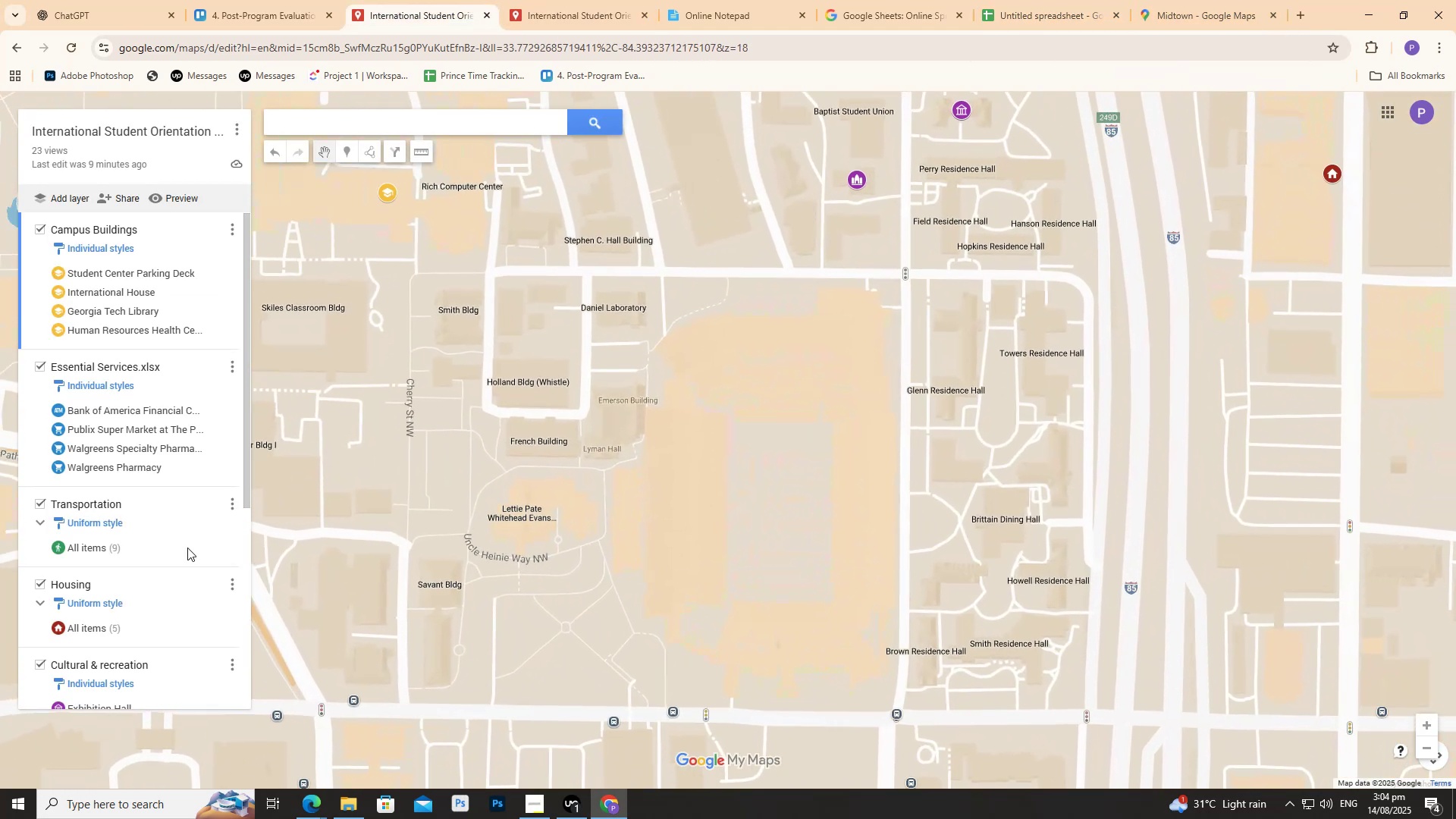 
scroll: coordinate [103, 581], scroll_direction: down, amount: 2.0
 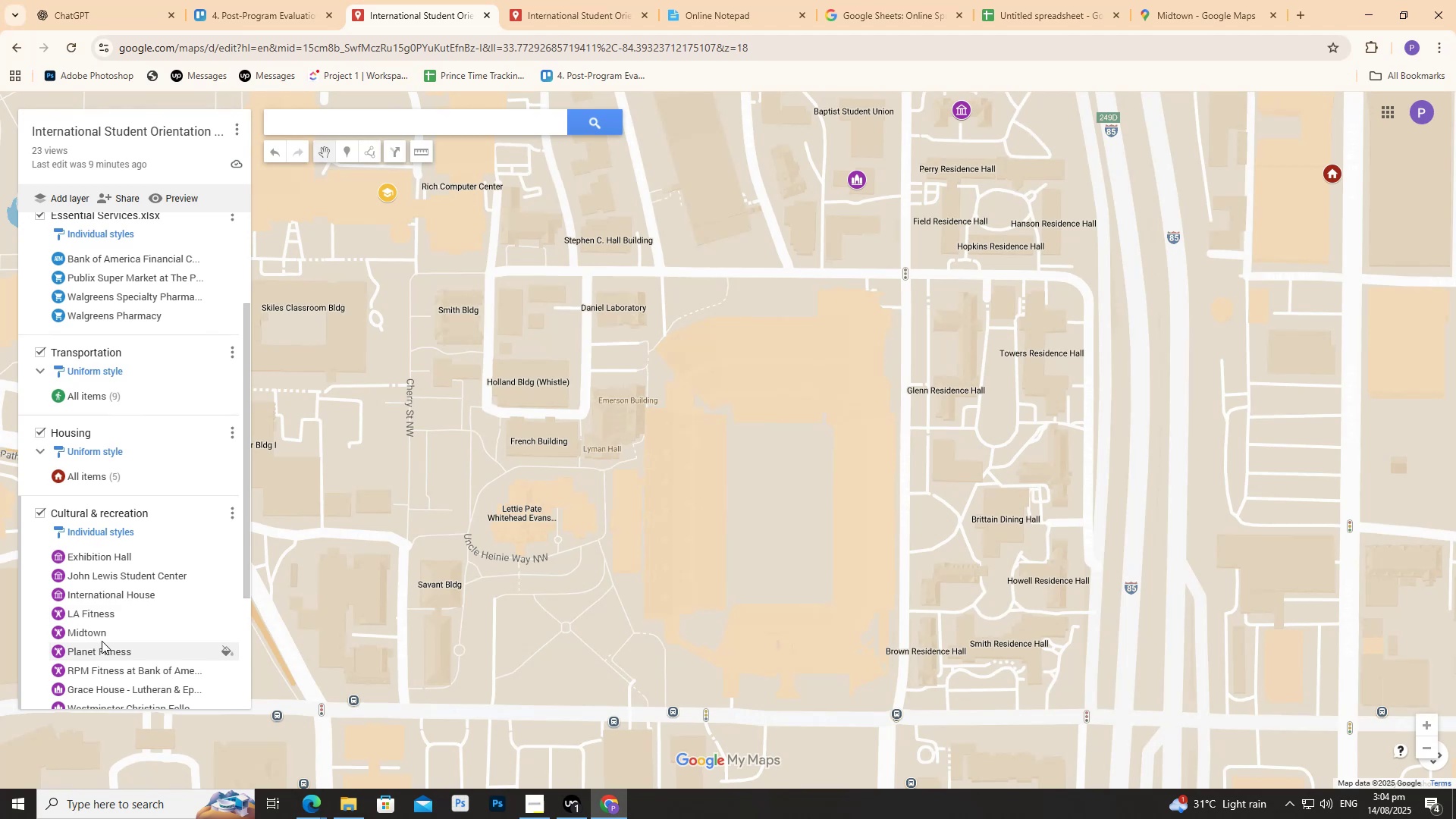 
left_click([98, 627])
 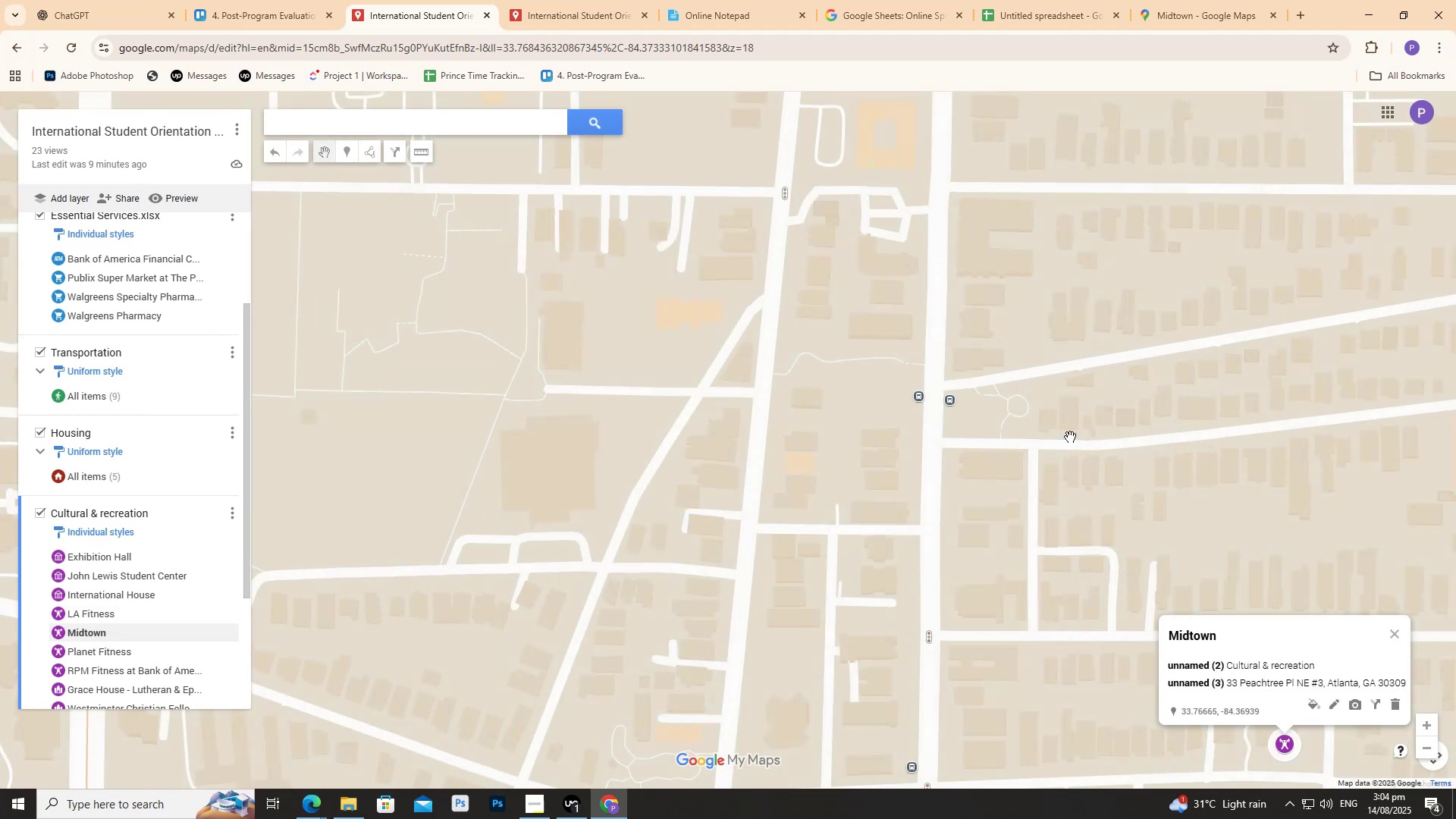 
left_click_drag(start_coordinate=[1085, 546], to_coordinate=[682, 359])
 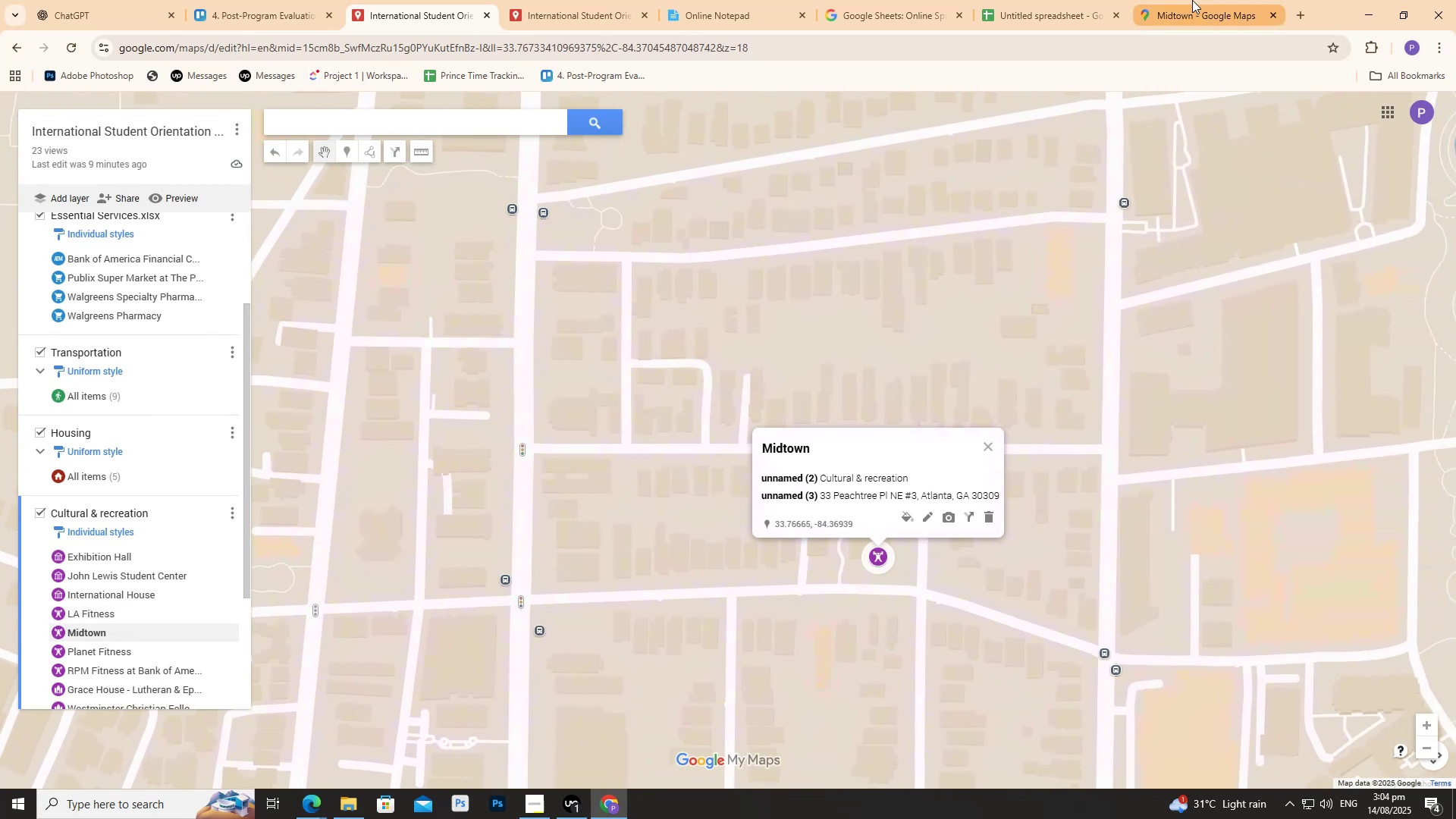 
left_click([1192, 0])
 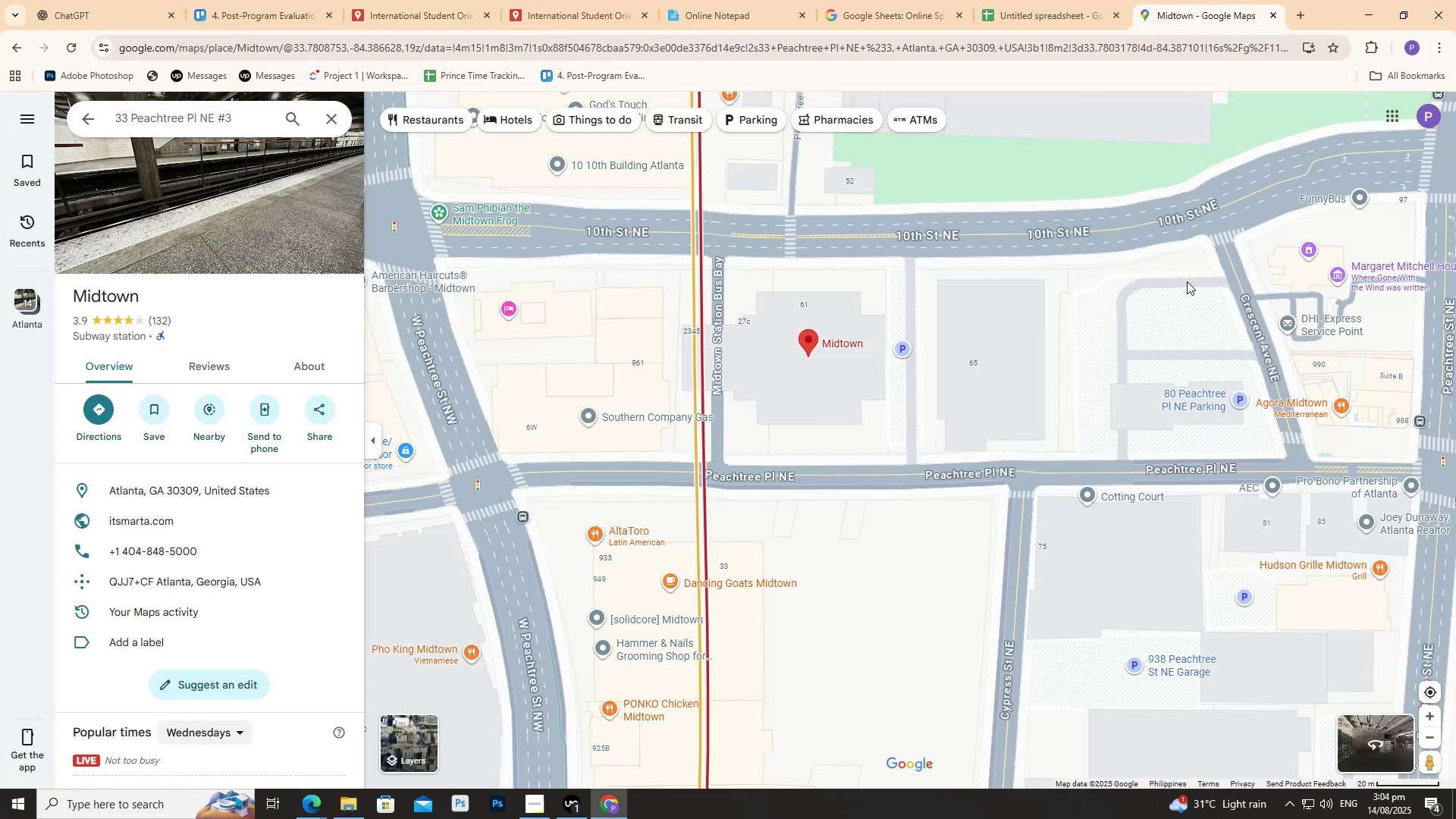 
left_click_drag(start_coordinate=[1175, 307], to_coordinate=[1089, 348])
 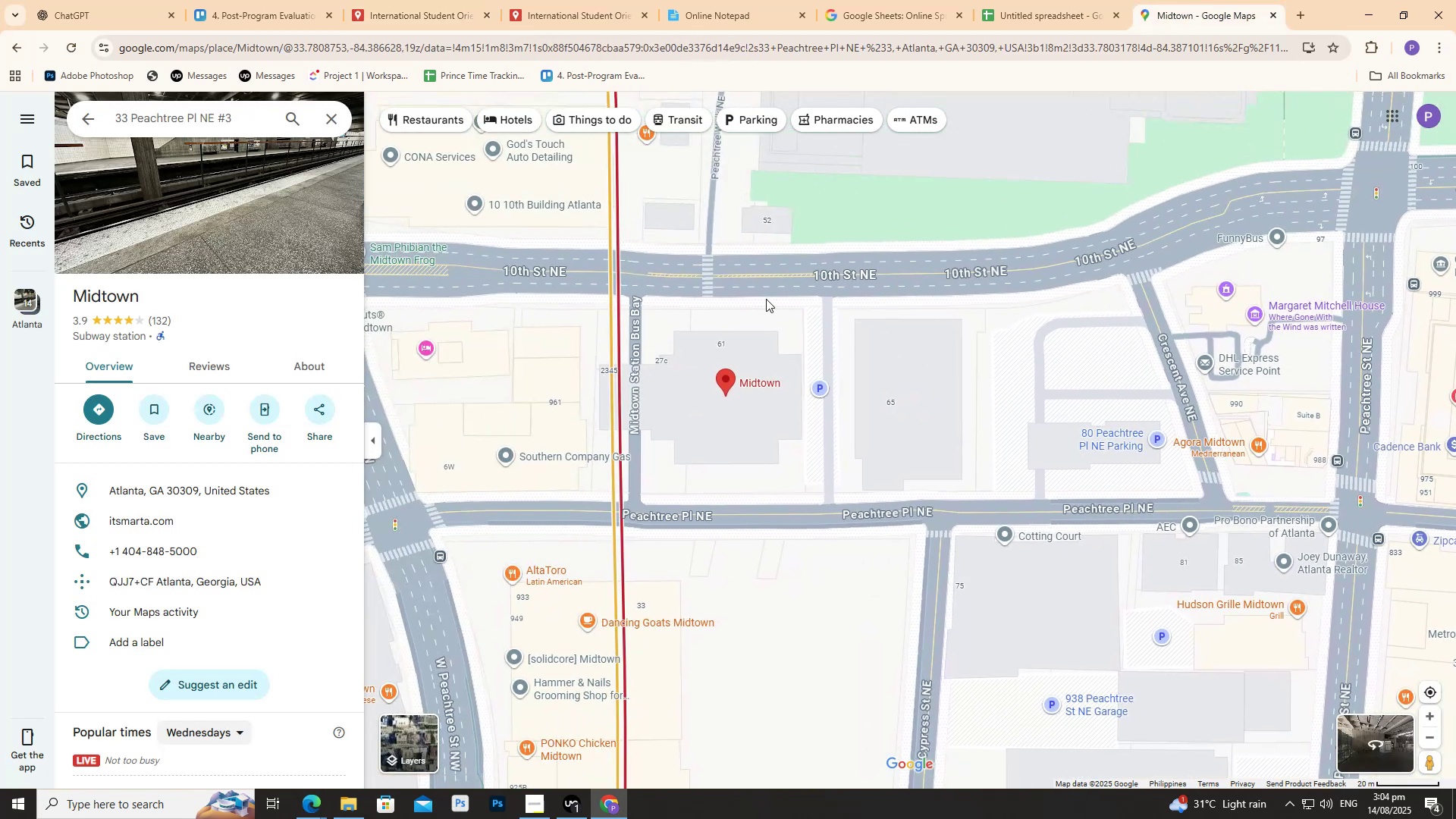 
left_click_drag(start_coordinate=[763, 298], to_coordinate=[903, 330])
 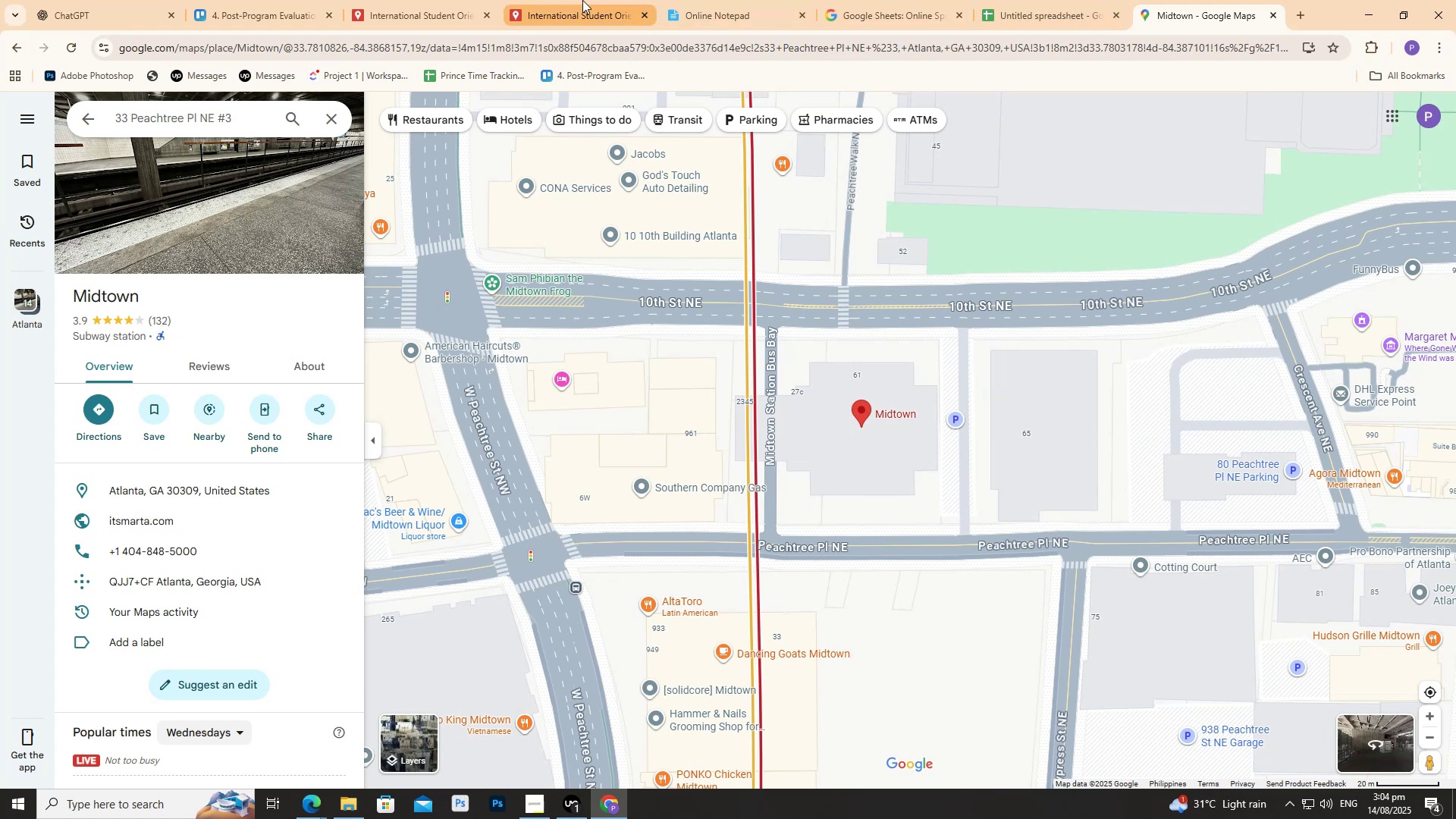 
left_click([428, 0])
 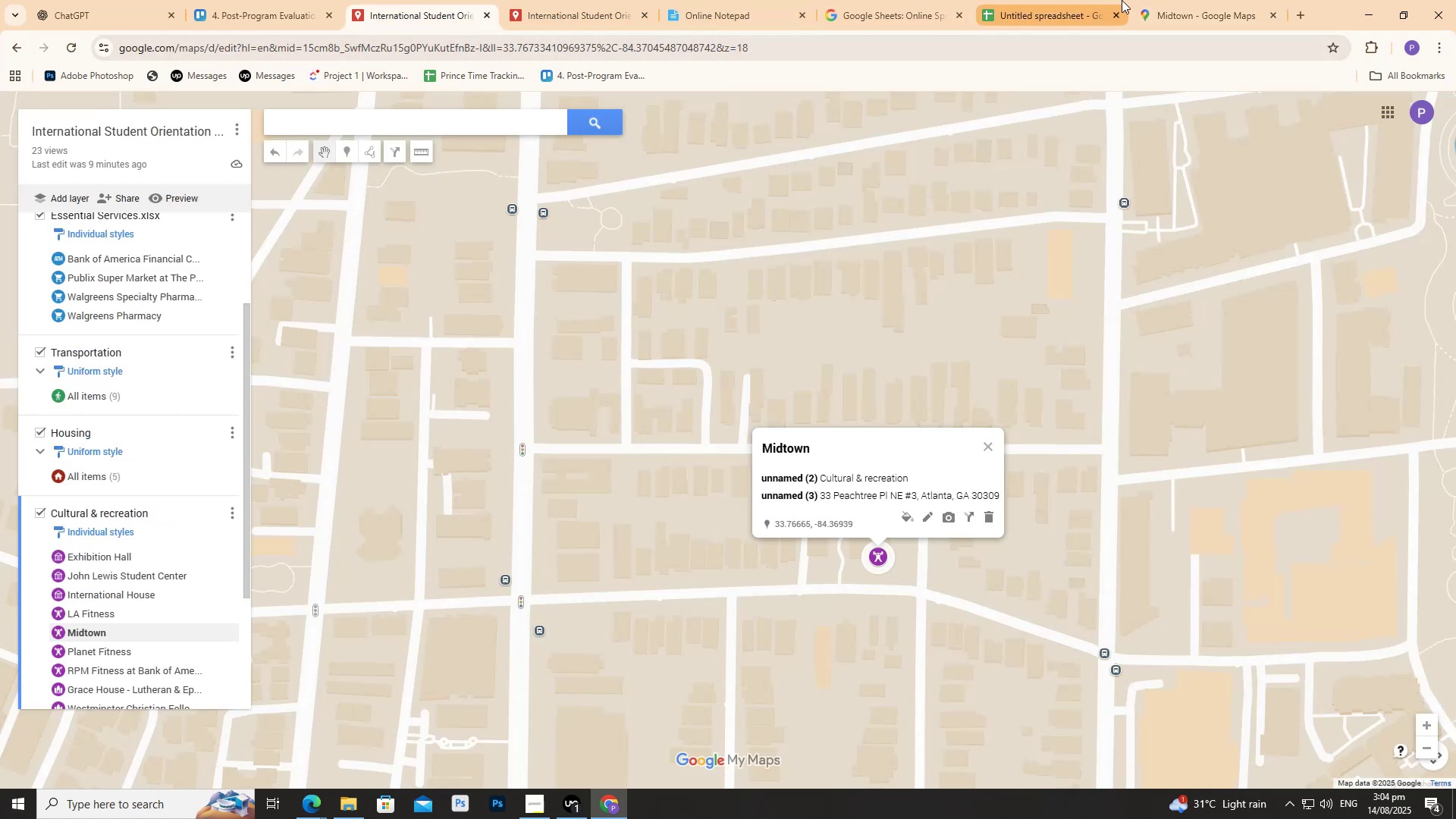 
left_click([1184, 0])
 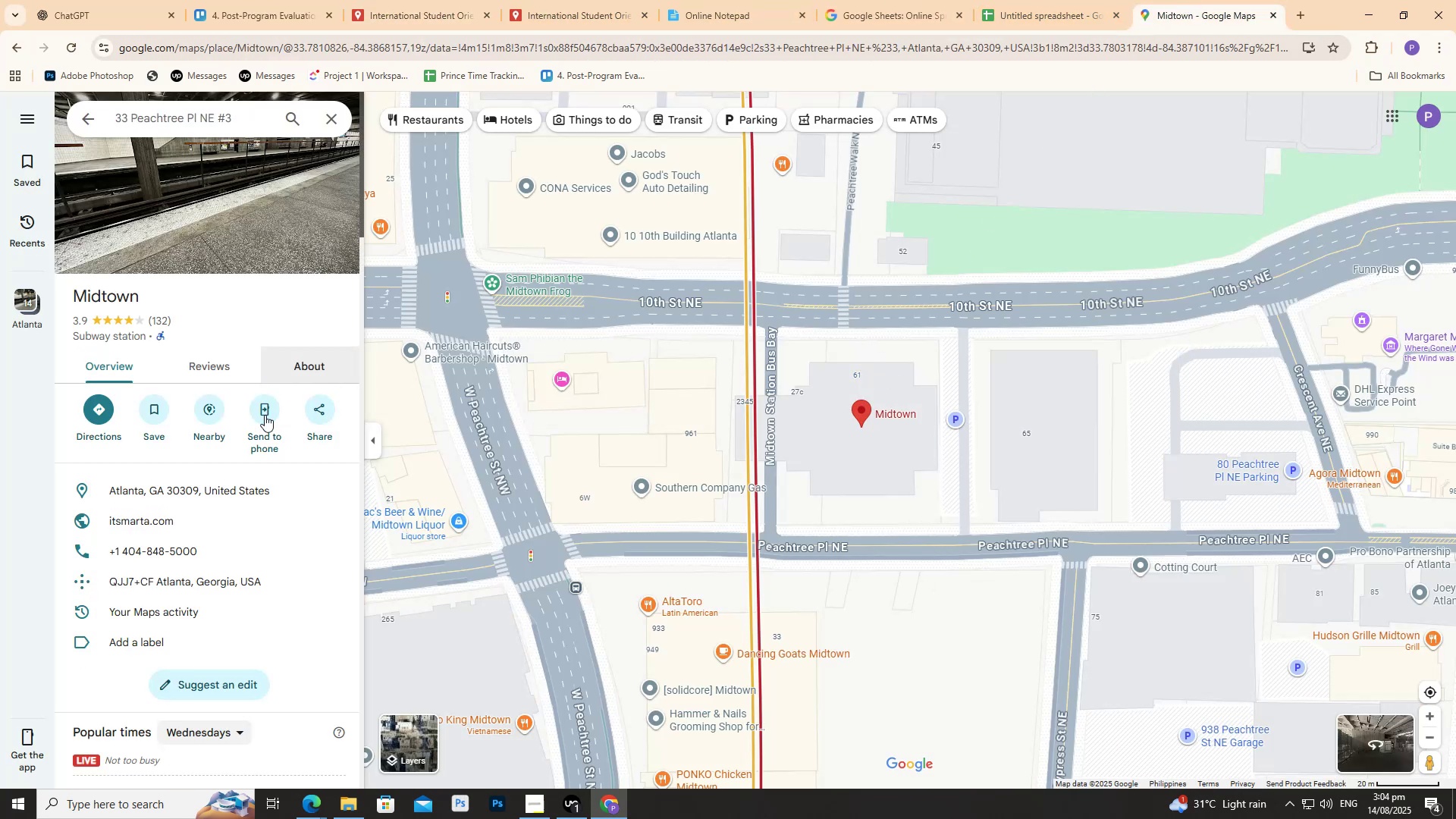 
left_click([161, 549])
 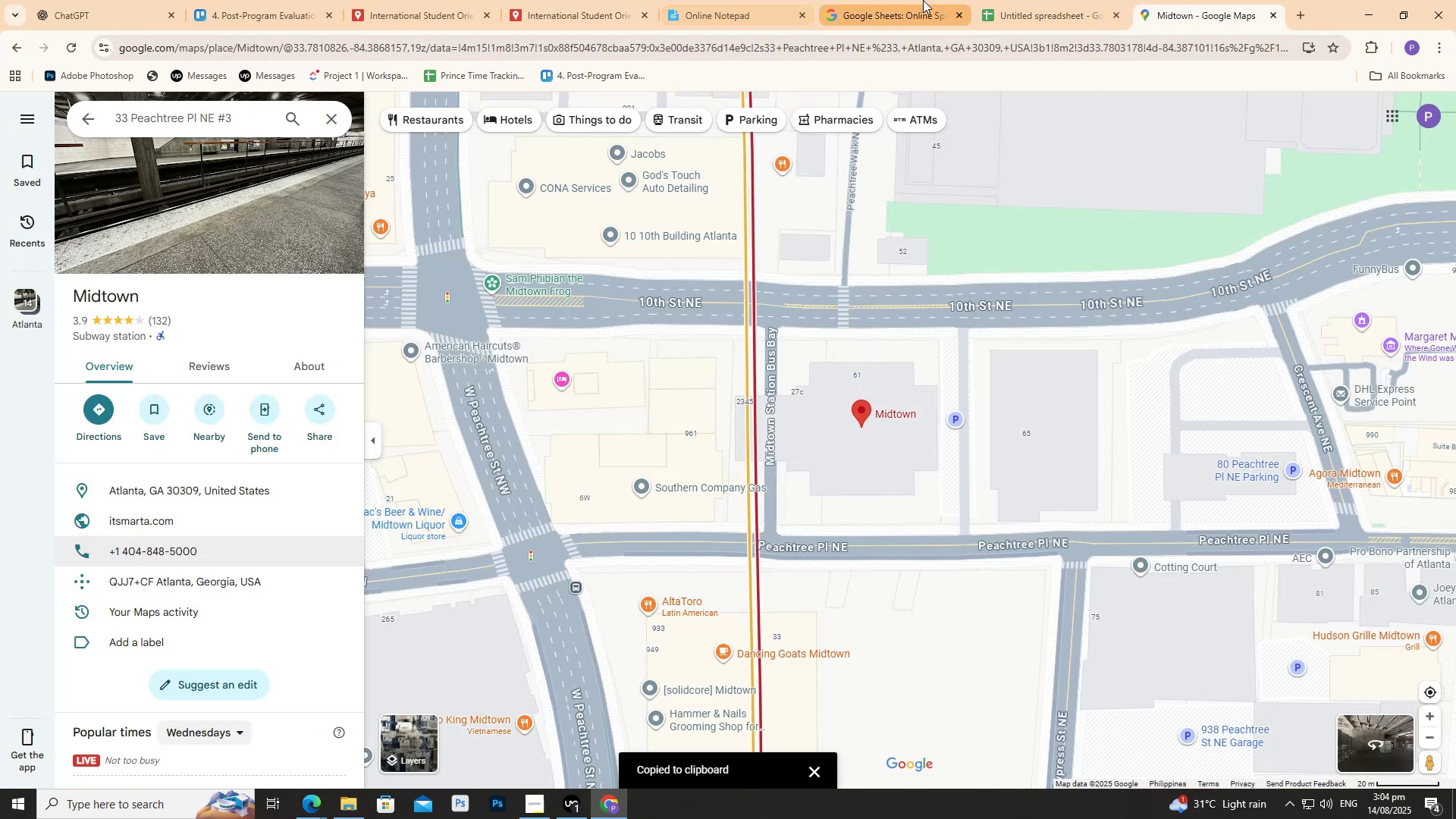 
left_click([991, 0])
 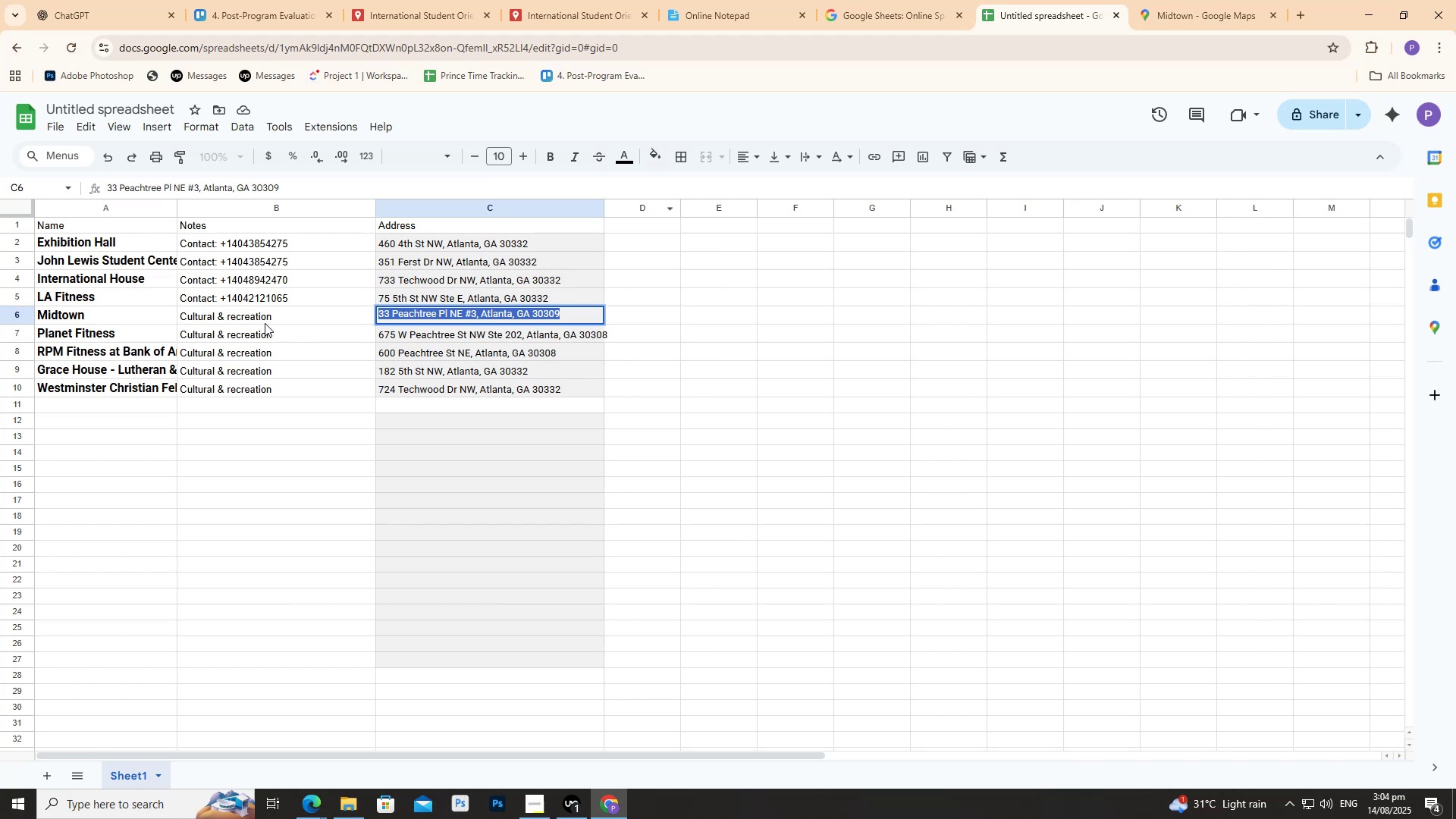 
double_click([257, 316])
 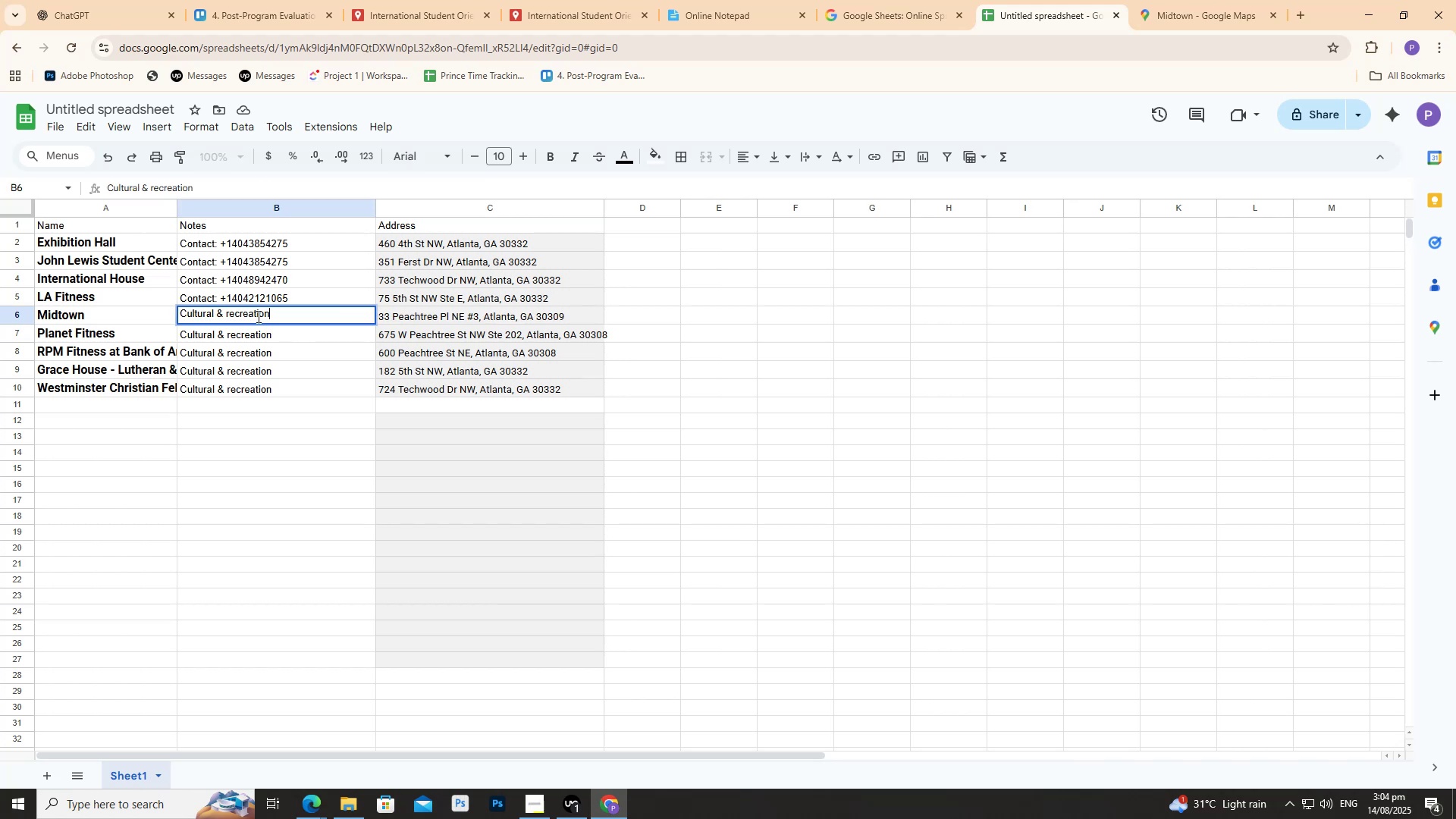 
key(Control+A)
 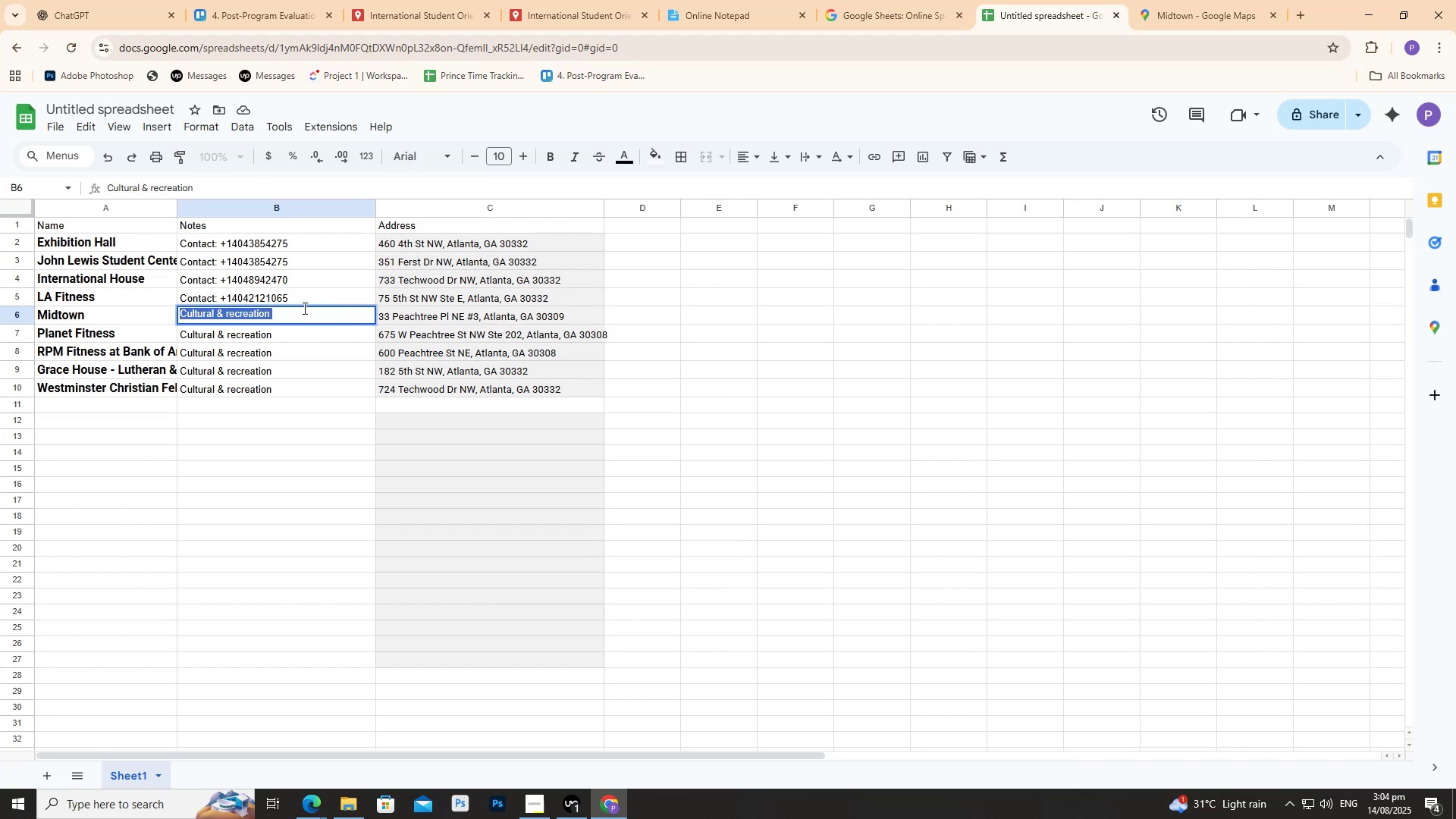 
key(Control+V)
 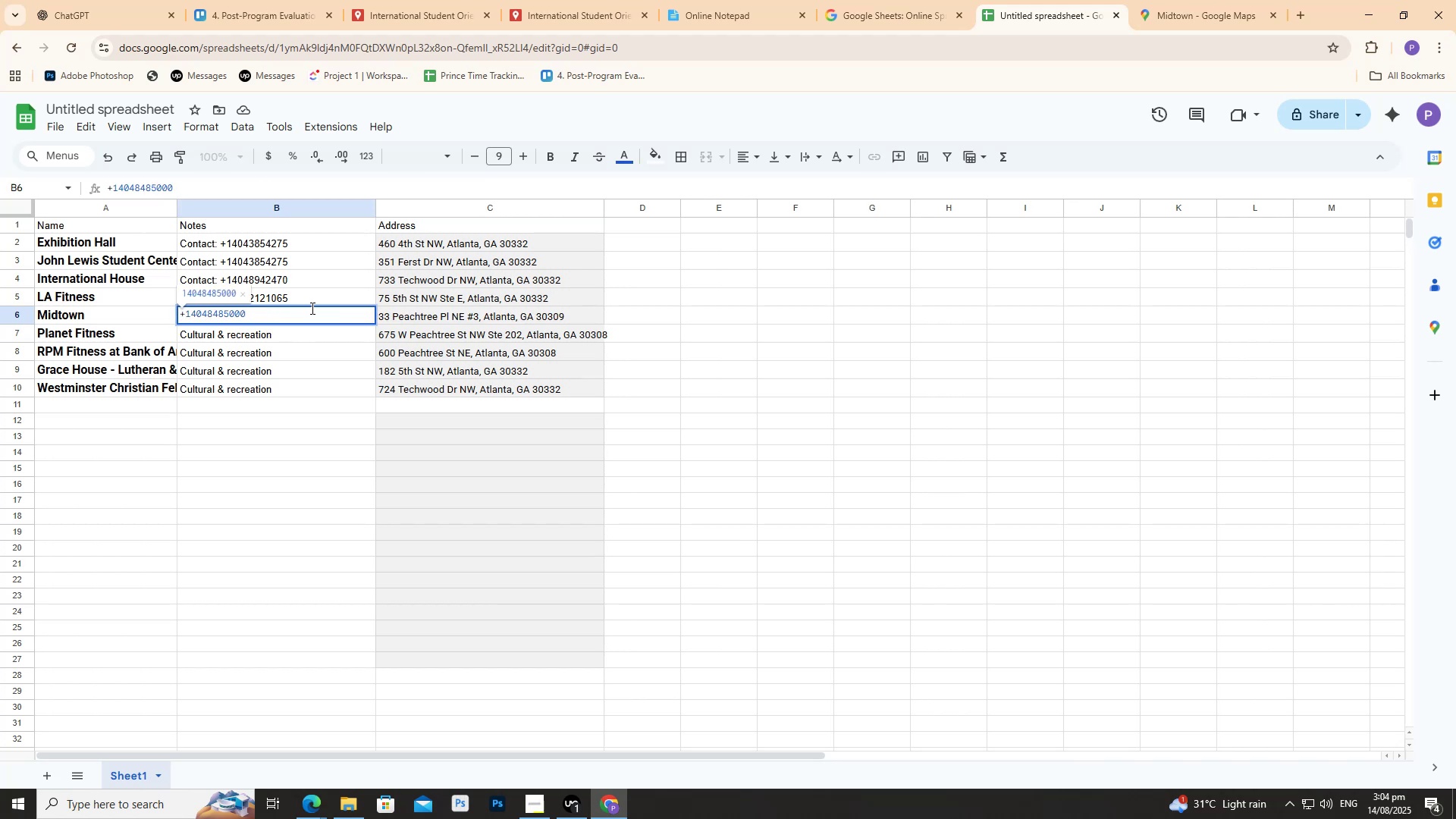 
key(Control+ControlLeft)
 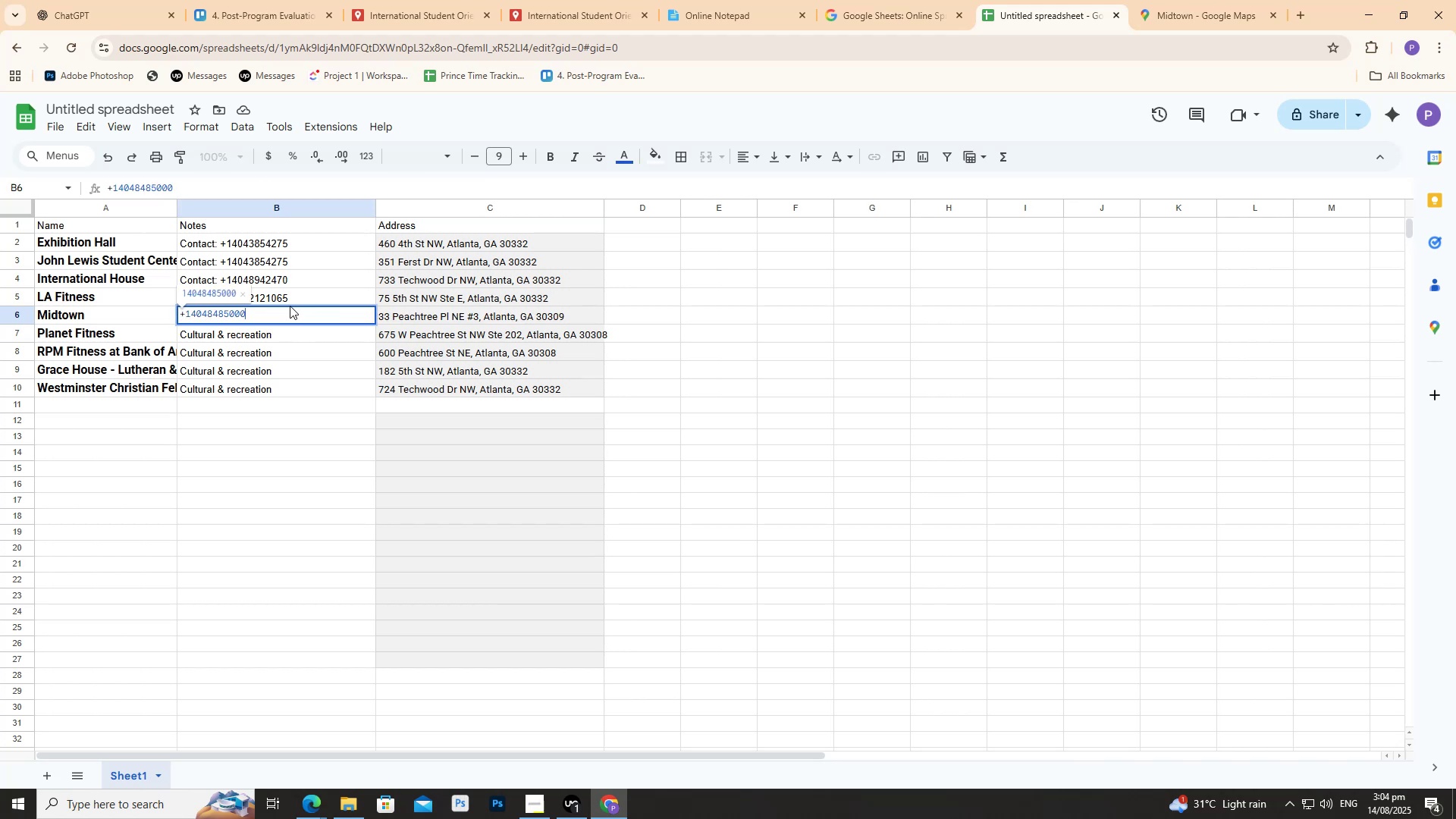 
key(Control+A)
 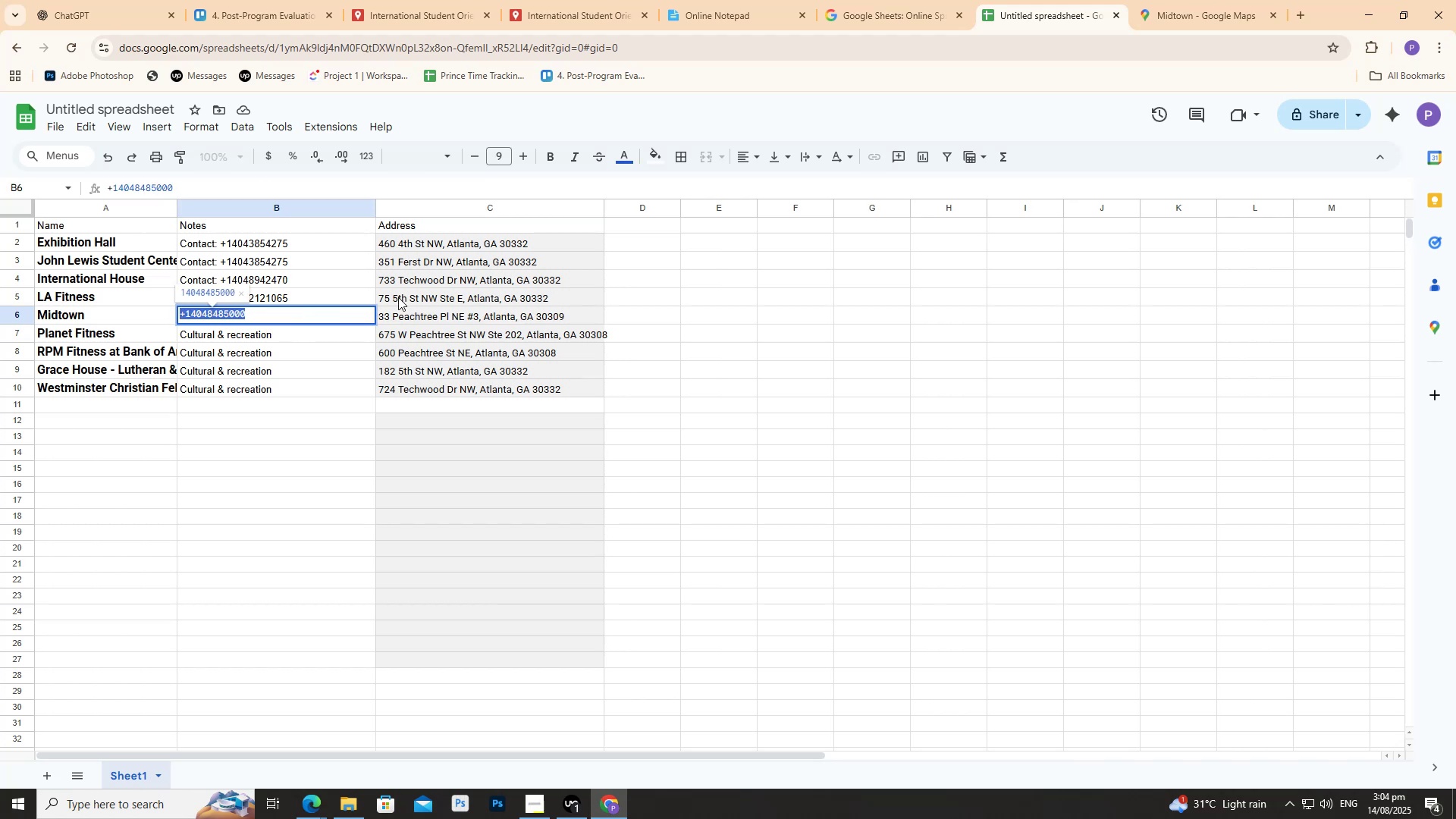 
type(Contact: )
 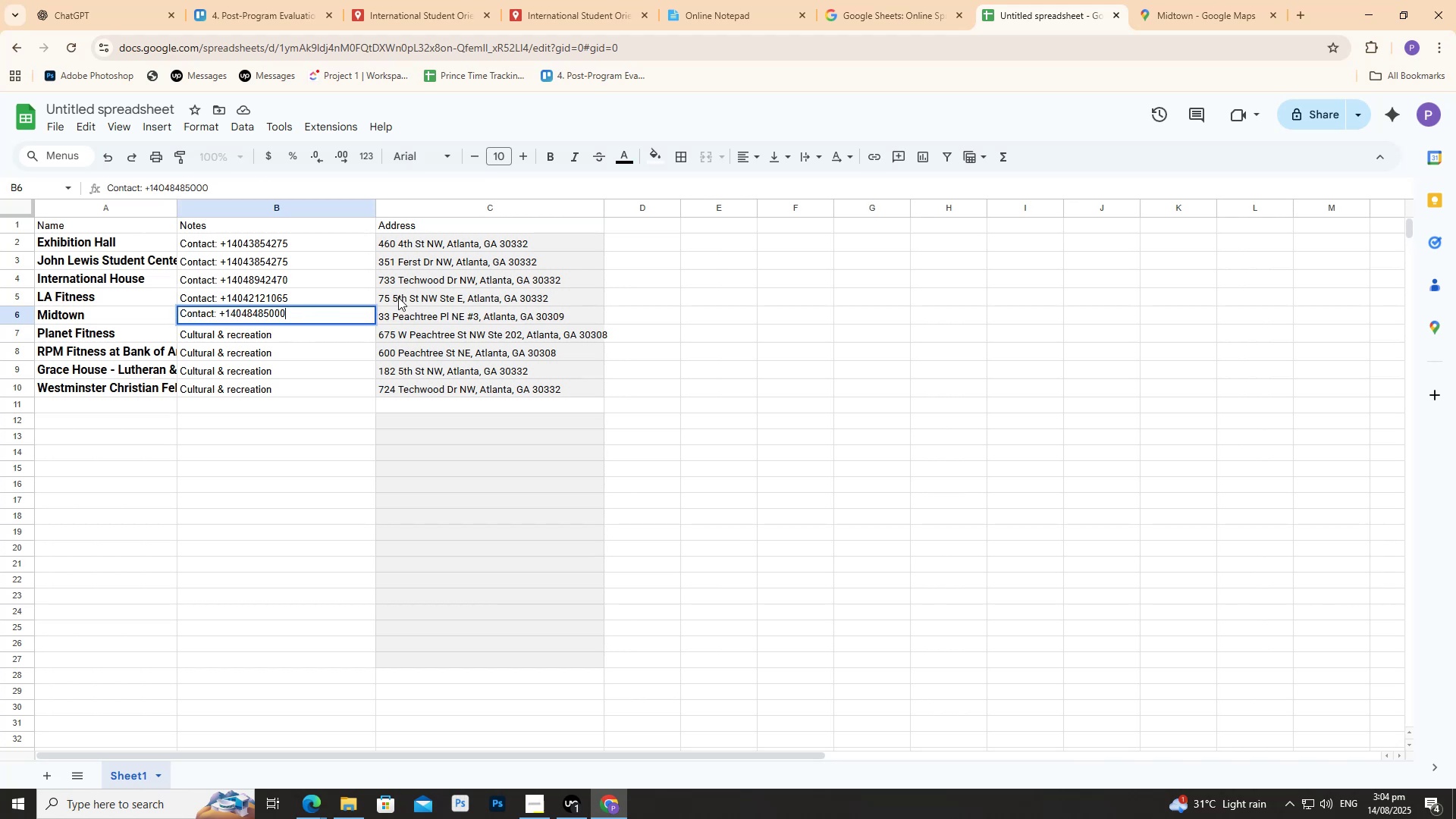 
key(Control+V)
 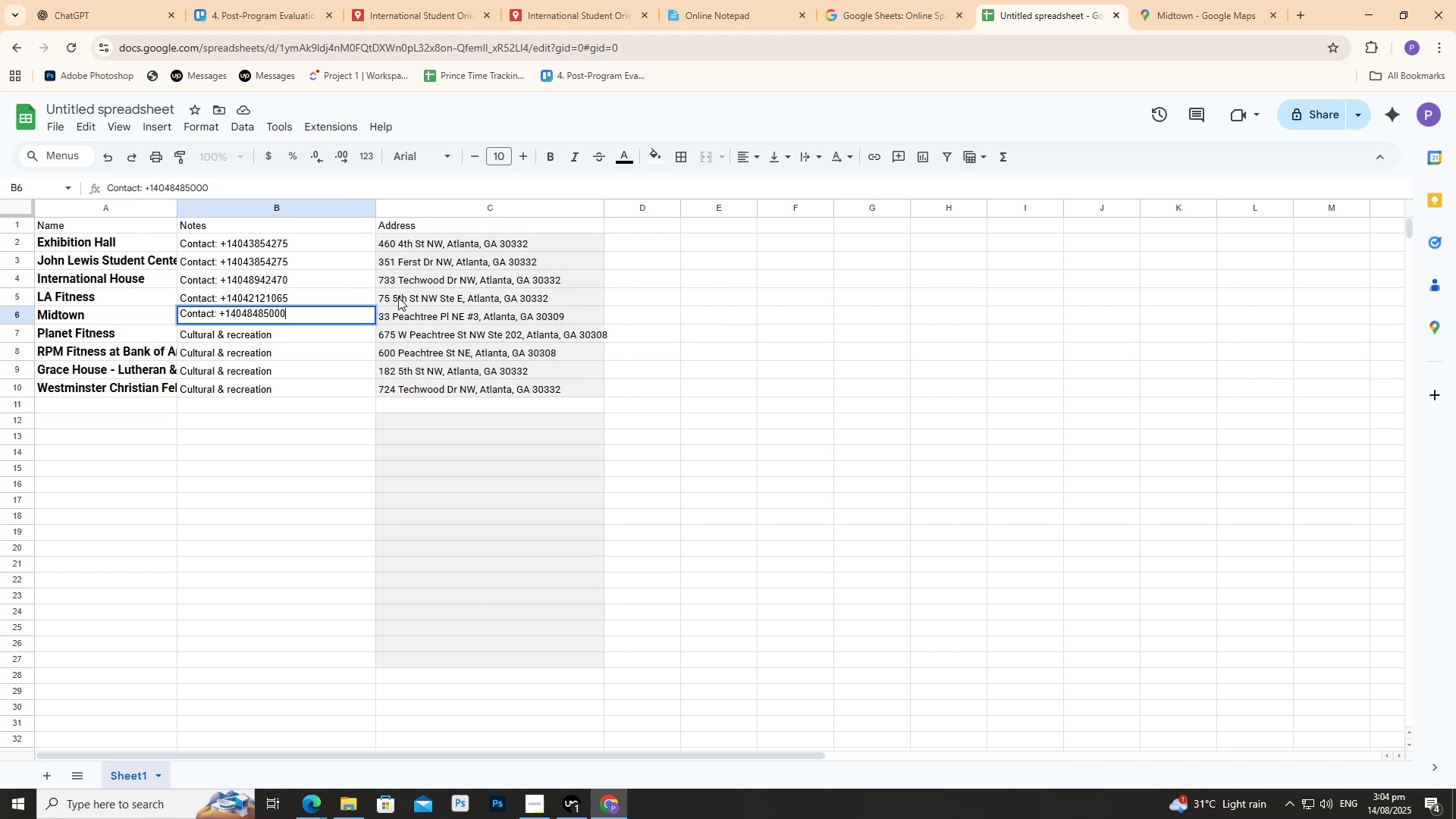 
key(Shift+Enter)
 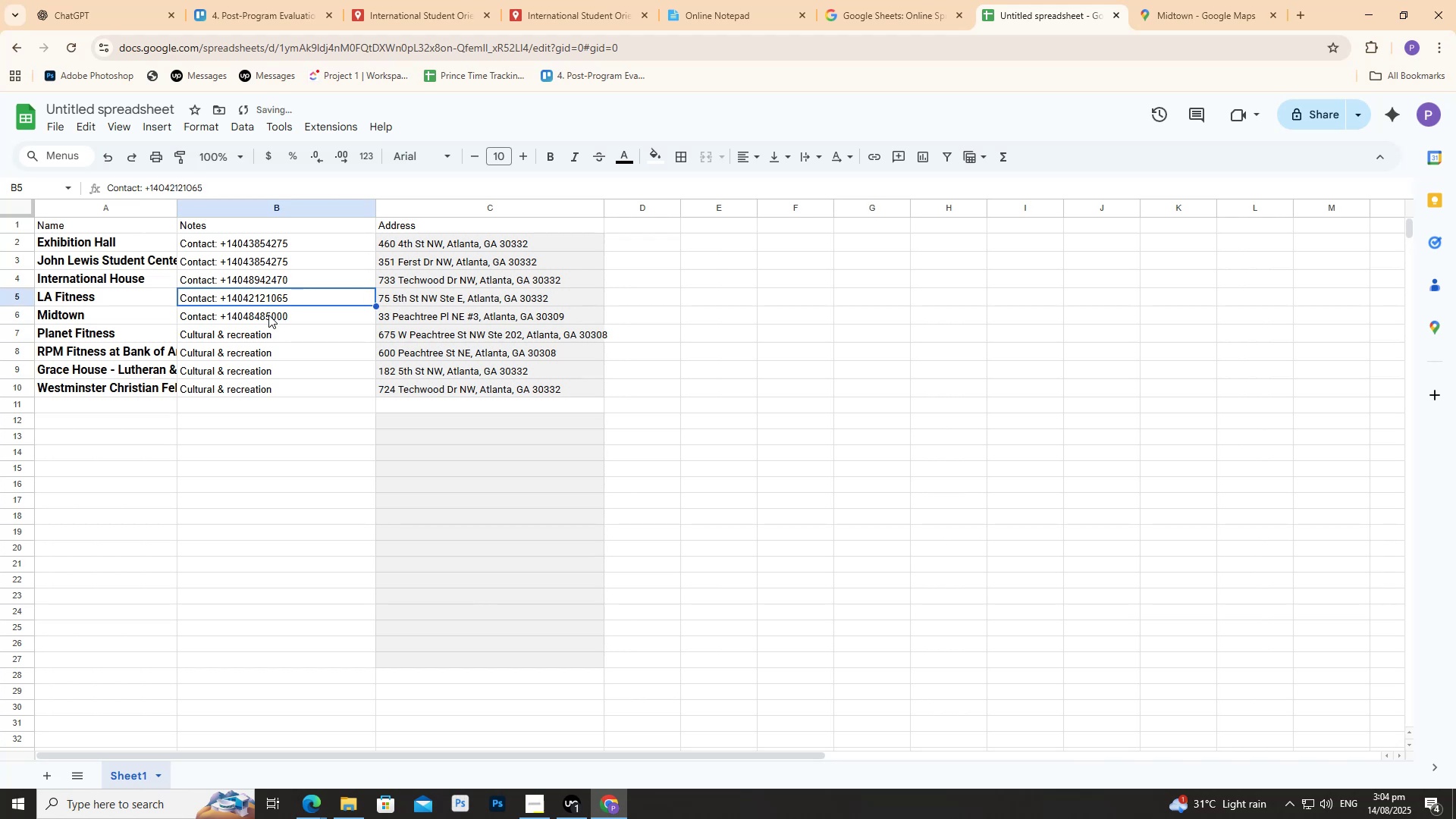 
double_click([112, 311])
 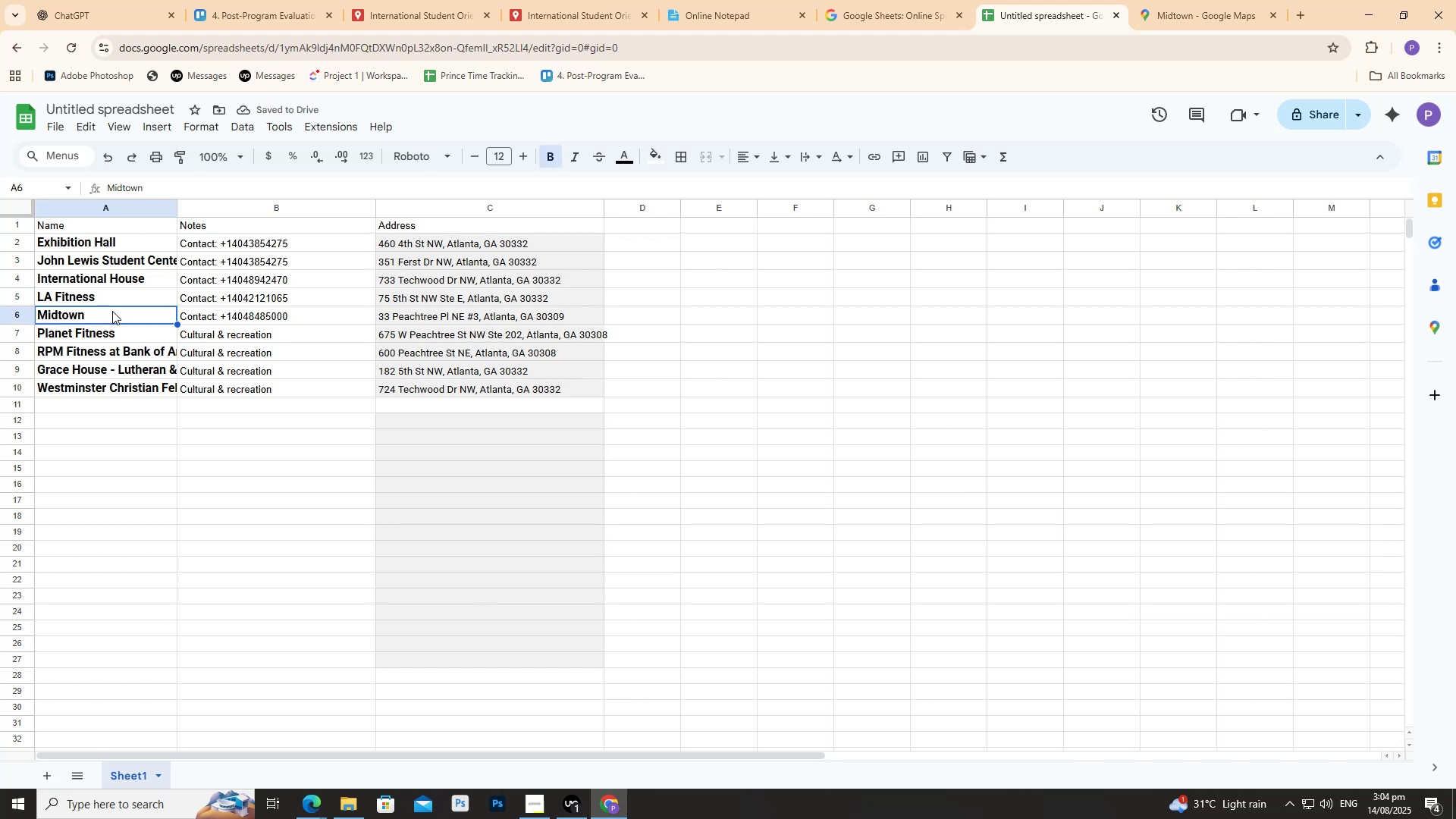 
triple_click([112, 311])
 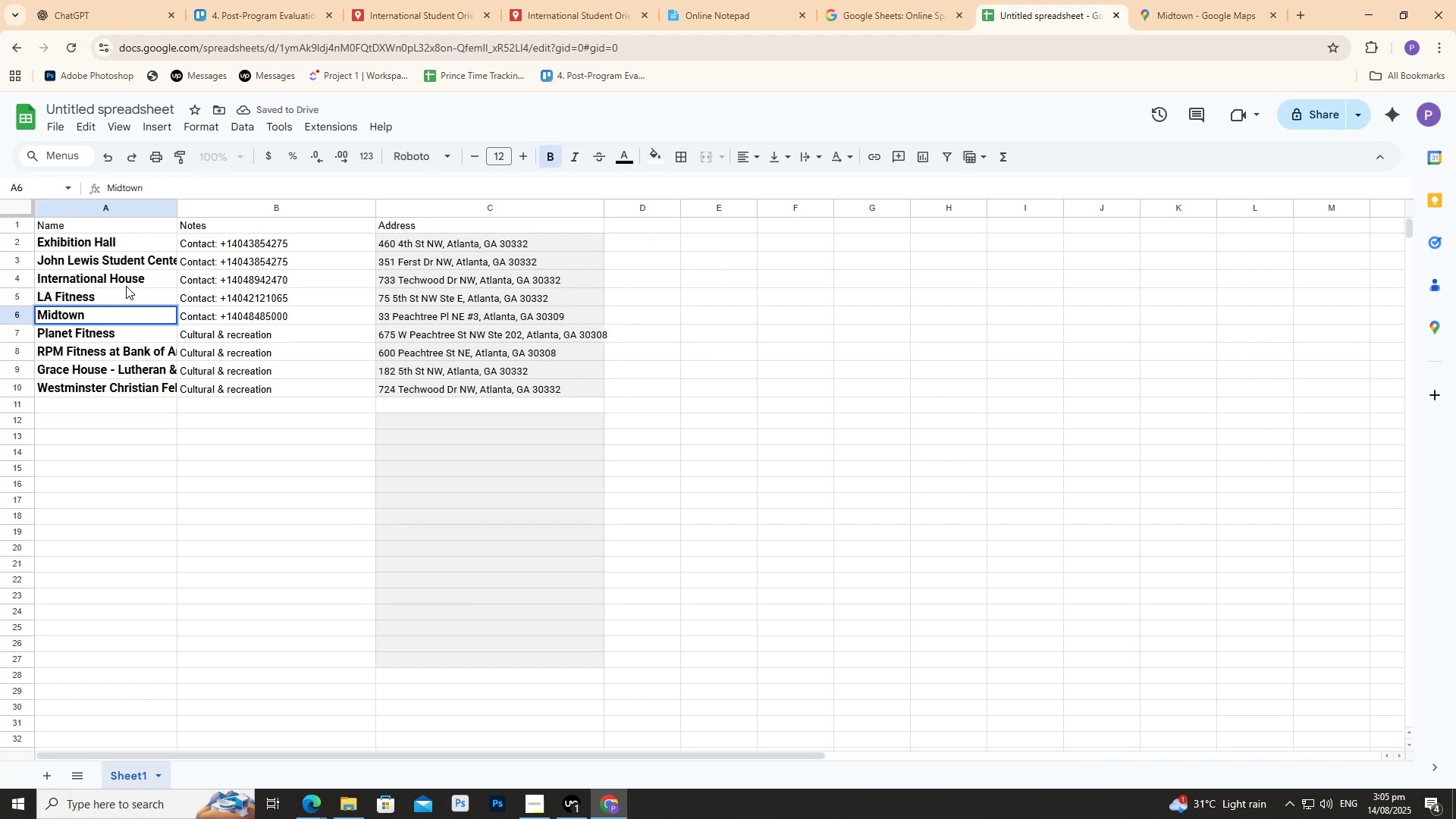 
type( S8ub)
key(Backspace)
key(Backspace)
key(Backspace)
type(ubway))
 